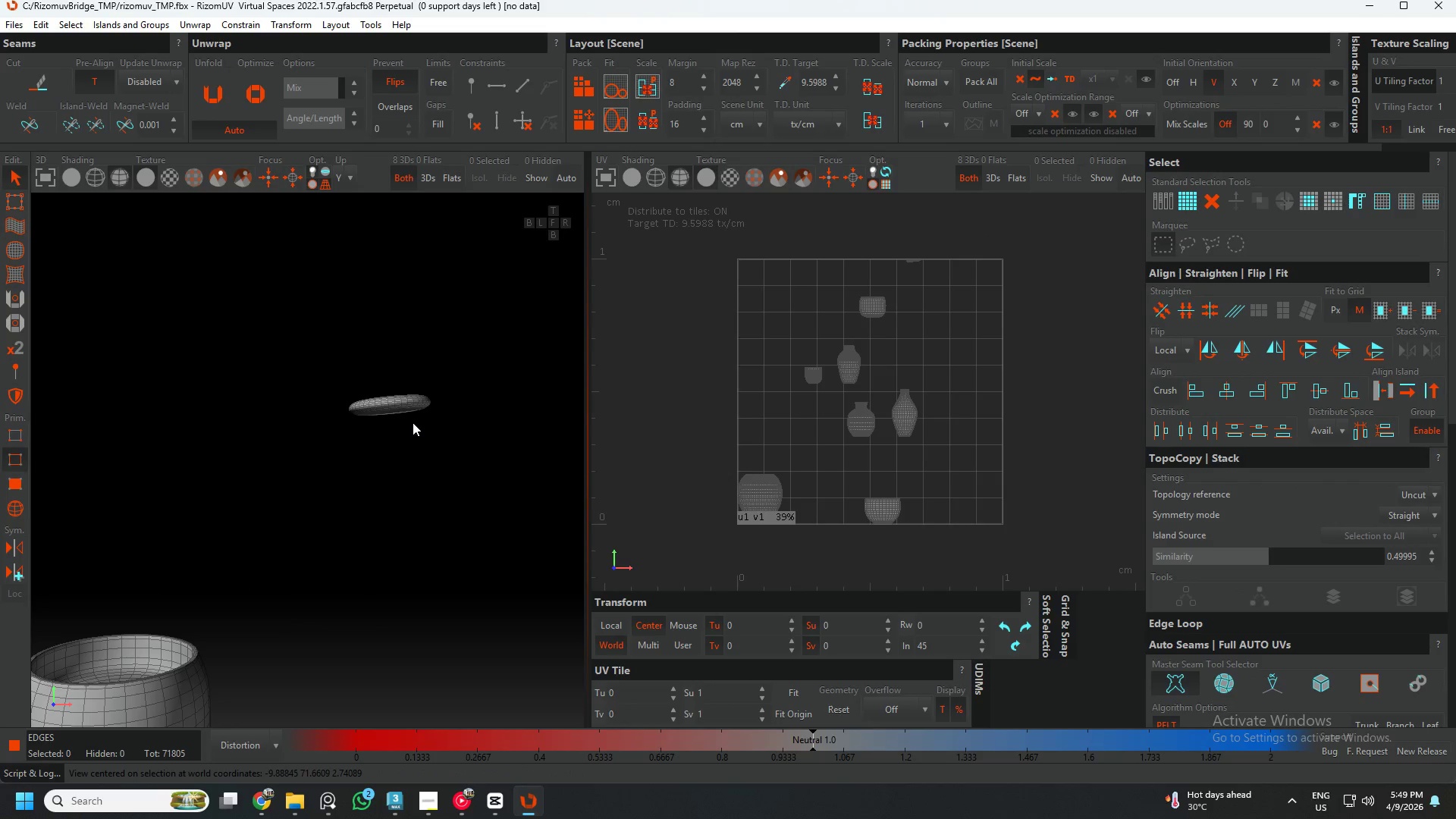 
left_click([408, 409])
 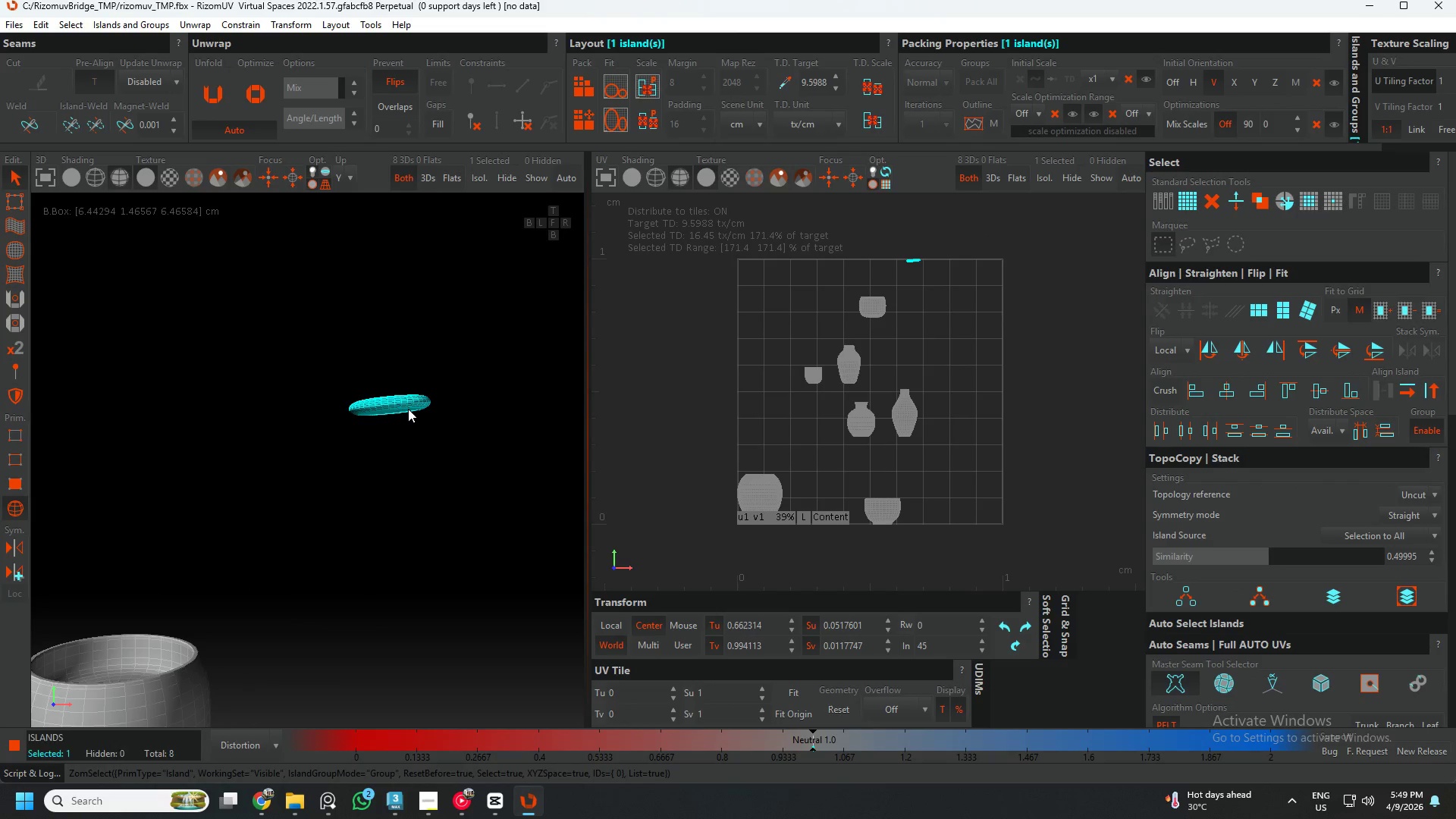 
hold_key(key=AltLeft, duration=0.36)
 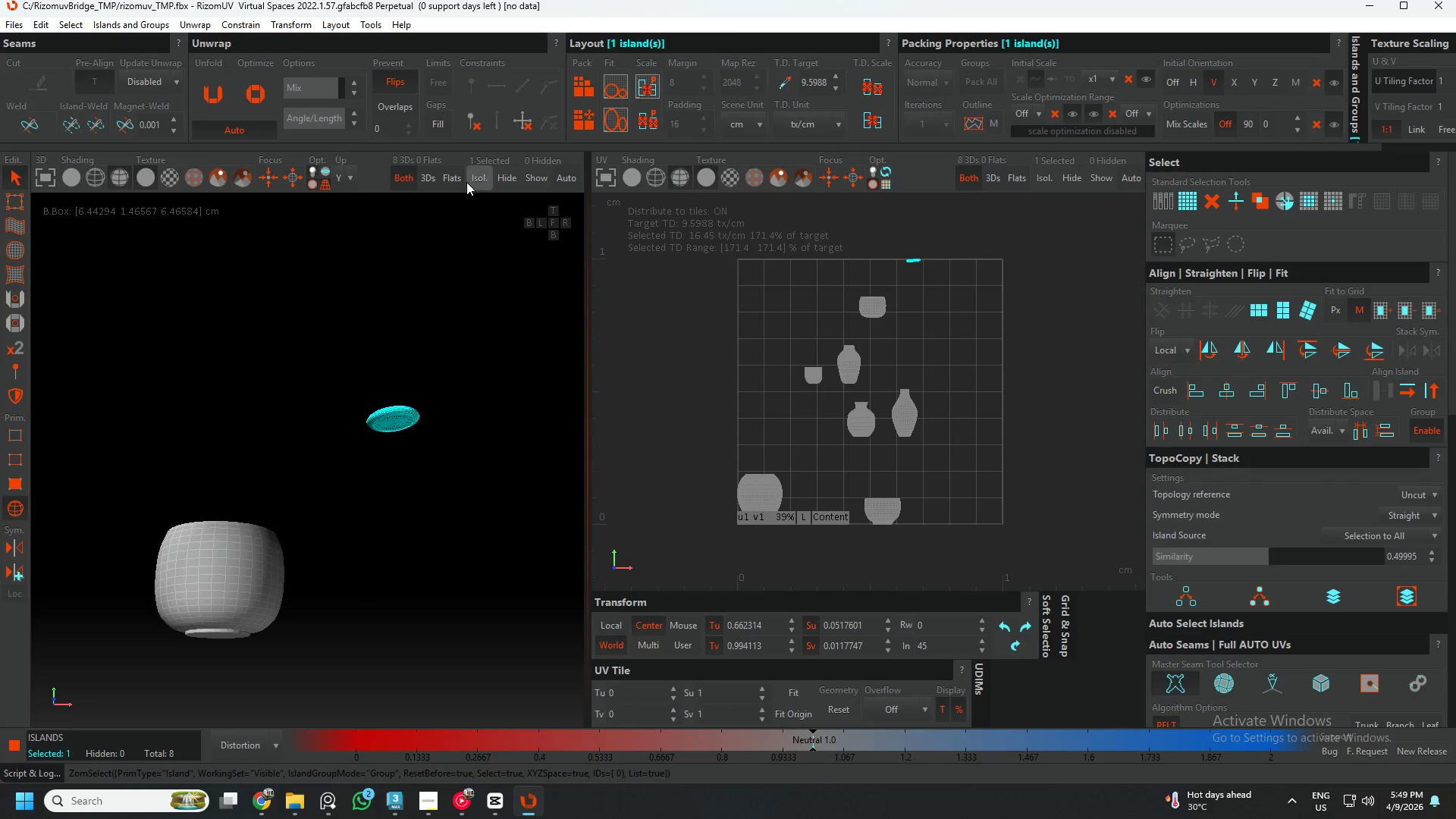 
scroll: coordinate [408, 409], scroll_direction: down, amount: 2.0
 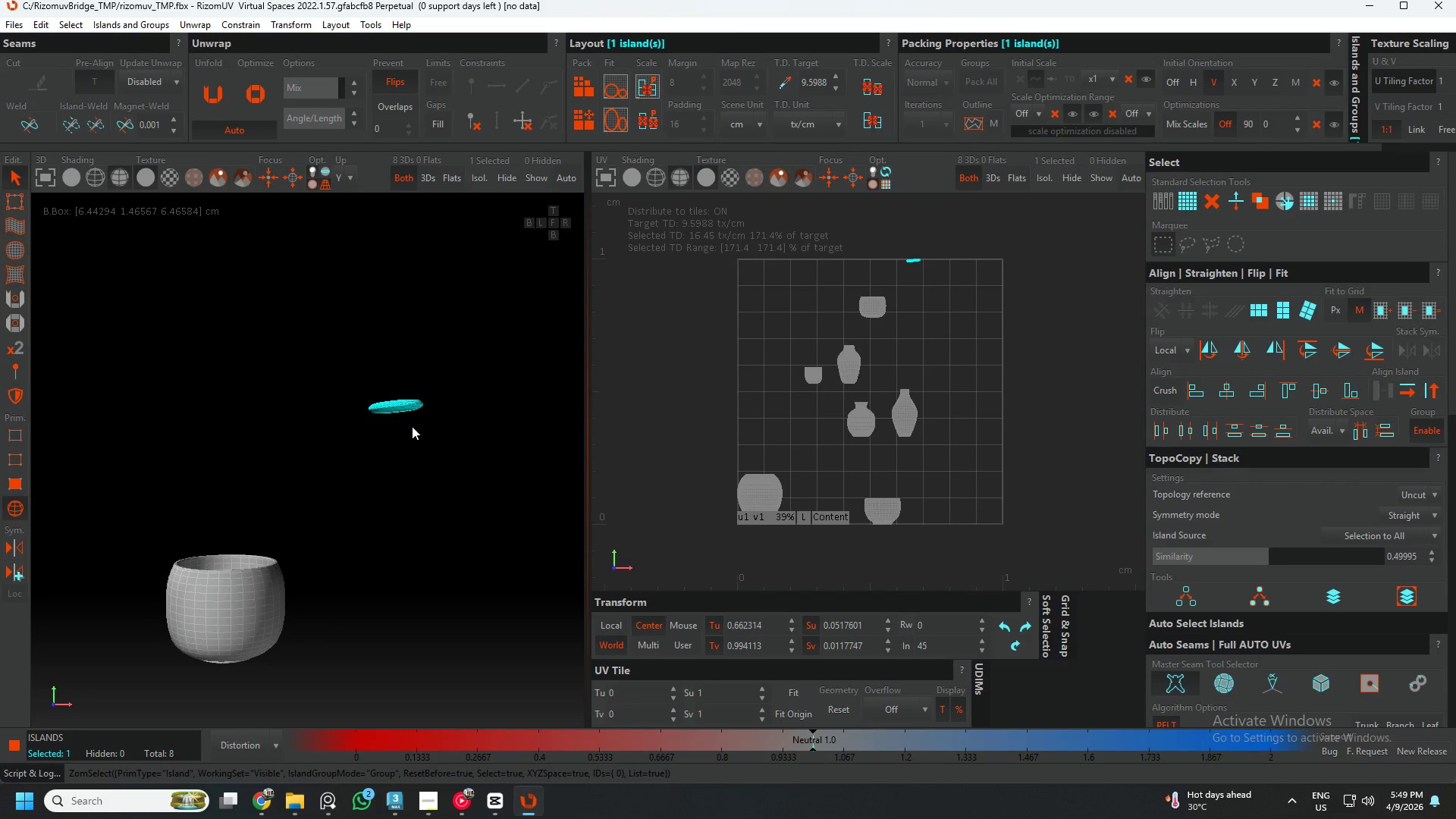 
left_click([473, 180])
 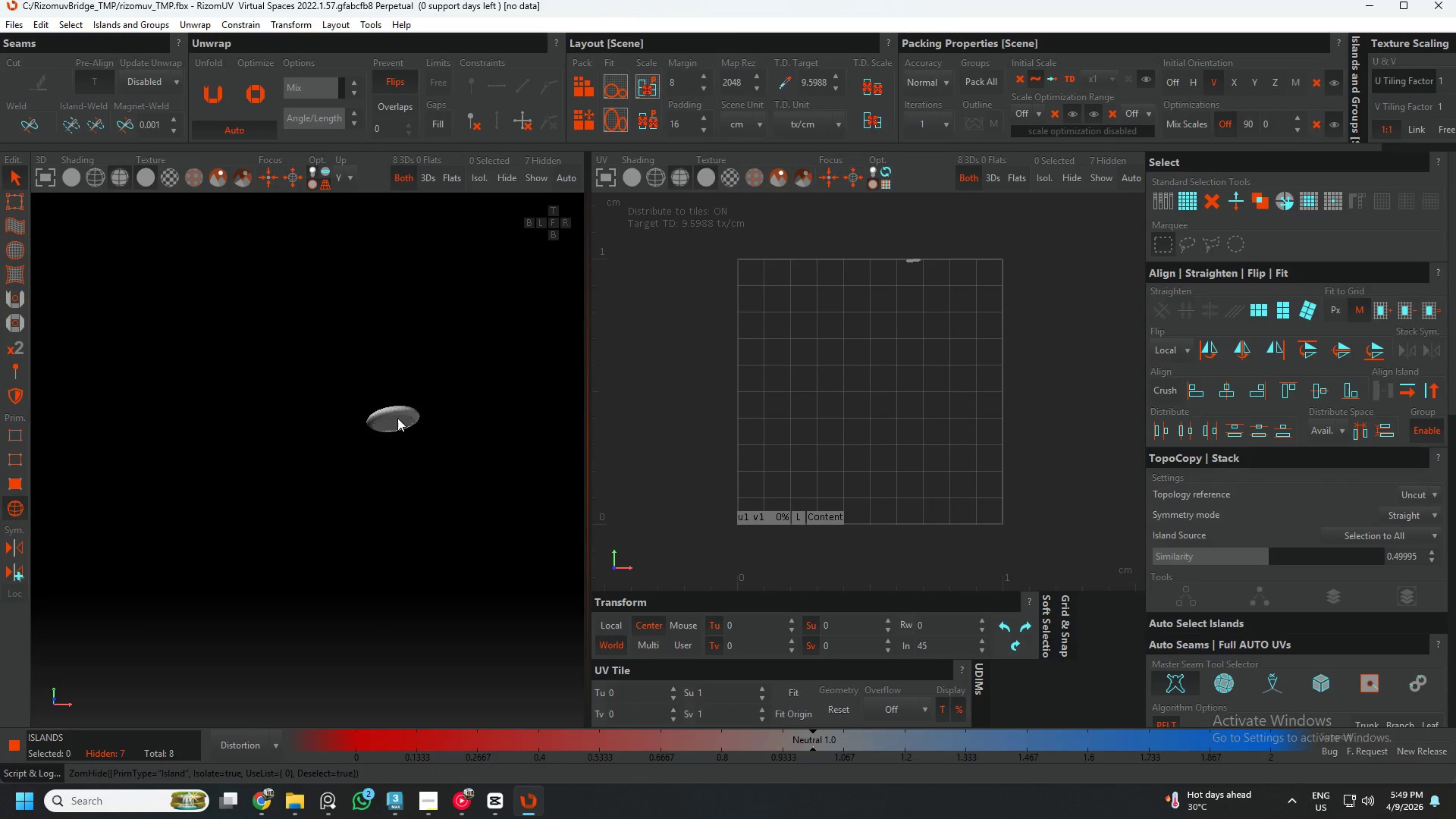 
scroll: coordinate [395, 416], scroll_direction: up, amount: 8.0
 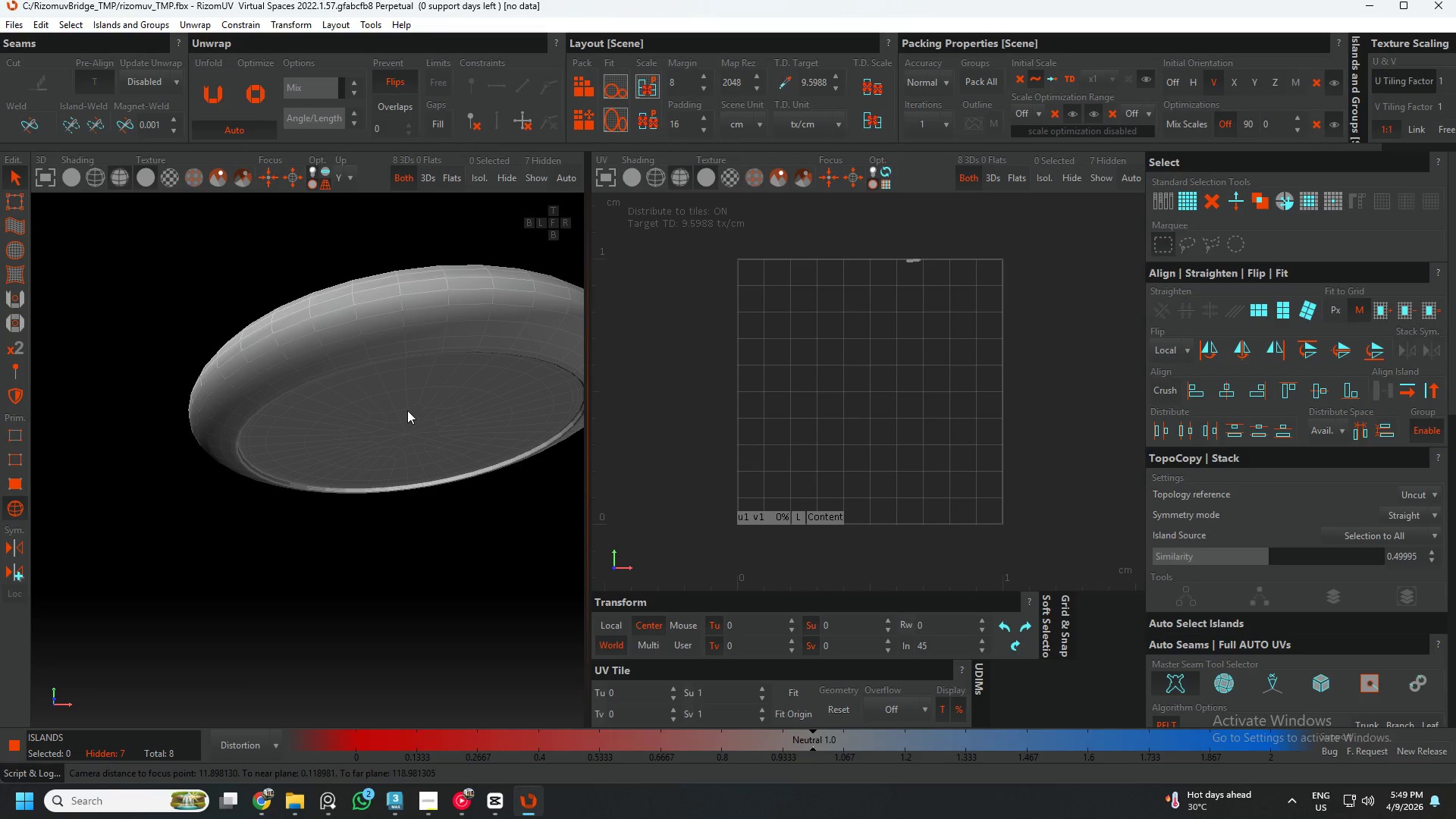 
key(F2)
 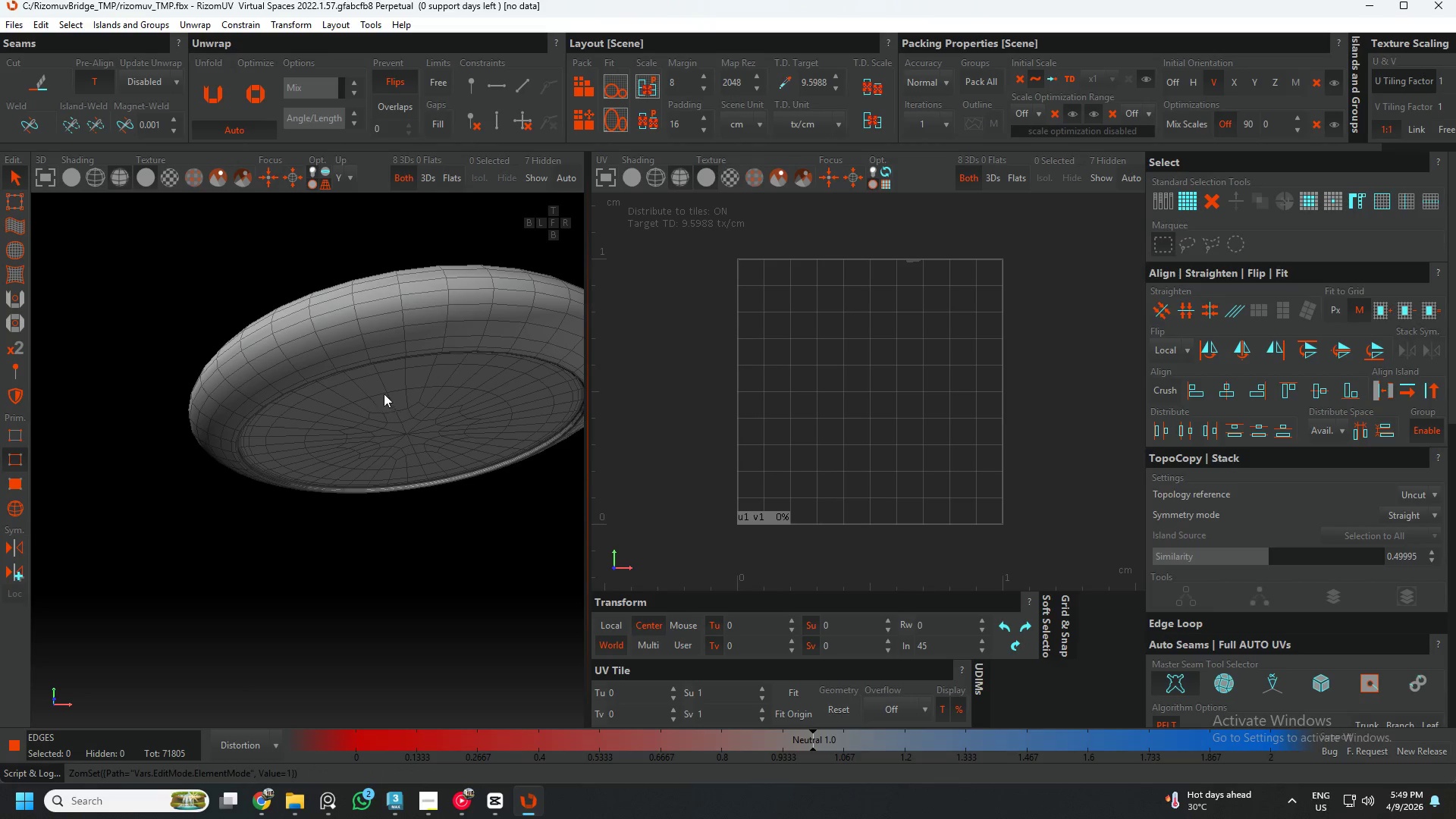 
hold_key(key=AltLeft, duration=0.58)
 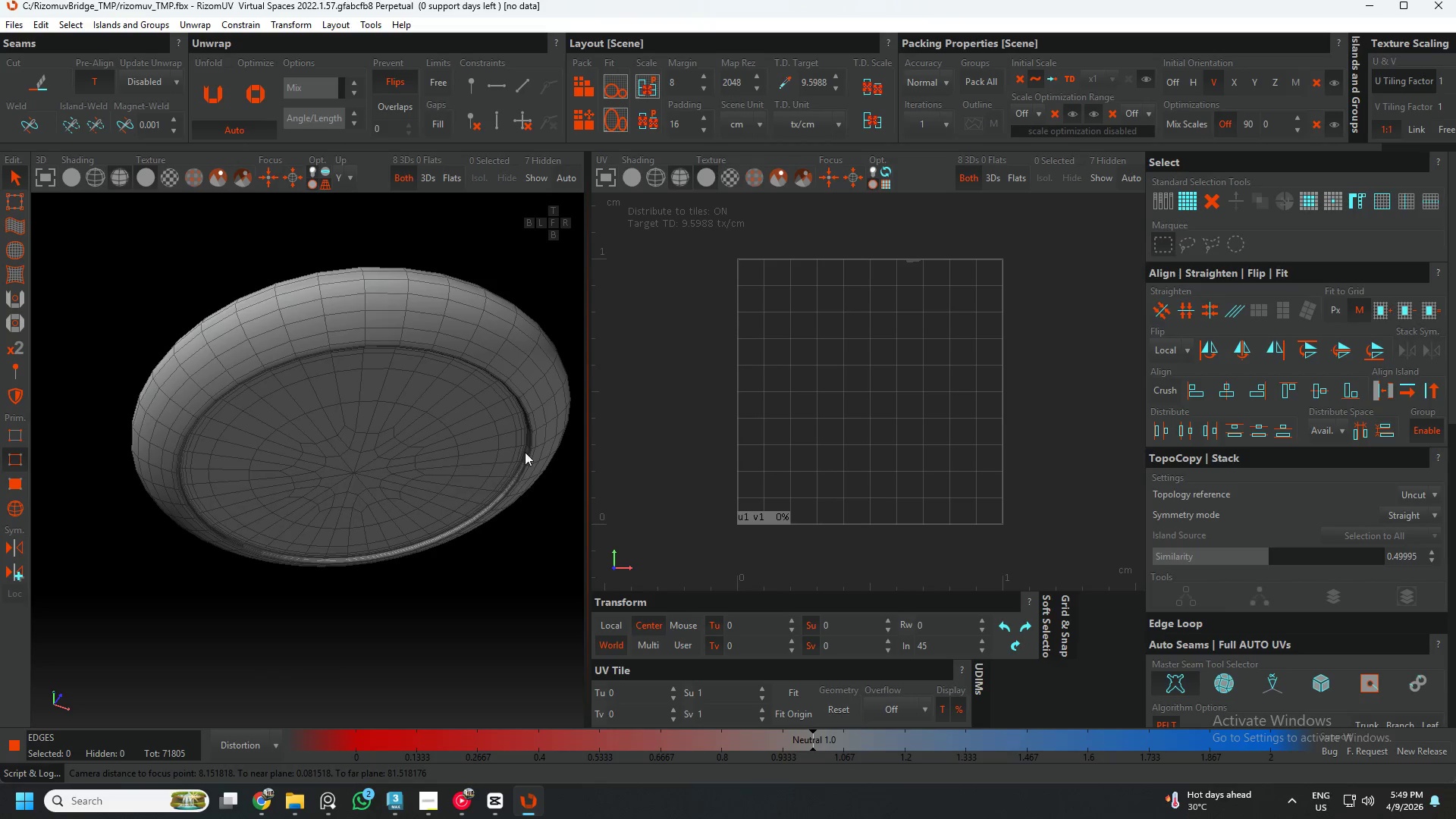 
scroll: coordinate [512, 434], scroll_direction: up, amount: 12.0
 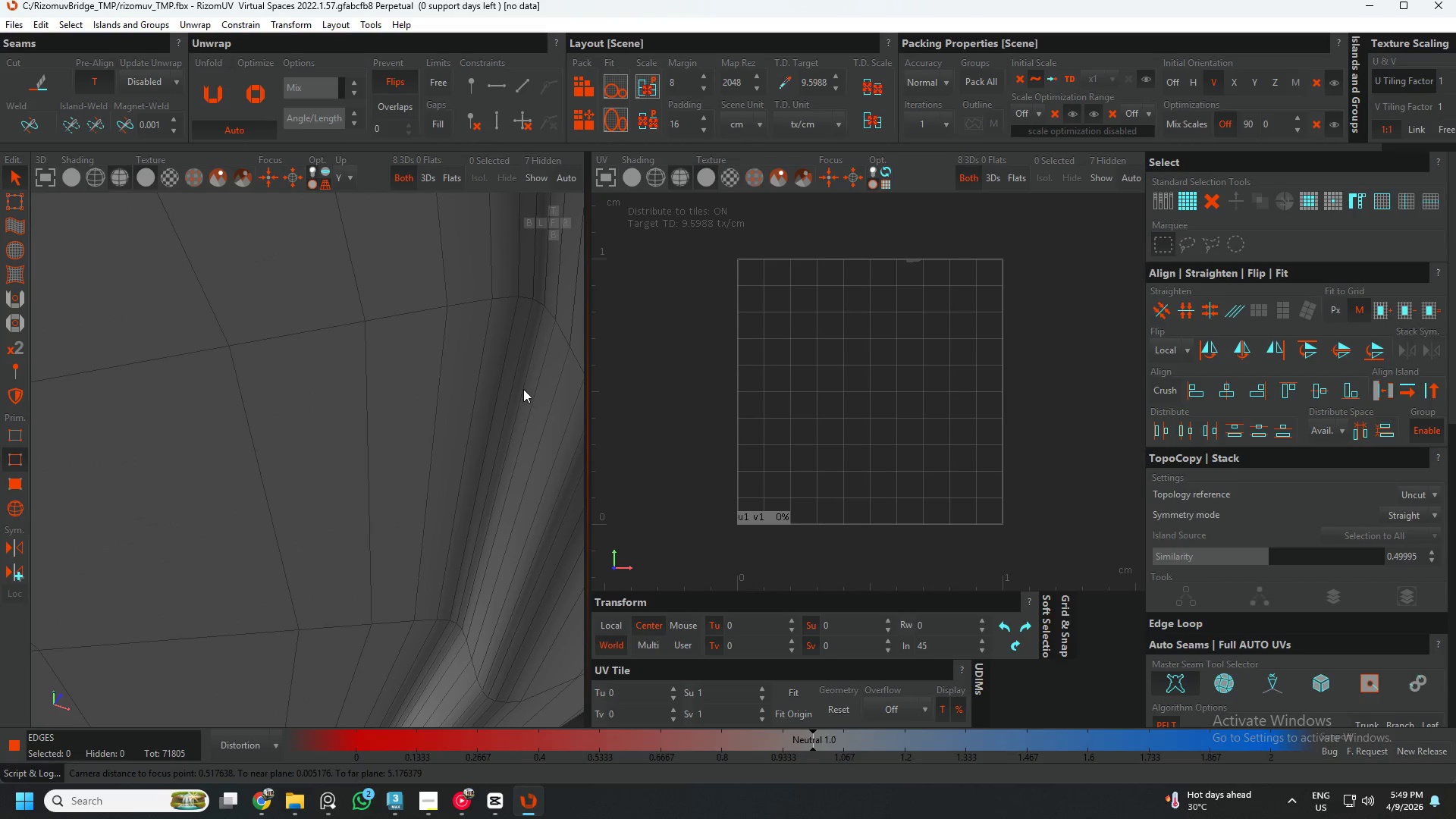 
double_click([523, 389])
 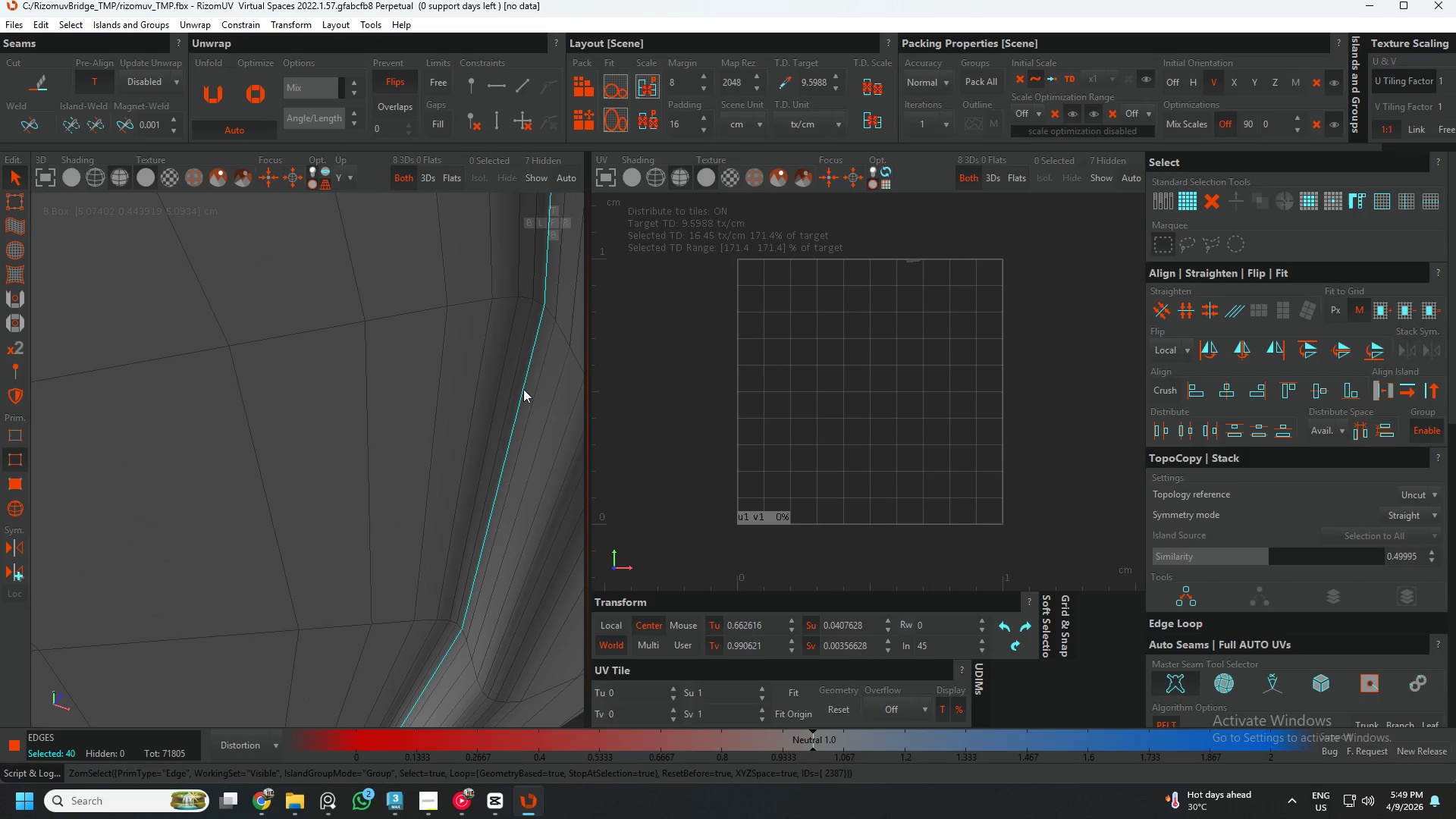 
key(C)
 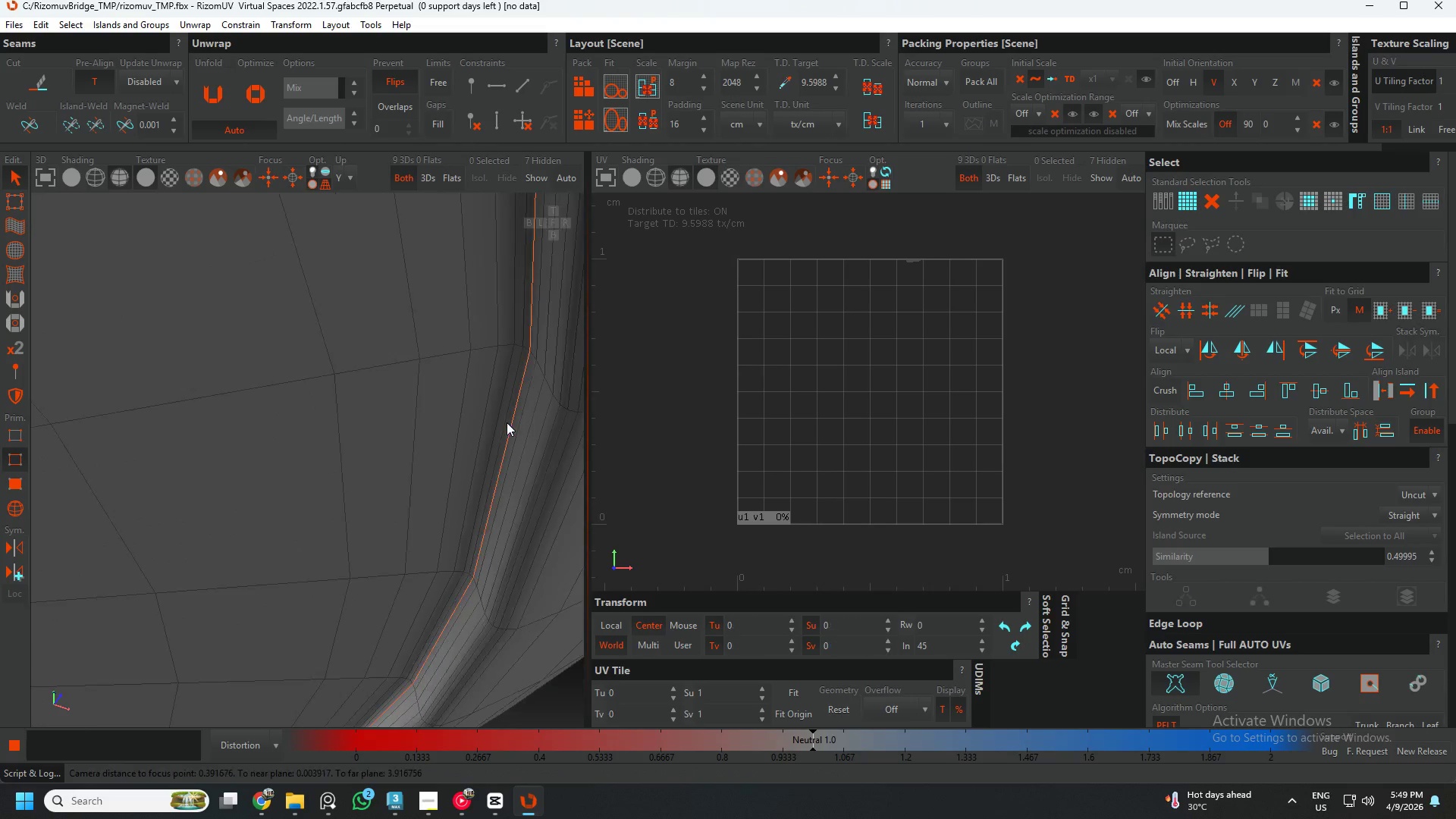 
scroll: coordinate [510, 420], scroll_direction: down, amount: 13.0
 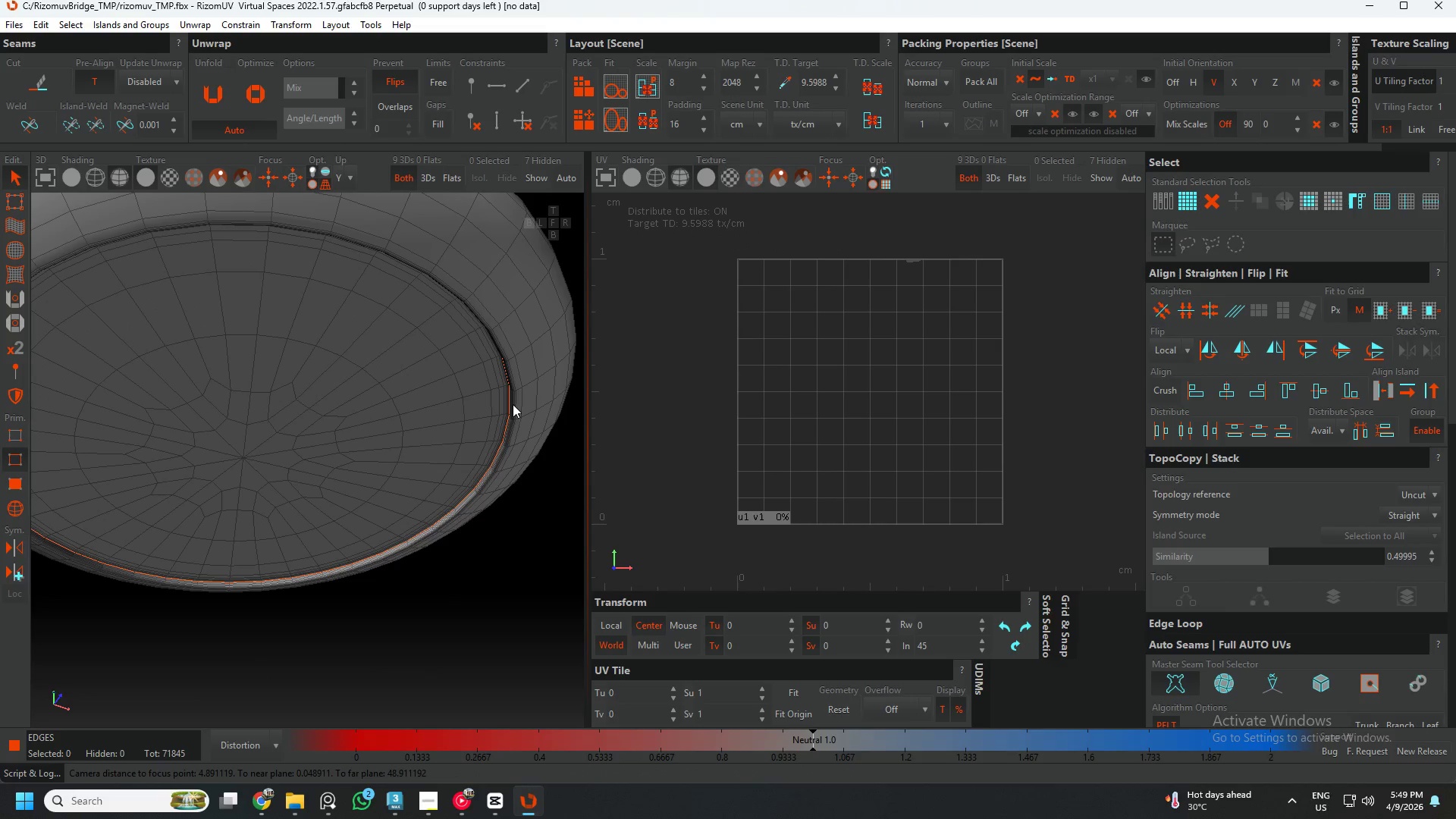 
hold_key(key=AltLeft, duration=0.66)
 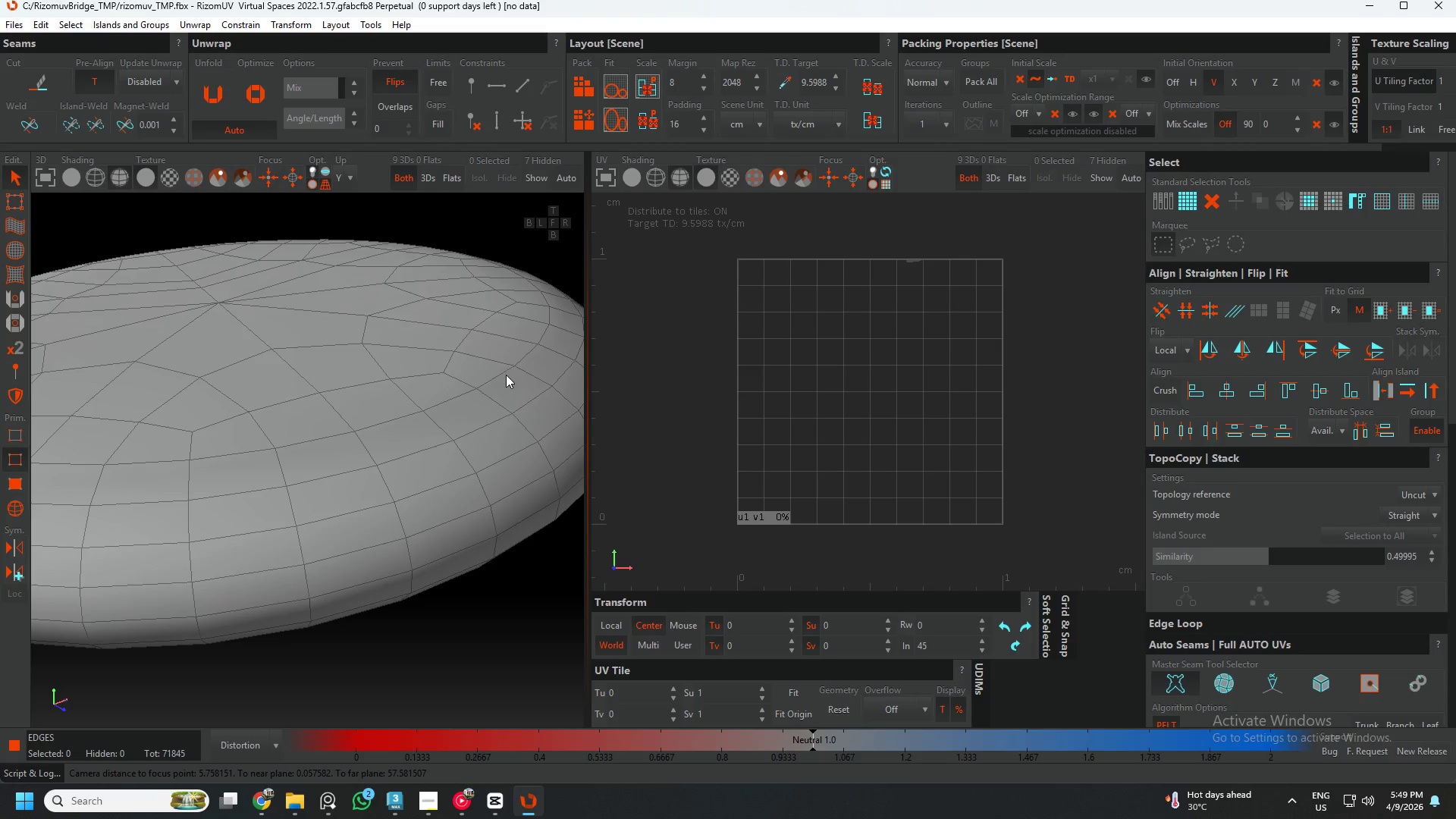 
double_click([505, 375])
 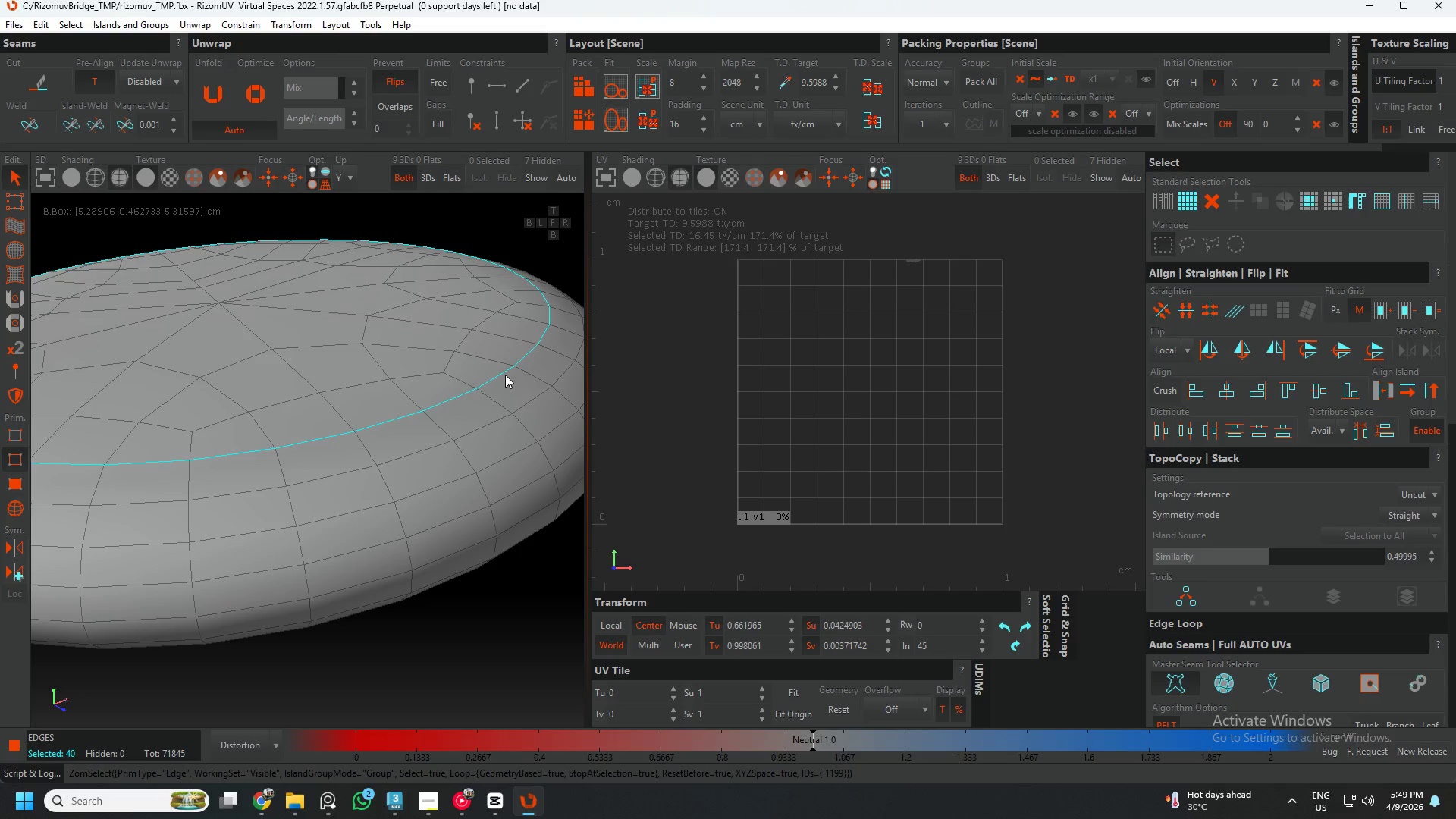 
key(C)
 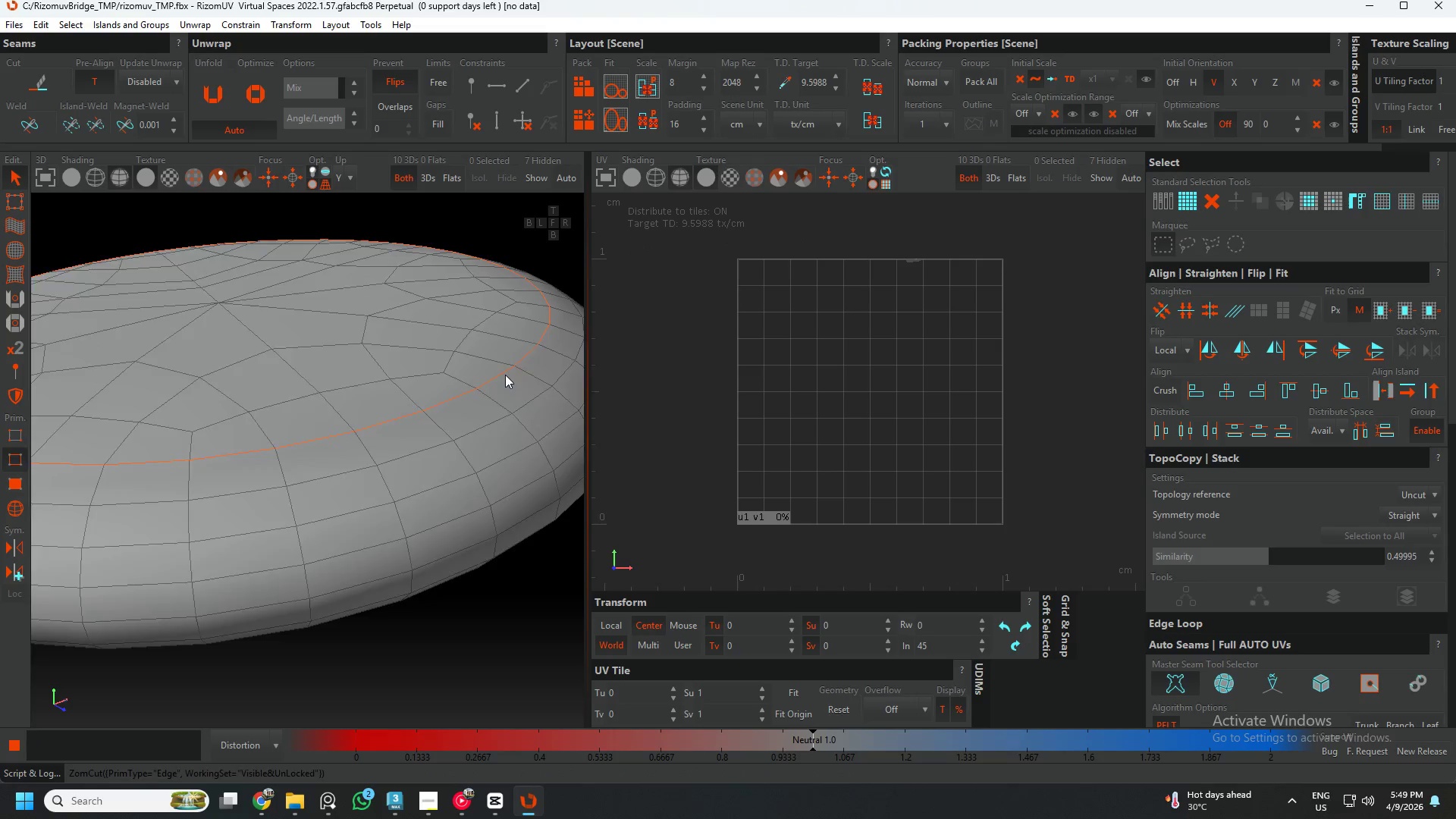 
hold_key(key=AltLeft, duration=1.05)
 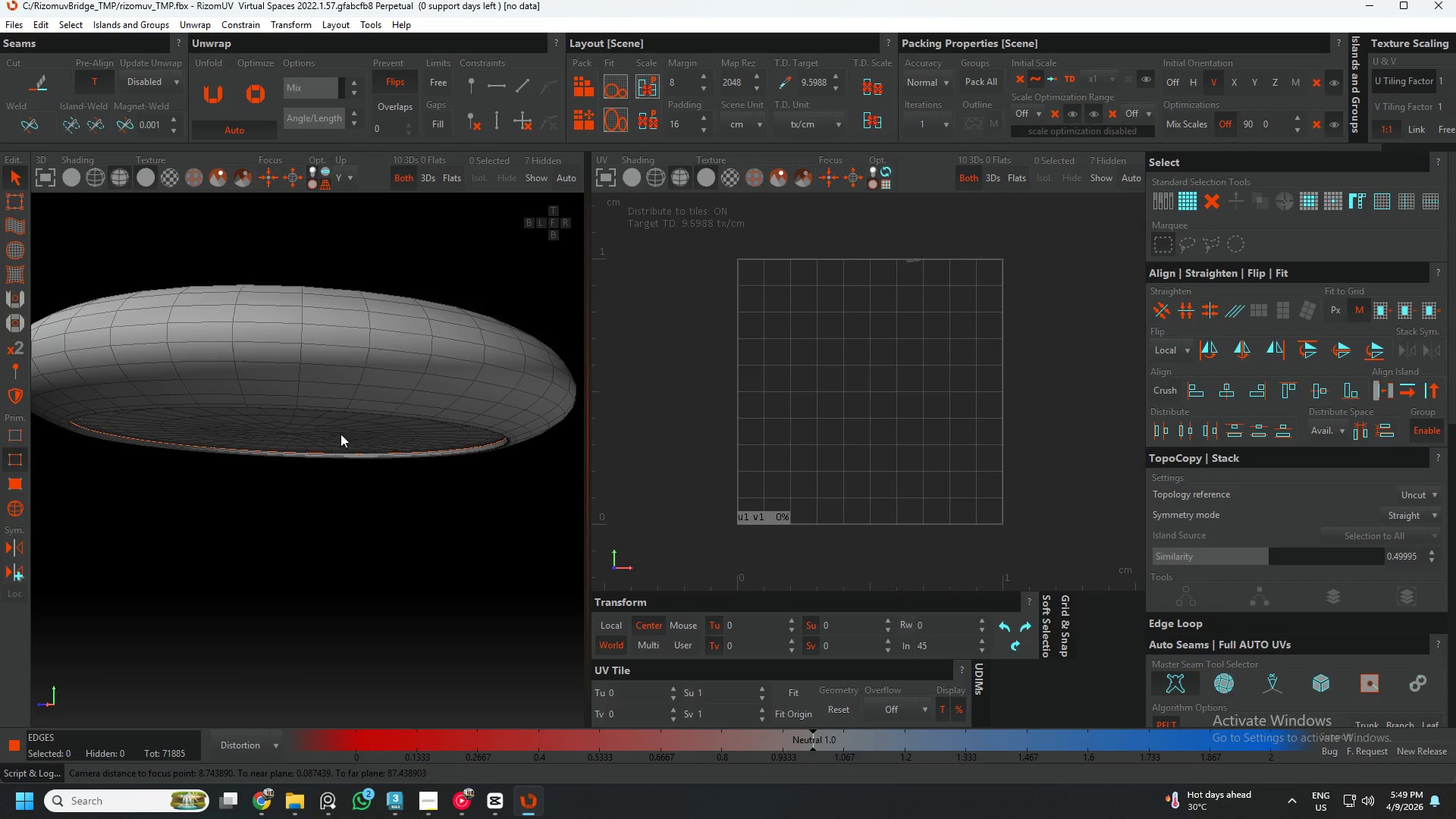 
scroll: coordinate [505, 375], scroll_direction: down, amount: 5.0
 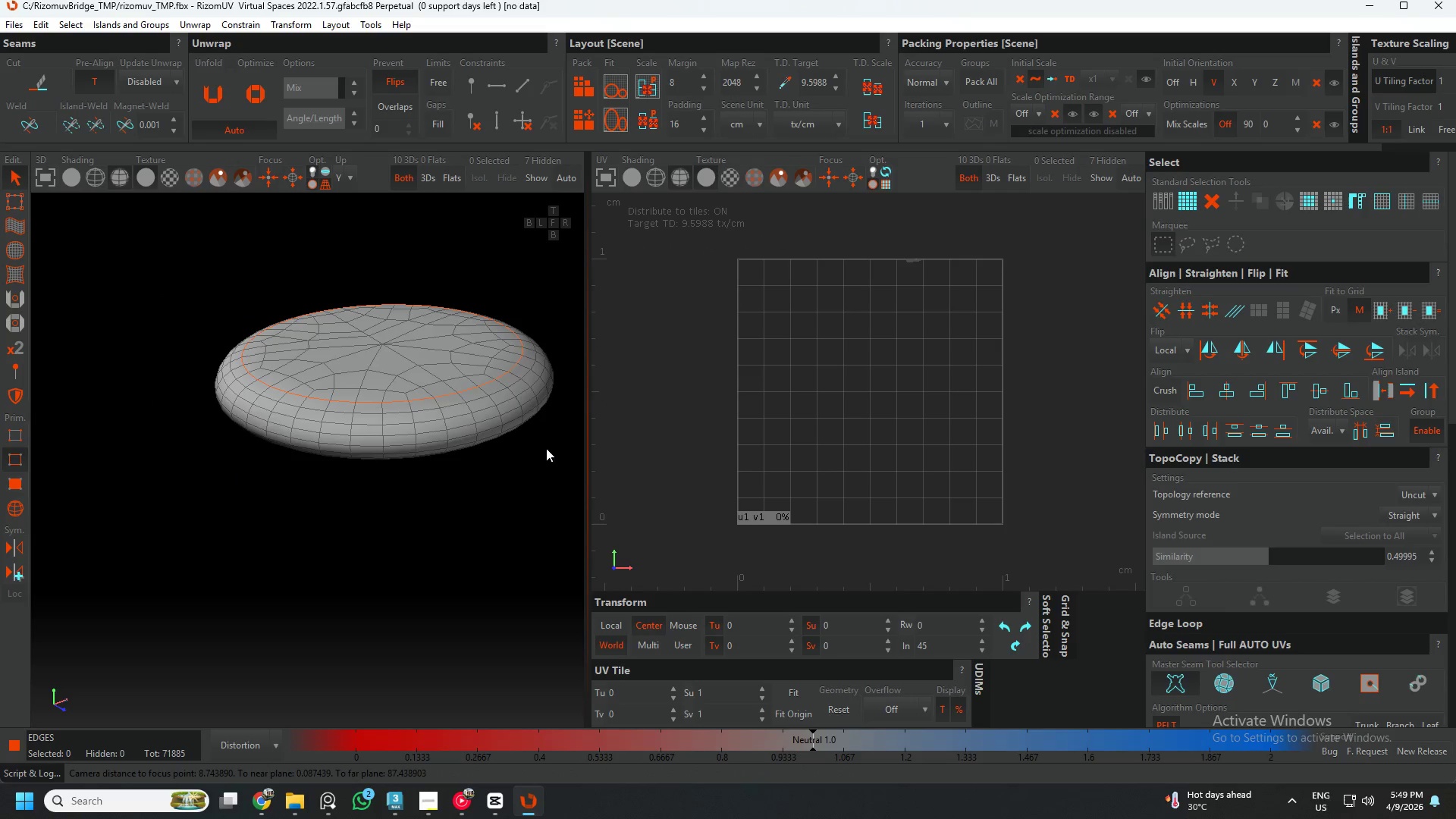 
hold_key(key=AltLeft, duration=0.53)
 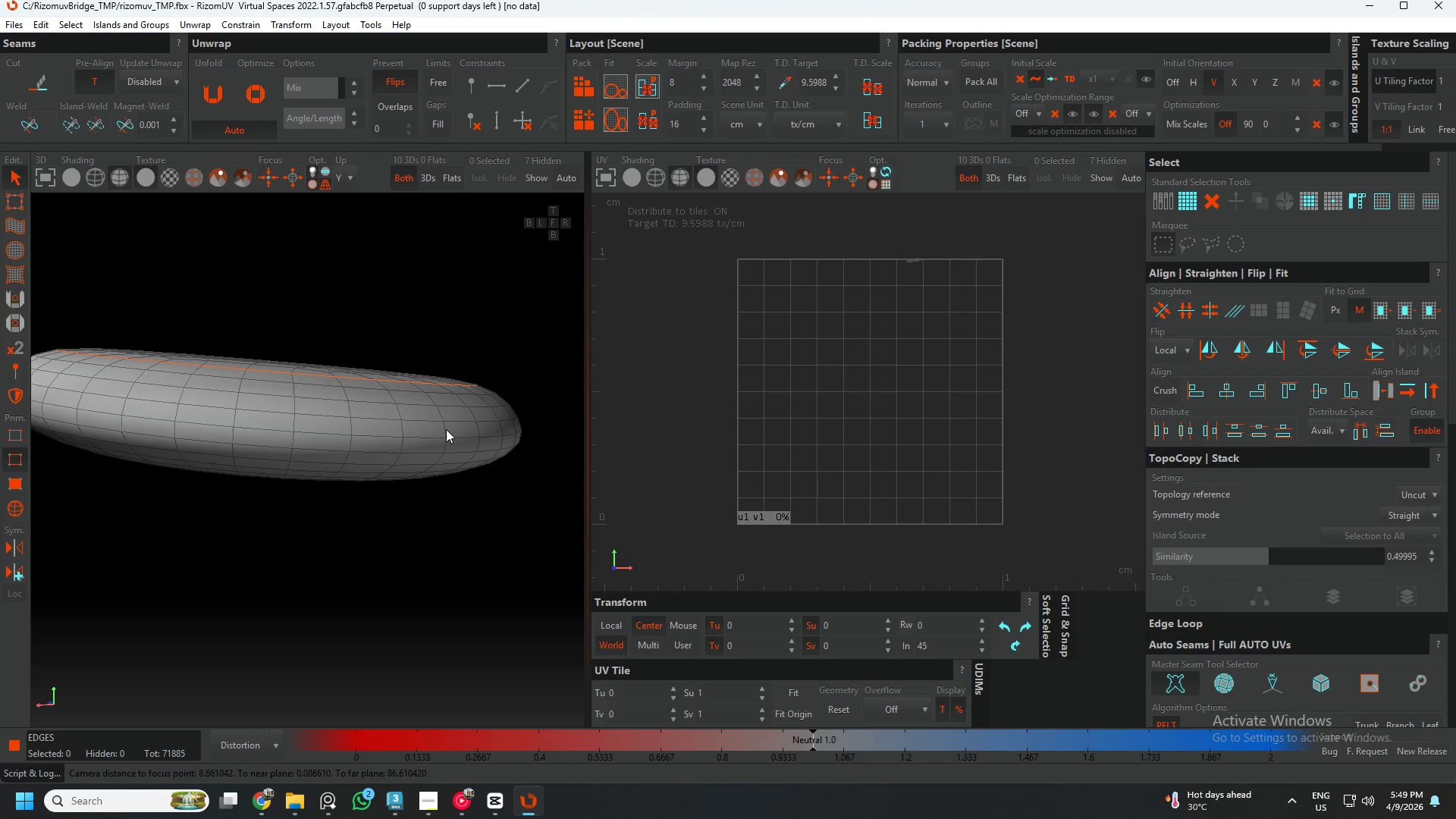 
double_click([438, 414])
 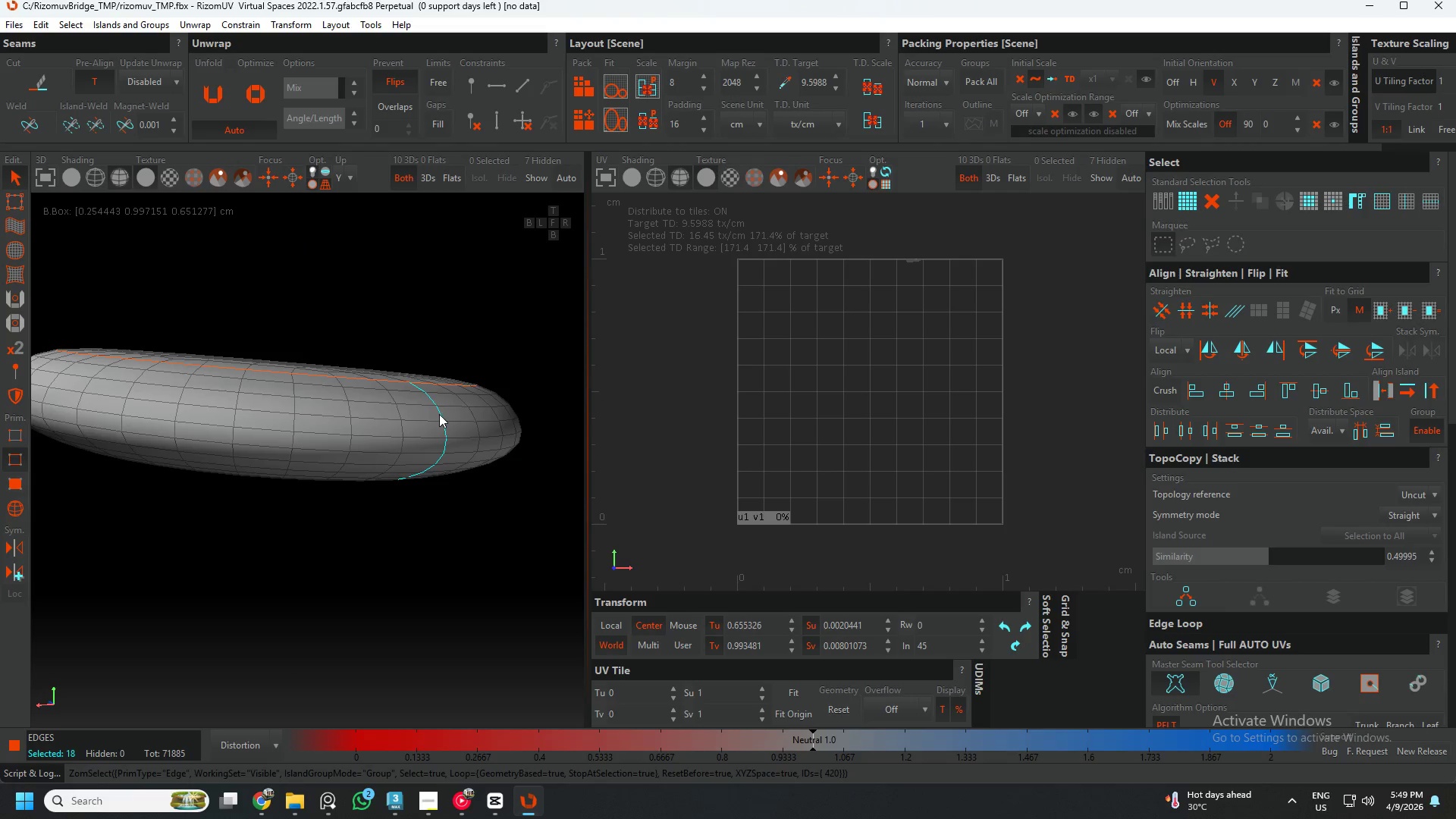 
key(Alt+C)
 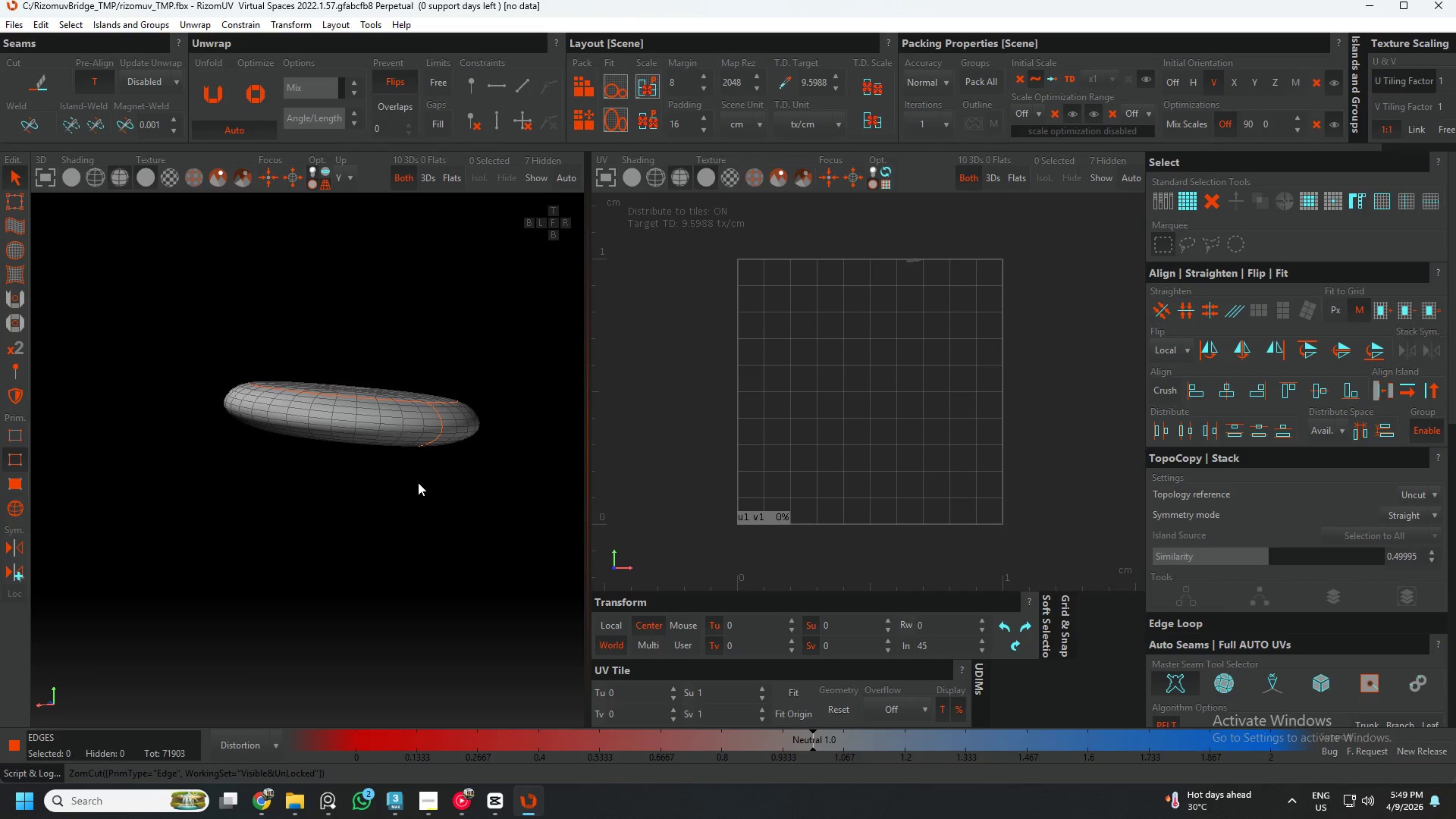 
scroll: coordinate [439, 419], scroll_direction: down, amount: 4.0
 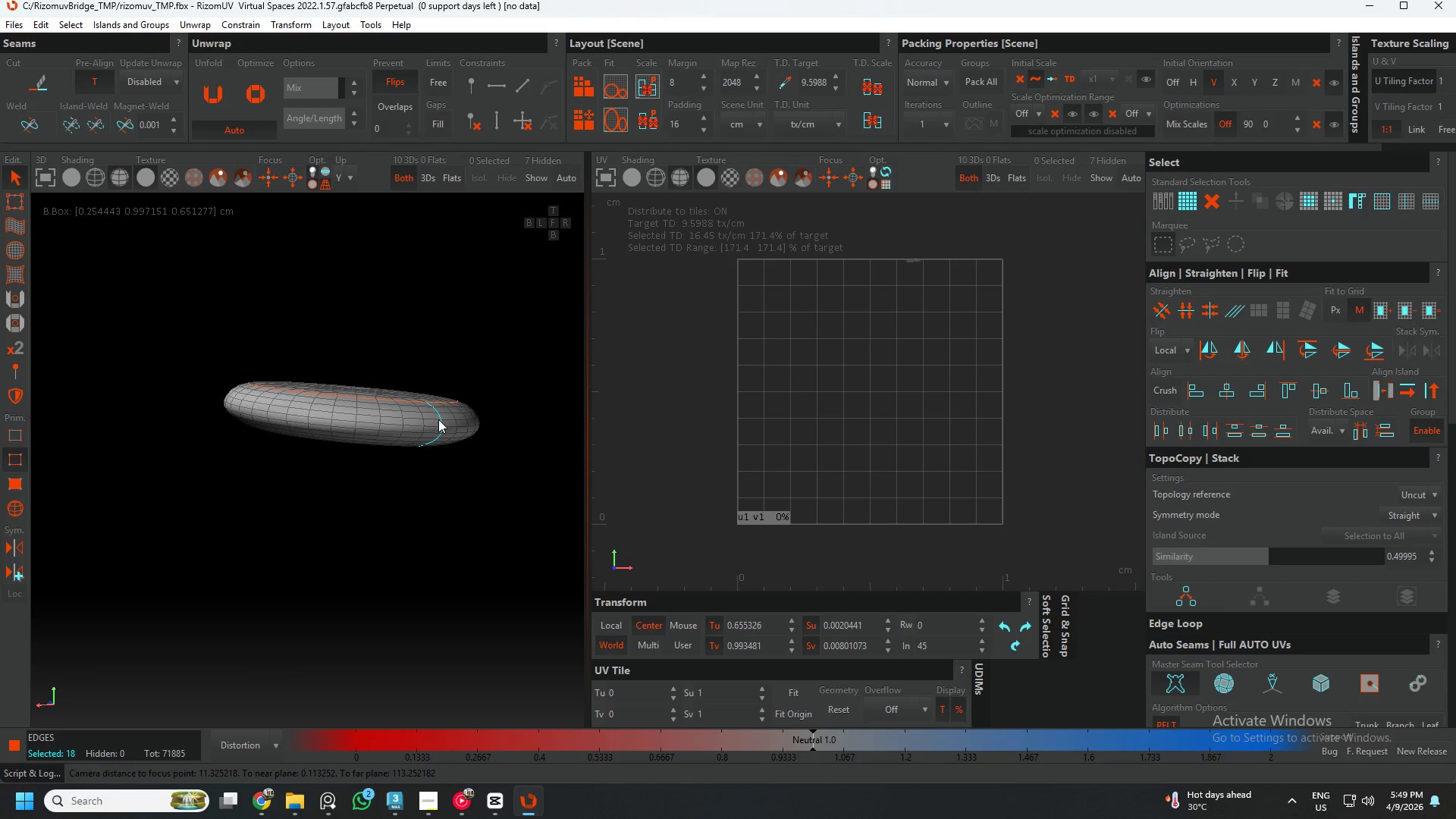 
hold_key(key=AltLeft, duration=0.53)
scroll: coordinate [616, 418], scroll_direction: up, amount: 1.0
 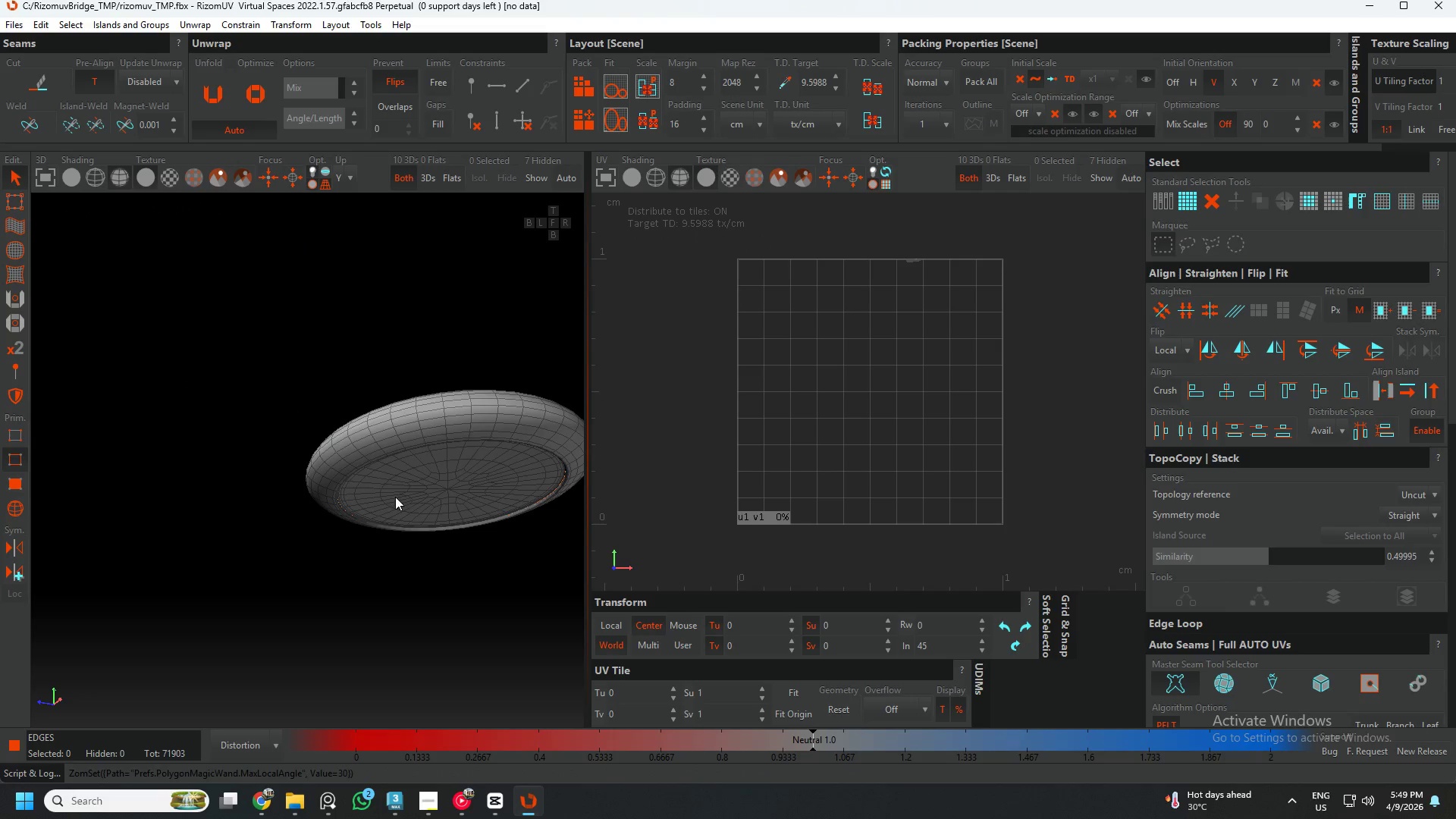 
scroll: coordinate [406, 429], scroll_direction: down, amount: 6.0
 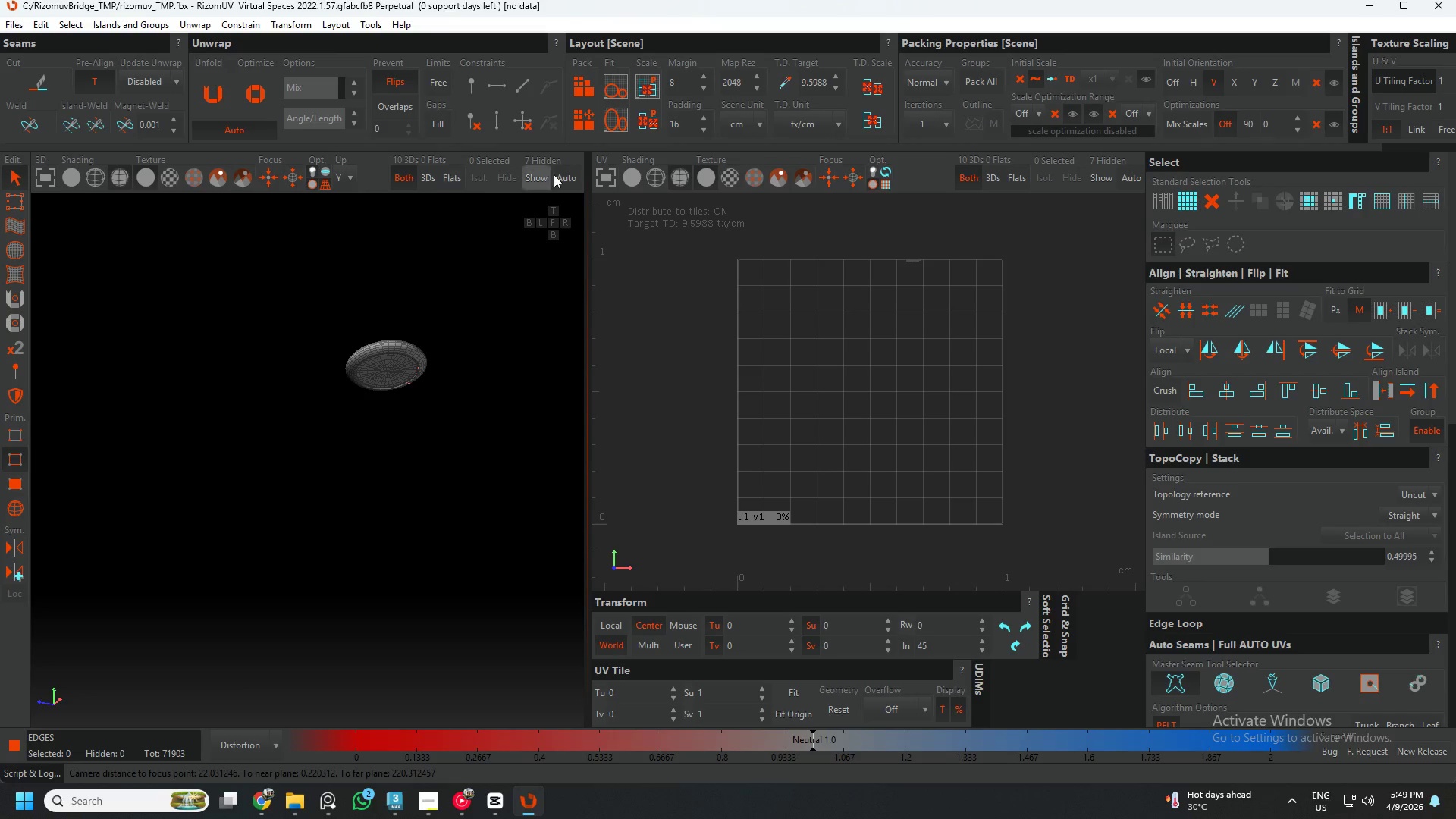 
left_click([219, 92])
 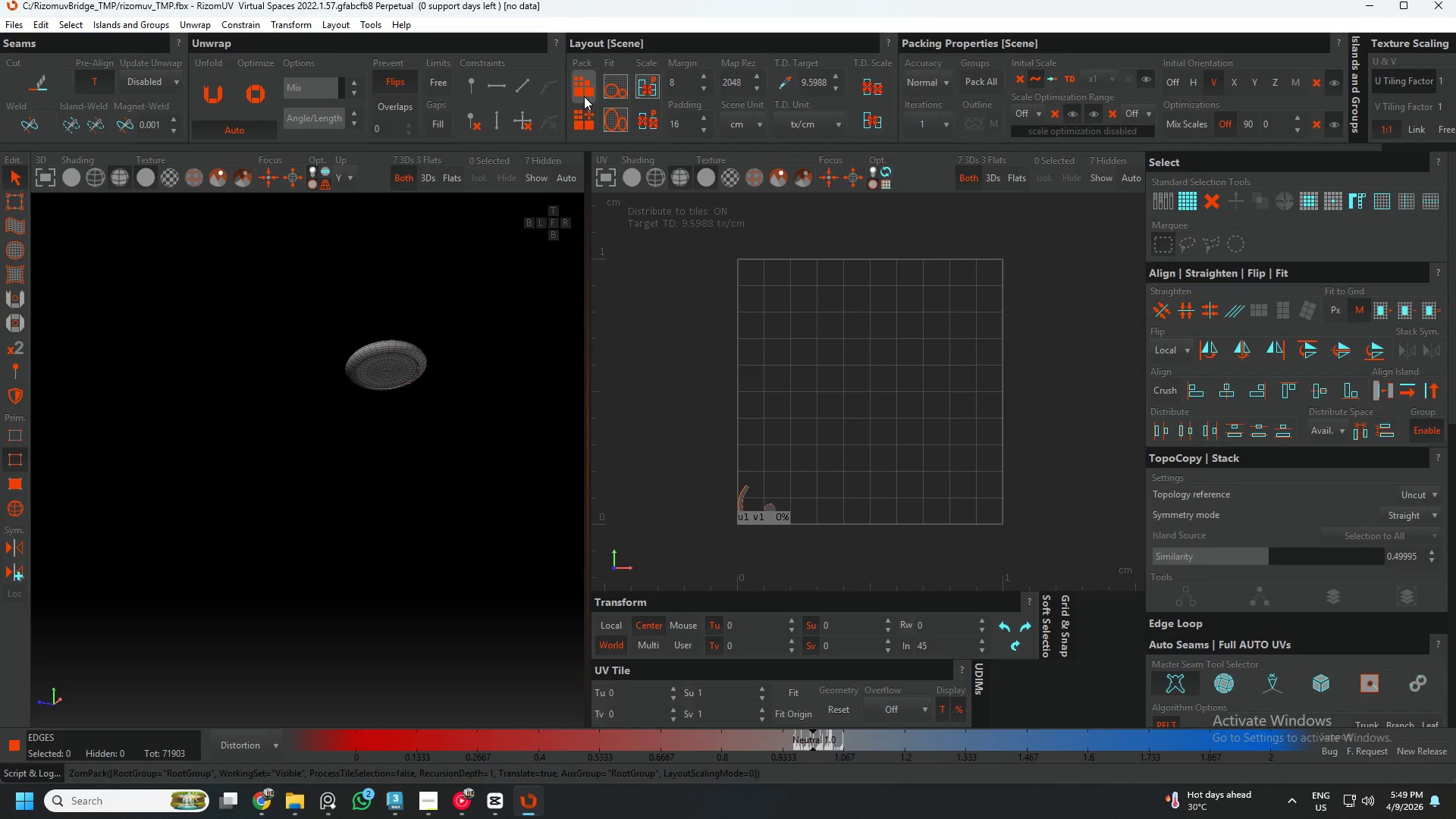 
left_click([610, 89])
 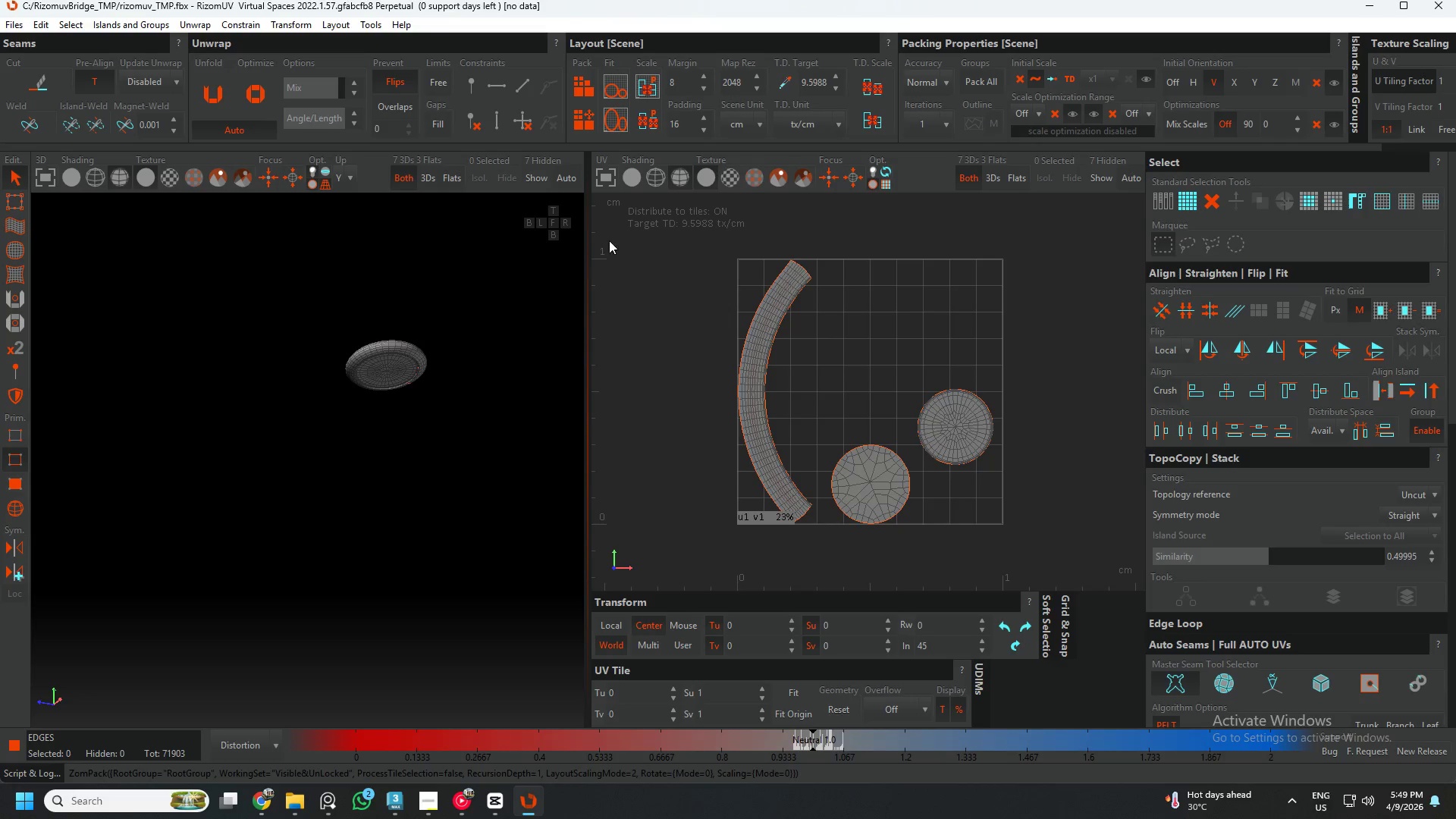 
key(F4)
 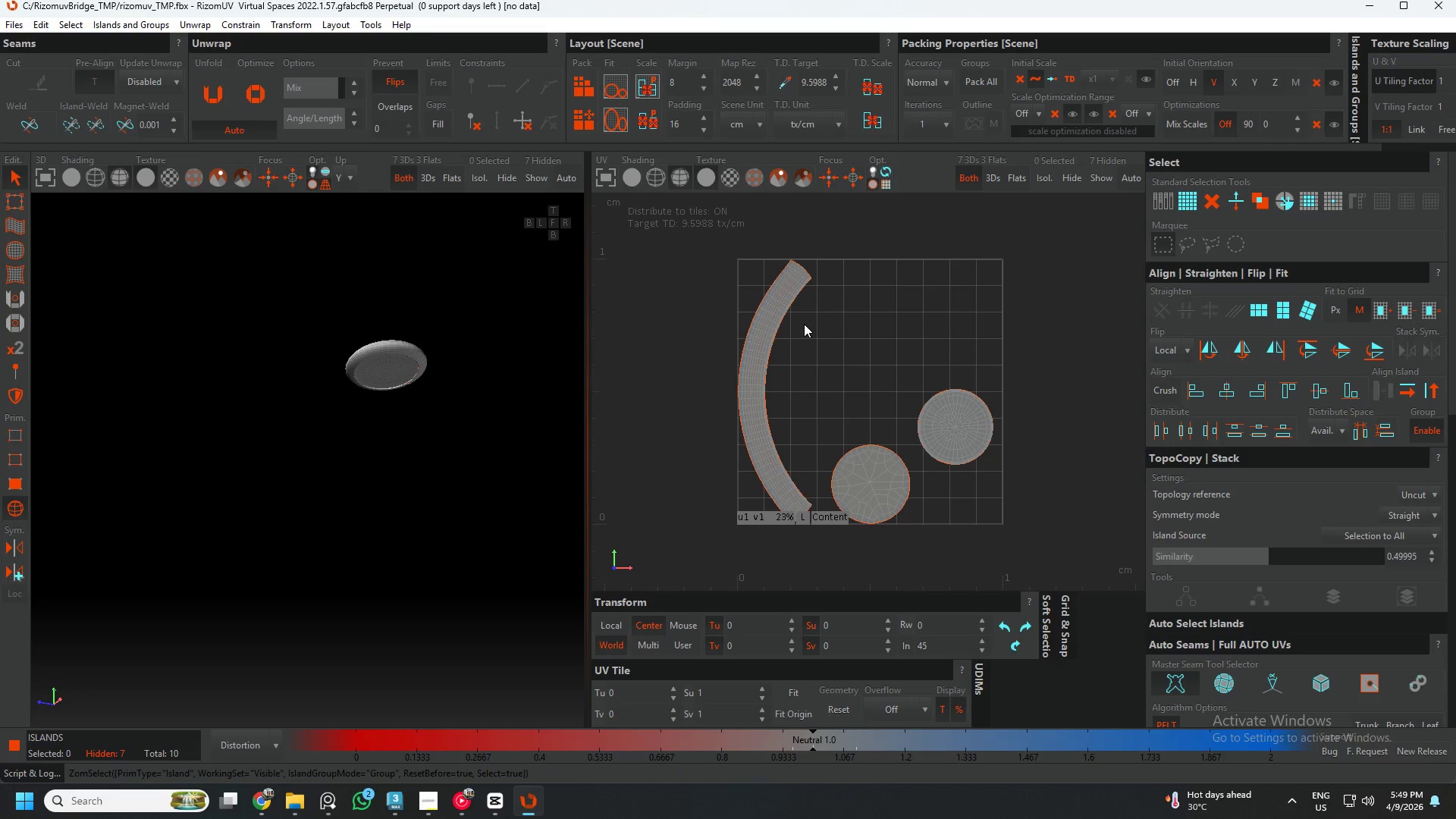 
double_click([787, 314])
 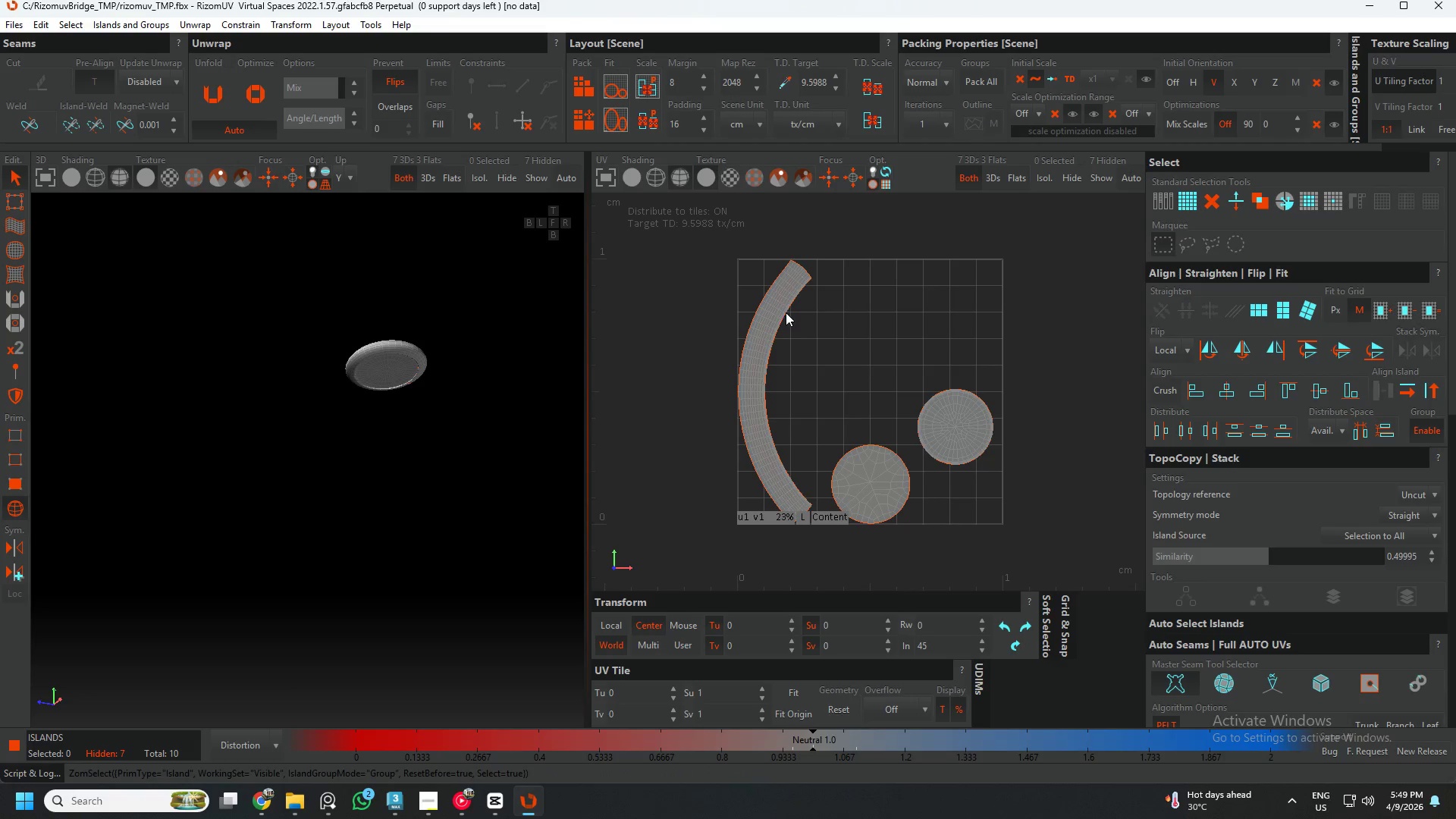 
triple_click([784, 312])
 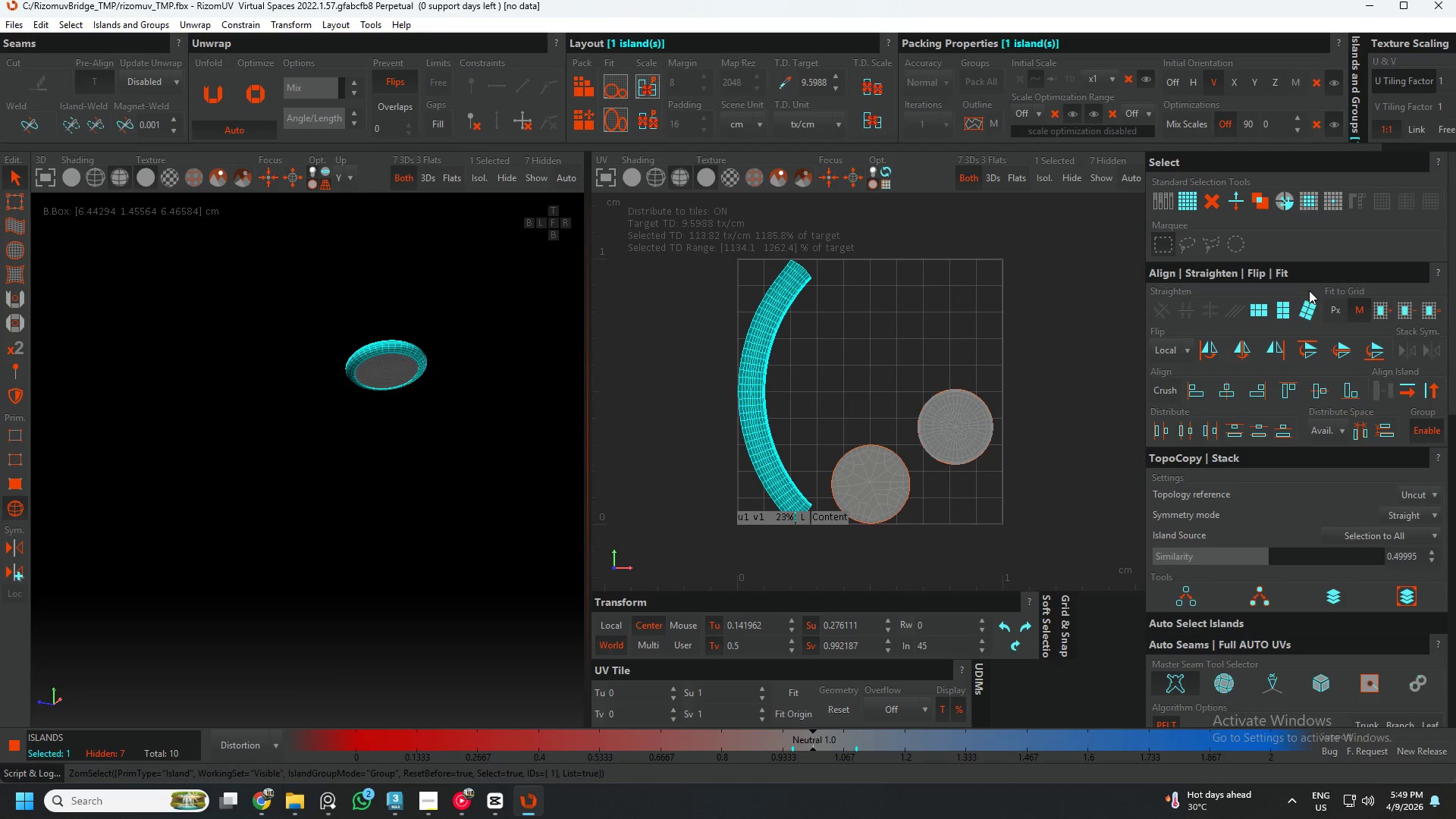 
left_click([1277, 311])
 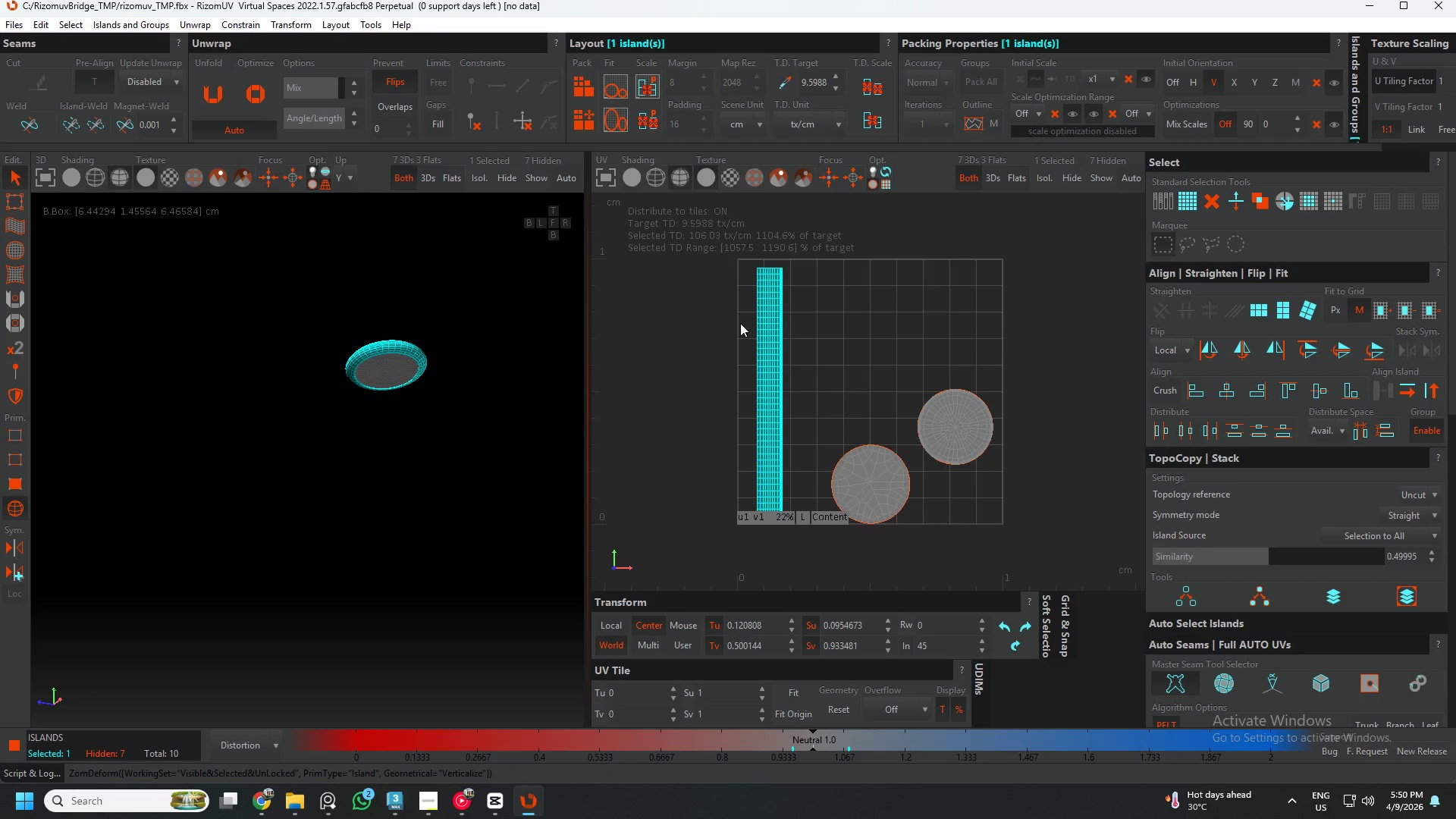 
left_click([683, 319])
 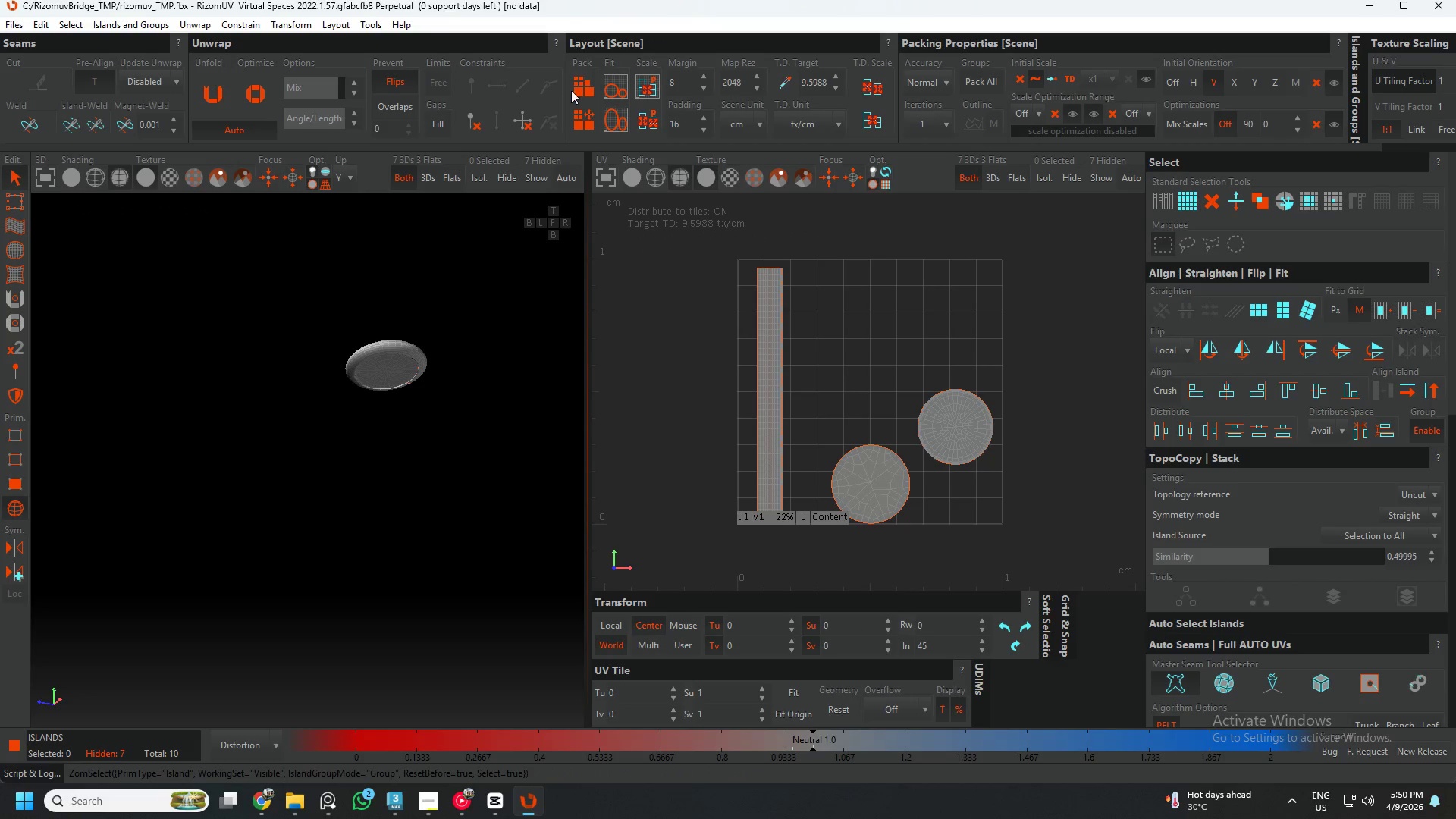 
left_click([585, 80])
 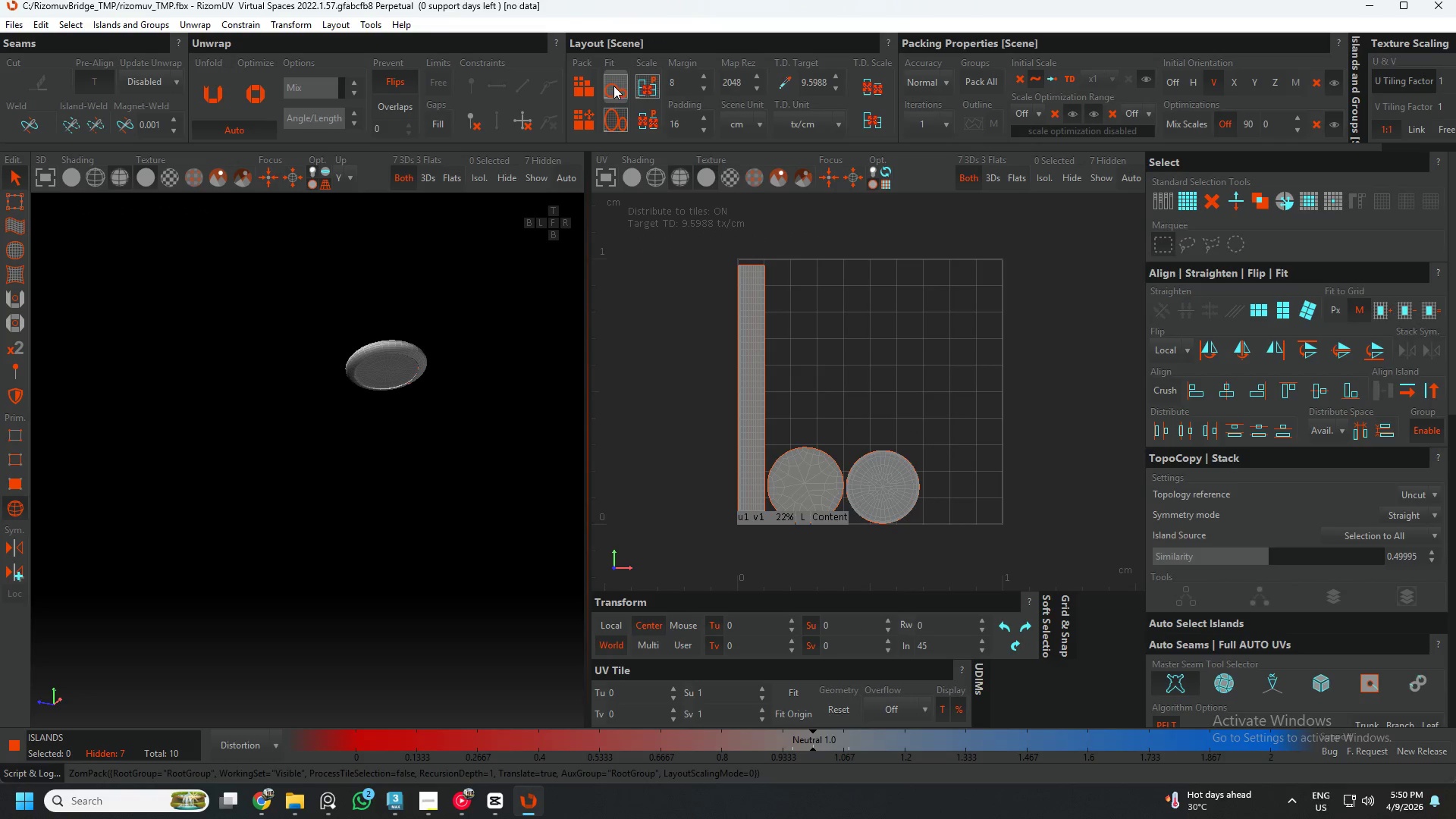 
left_click([615, 86])
 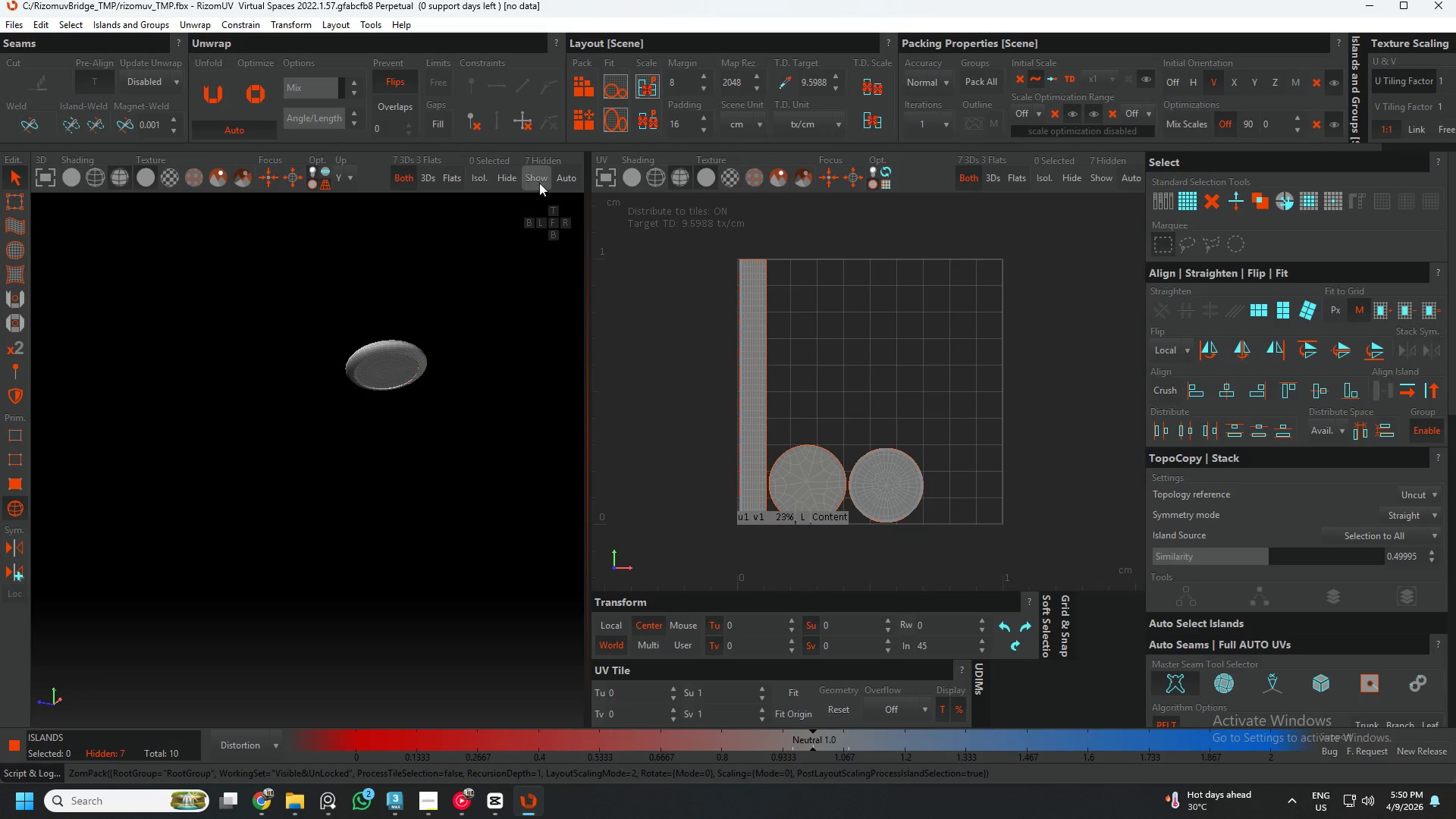 
left_click([538, 180])
 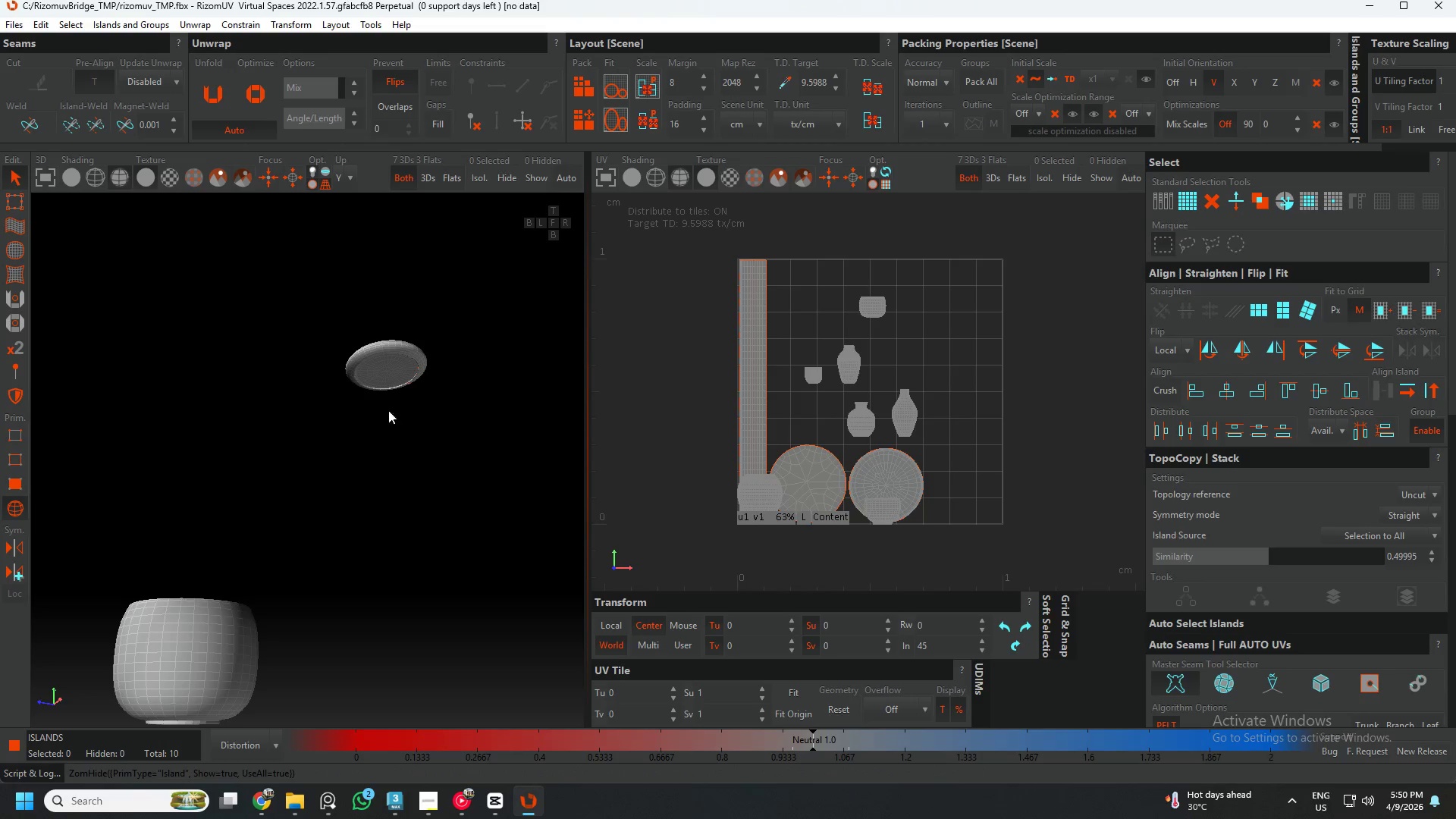 
scroll: coordinate [334, 497], scroll_direction: down, amount: 2.0
 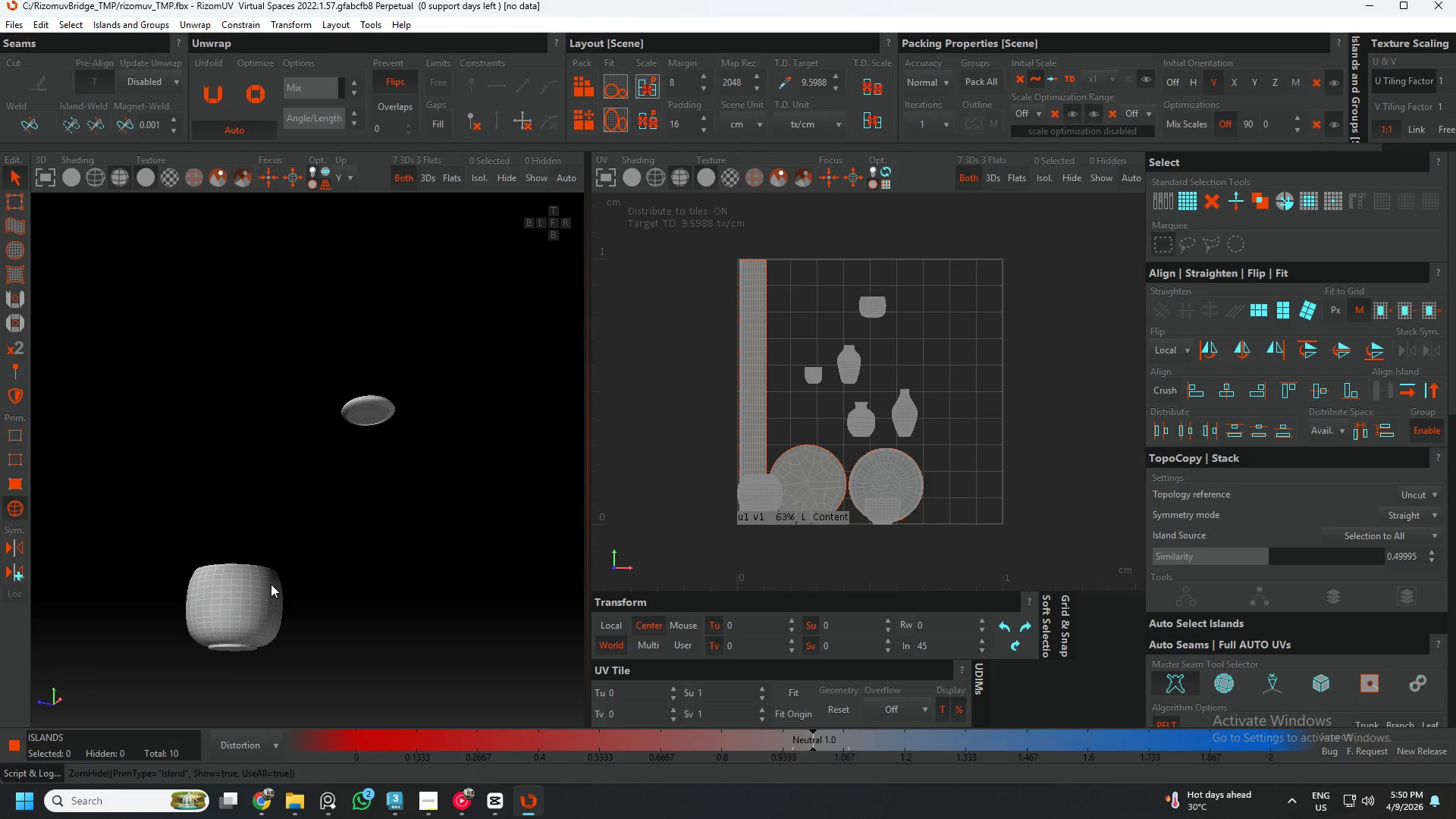 
left_click([262, 590])
 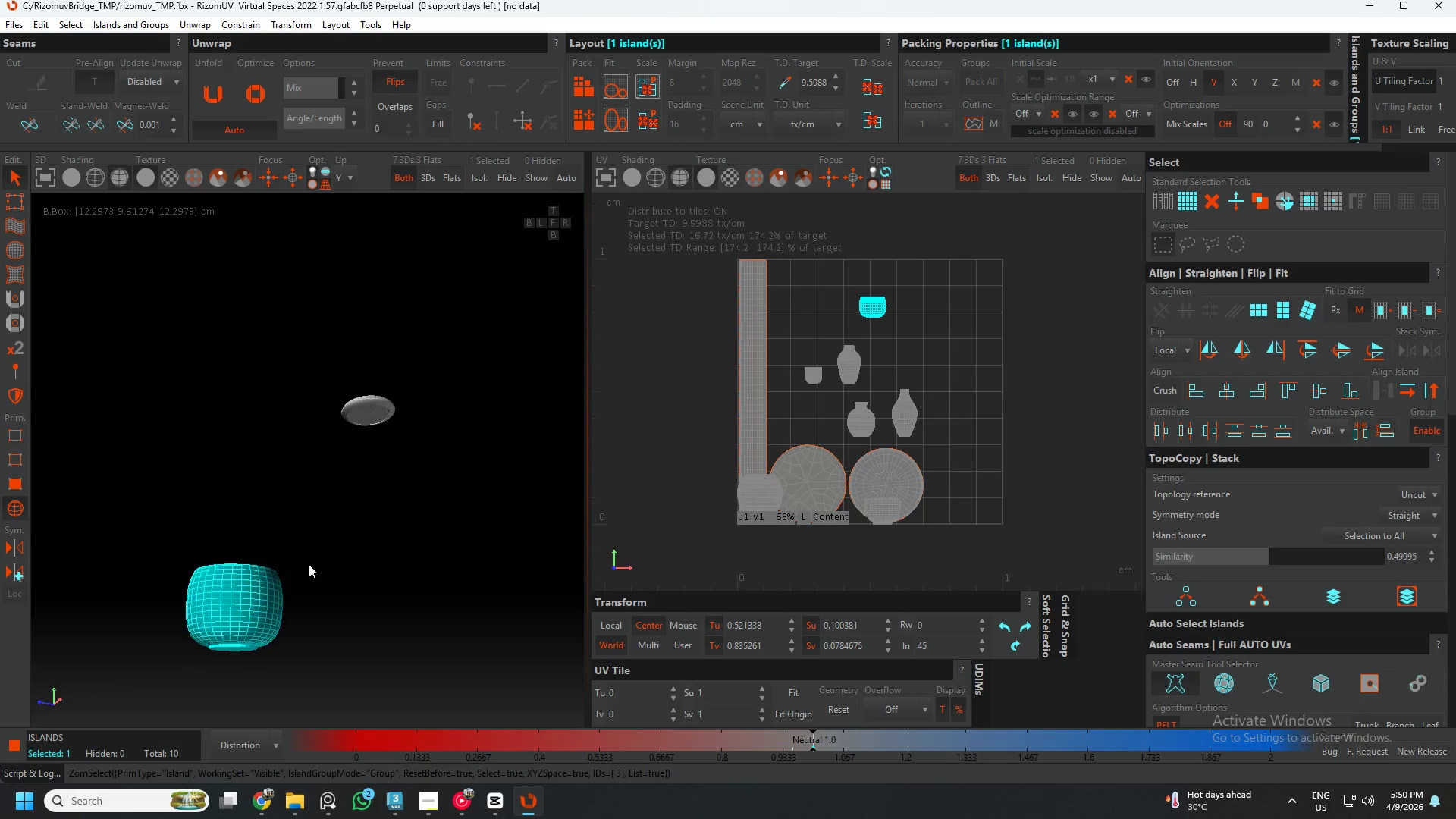 
scroll: coordinate [321, 552], scroll_direction: down, amount: 1.0
 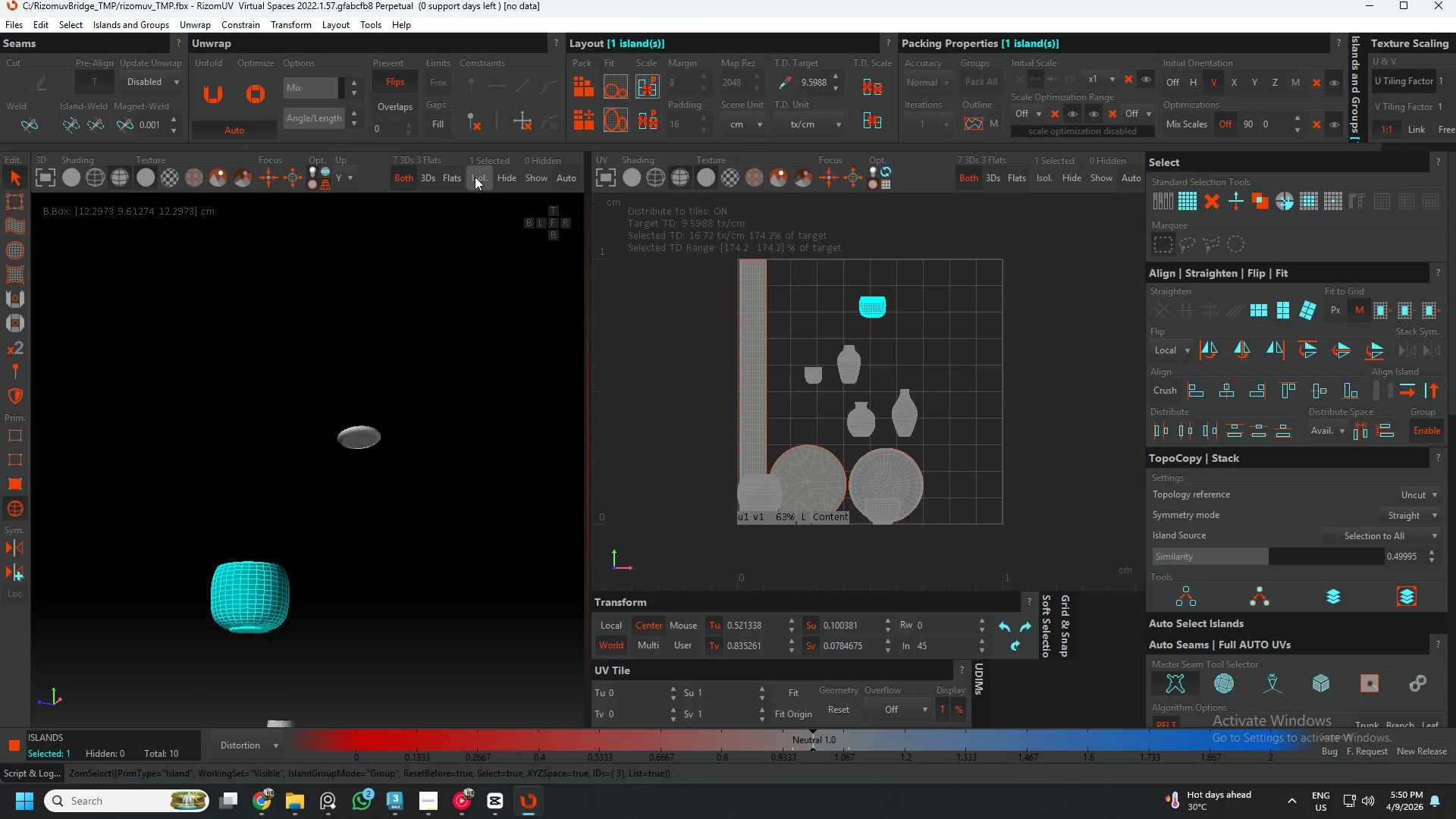 
left_click([475, 176])
 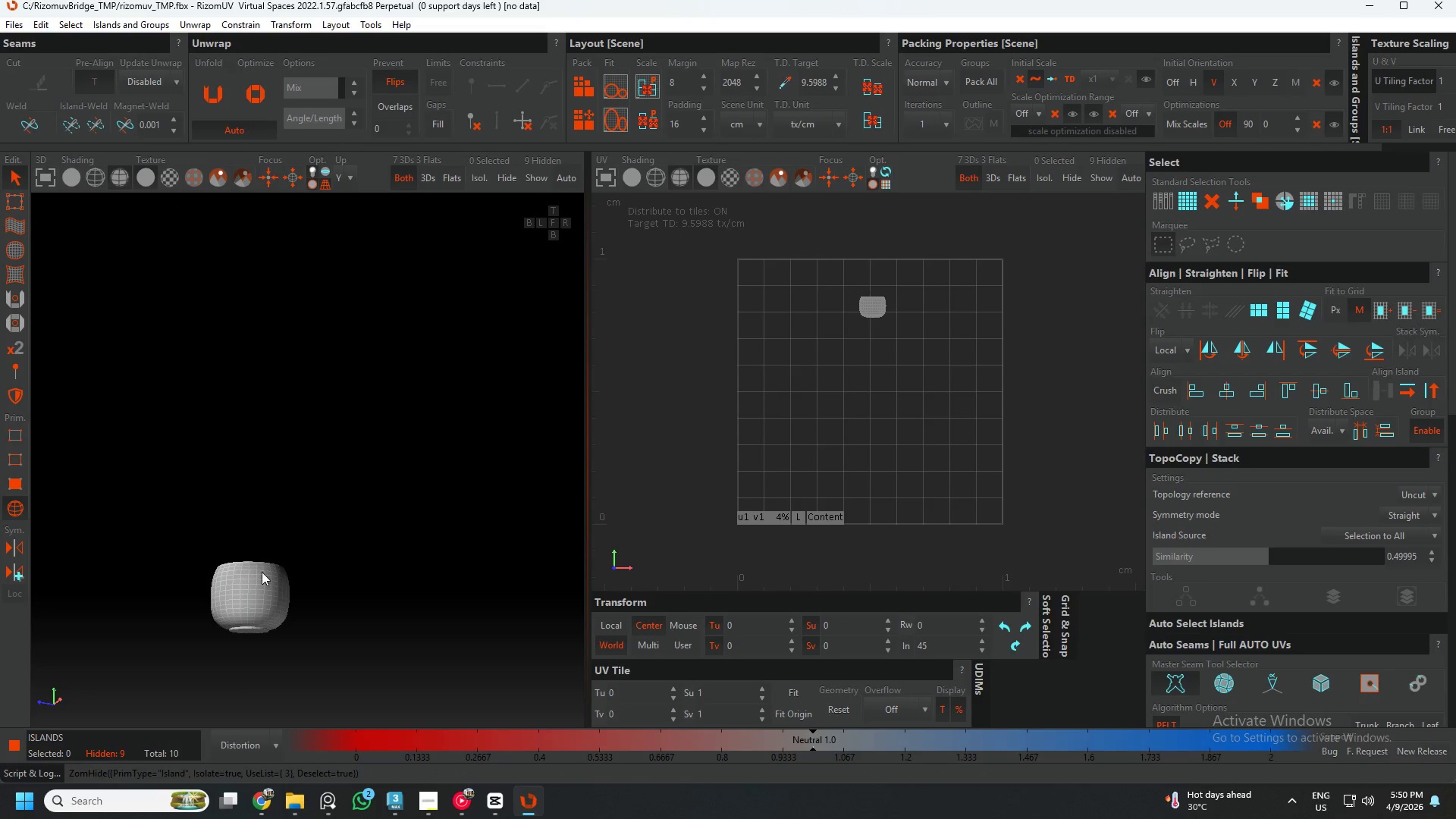 
key(F2)
 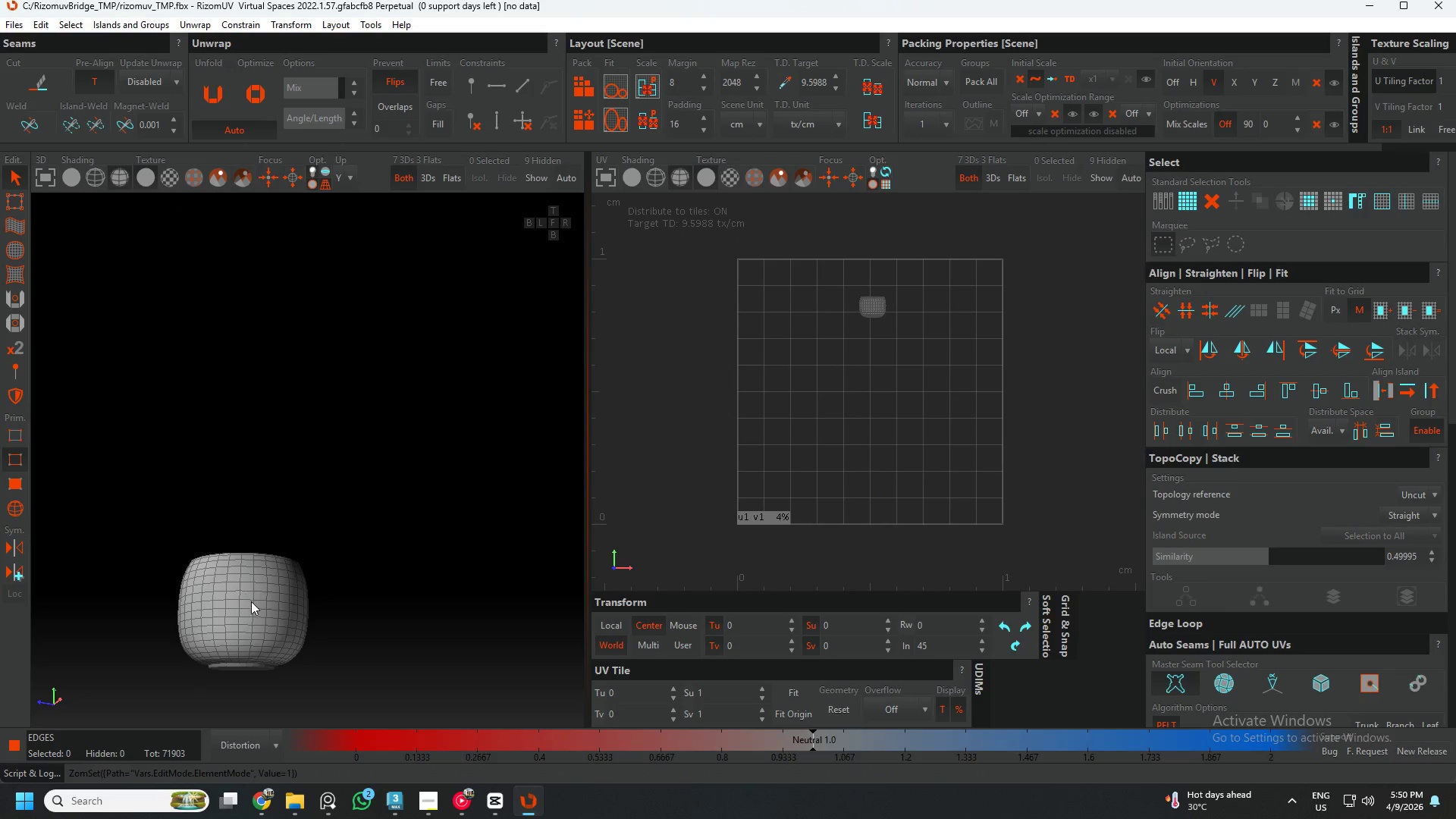 
scroll: coordinate [260, 575], scroll_direction: up, amount: 2.0
 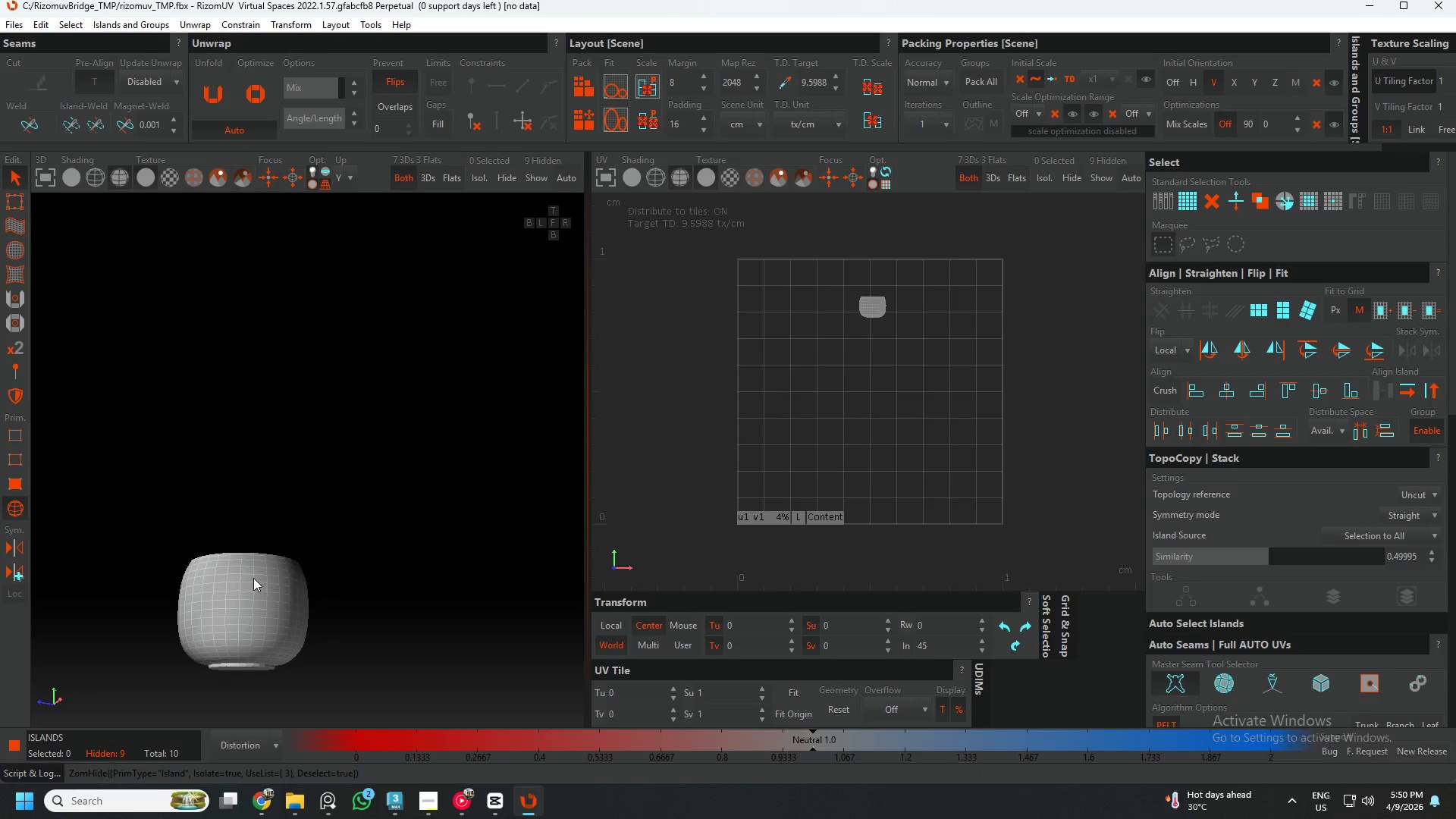 
hold_key(key=AltLeft, duration=0.52)
 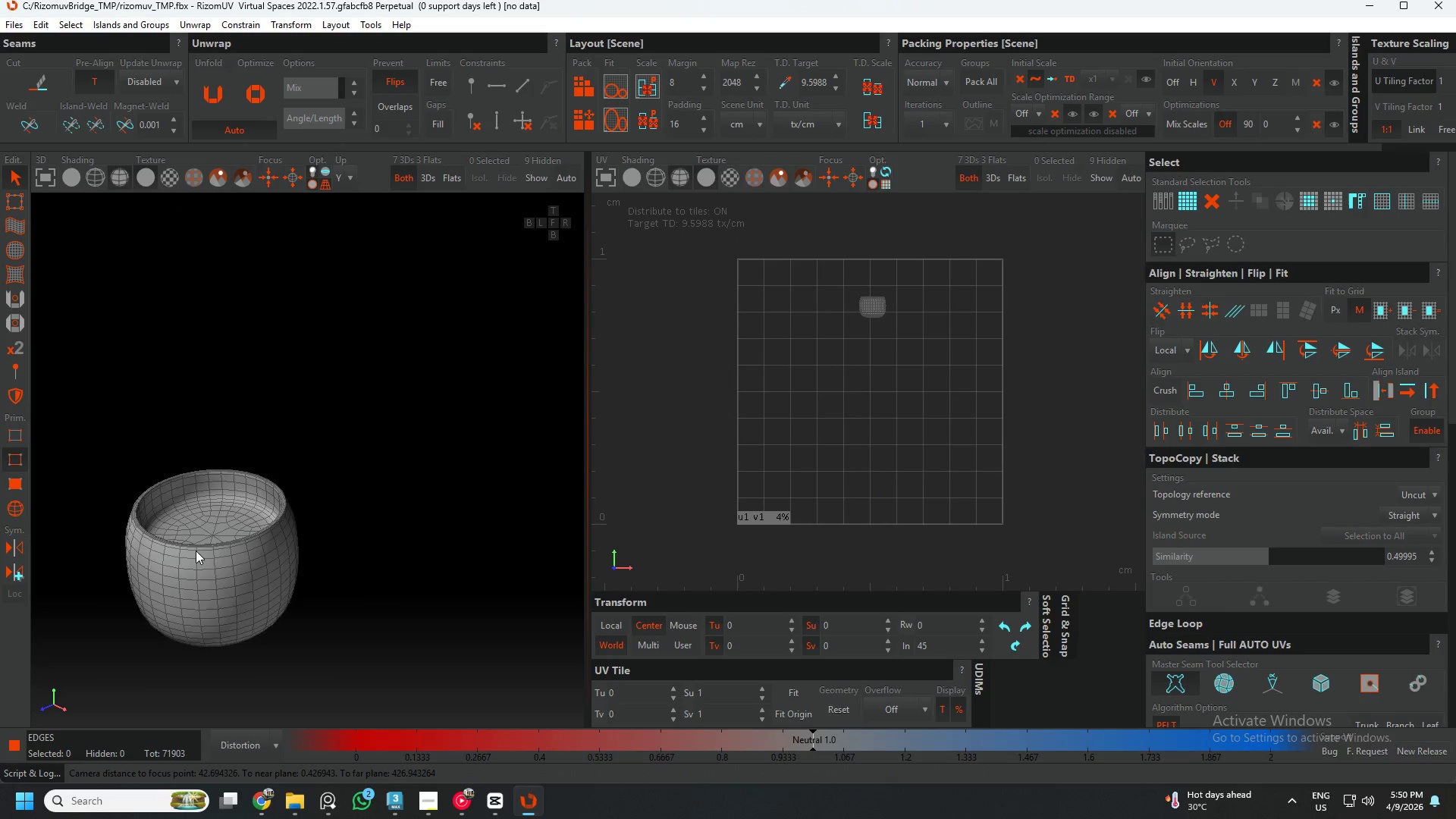 
scroll: coordinate [251, 601], scroll_direction: up, amount: 1.0
 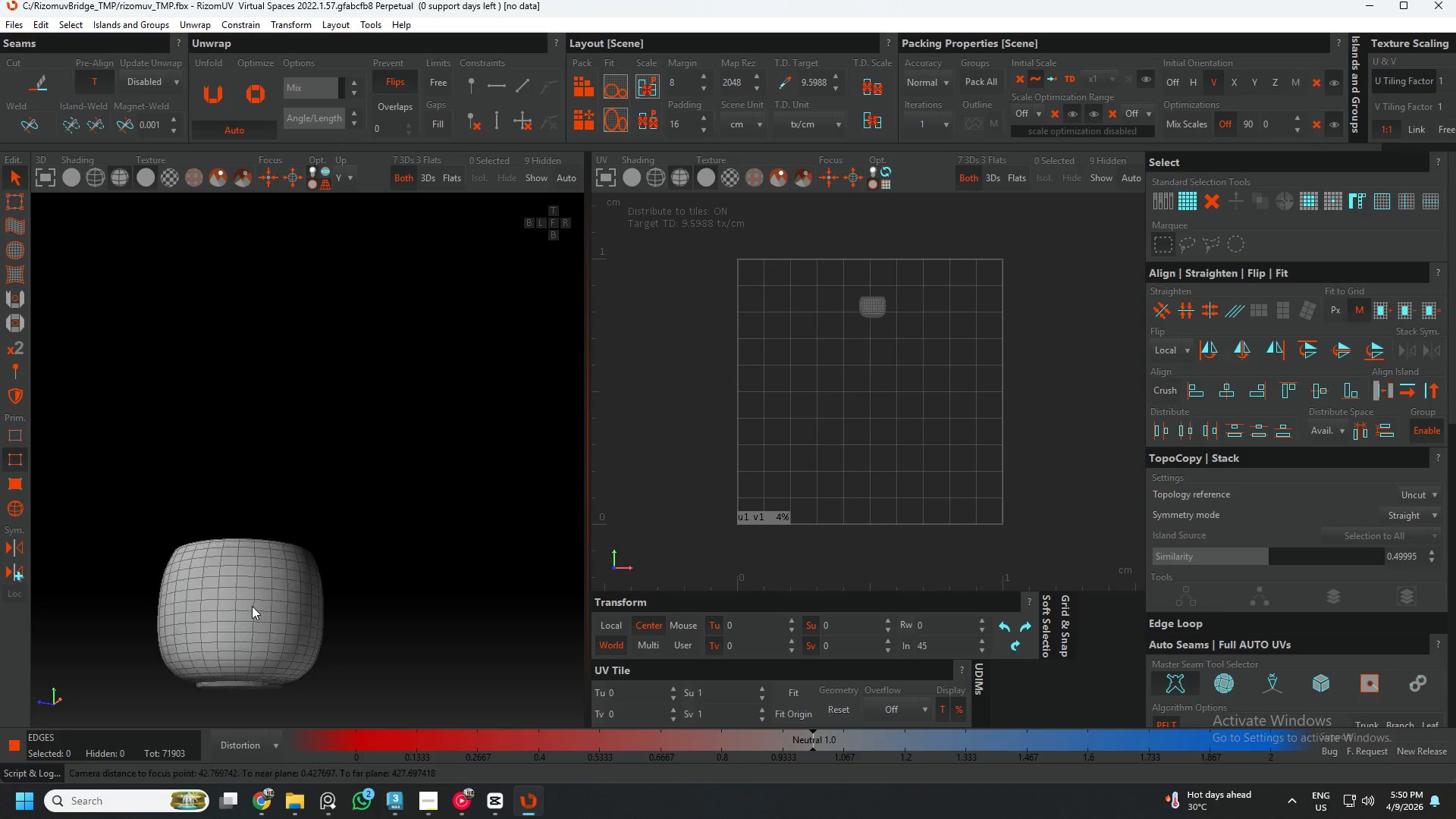 
key(Alt+AltLeft)
 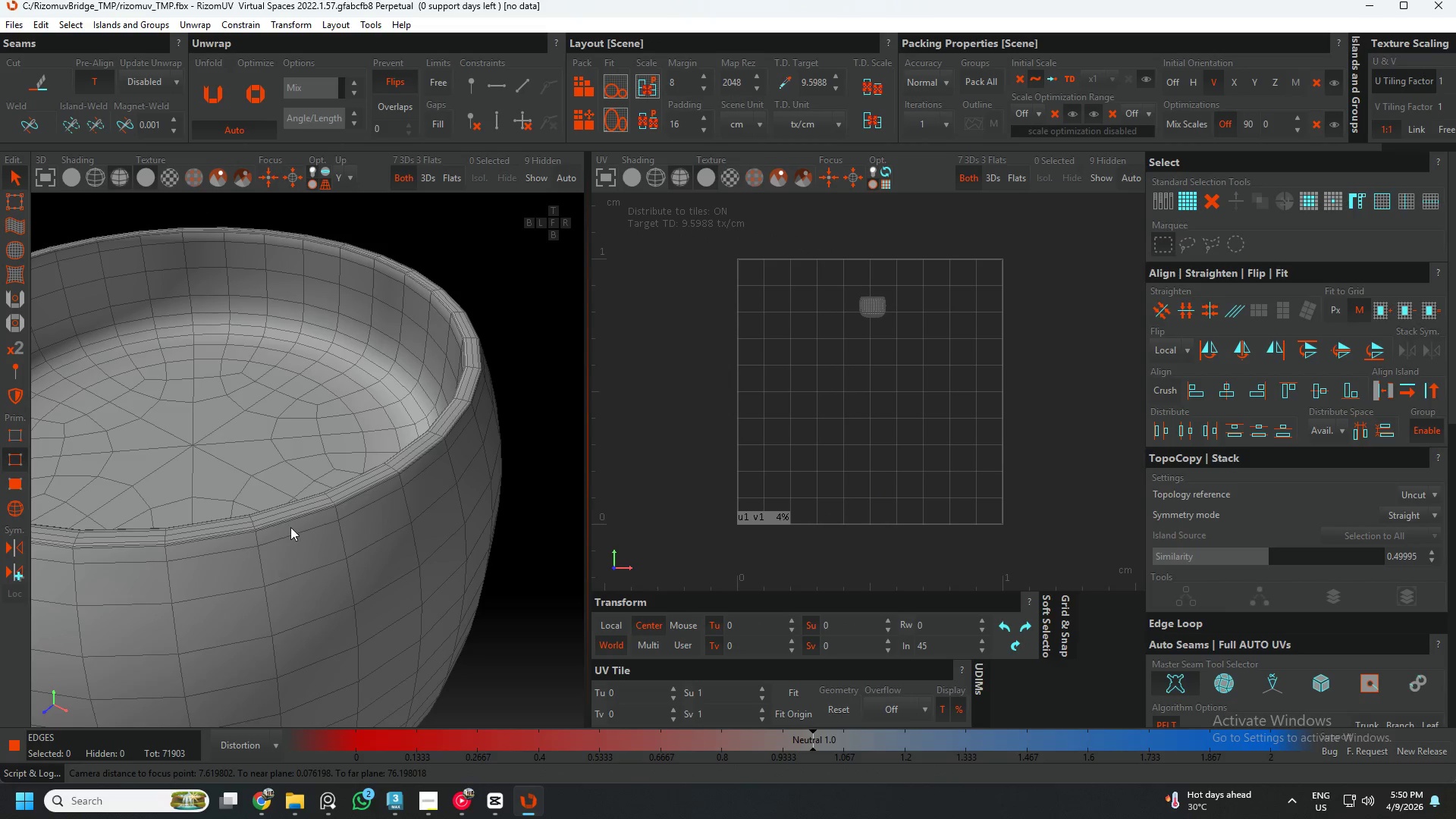 
scroll: coordinate [284, 517], scroll_direction: up, amount: 10.0
 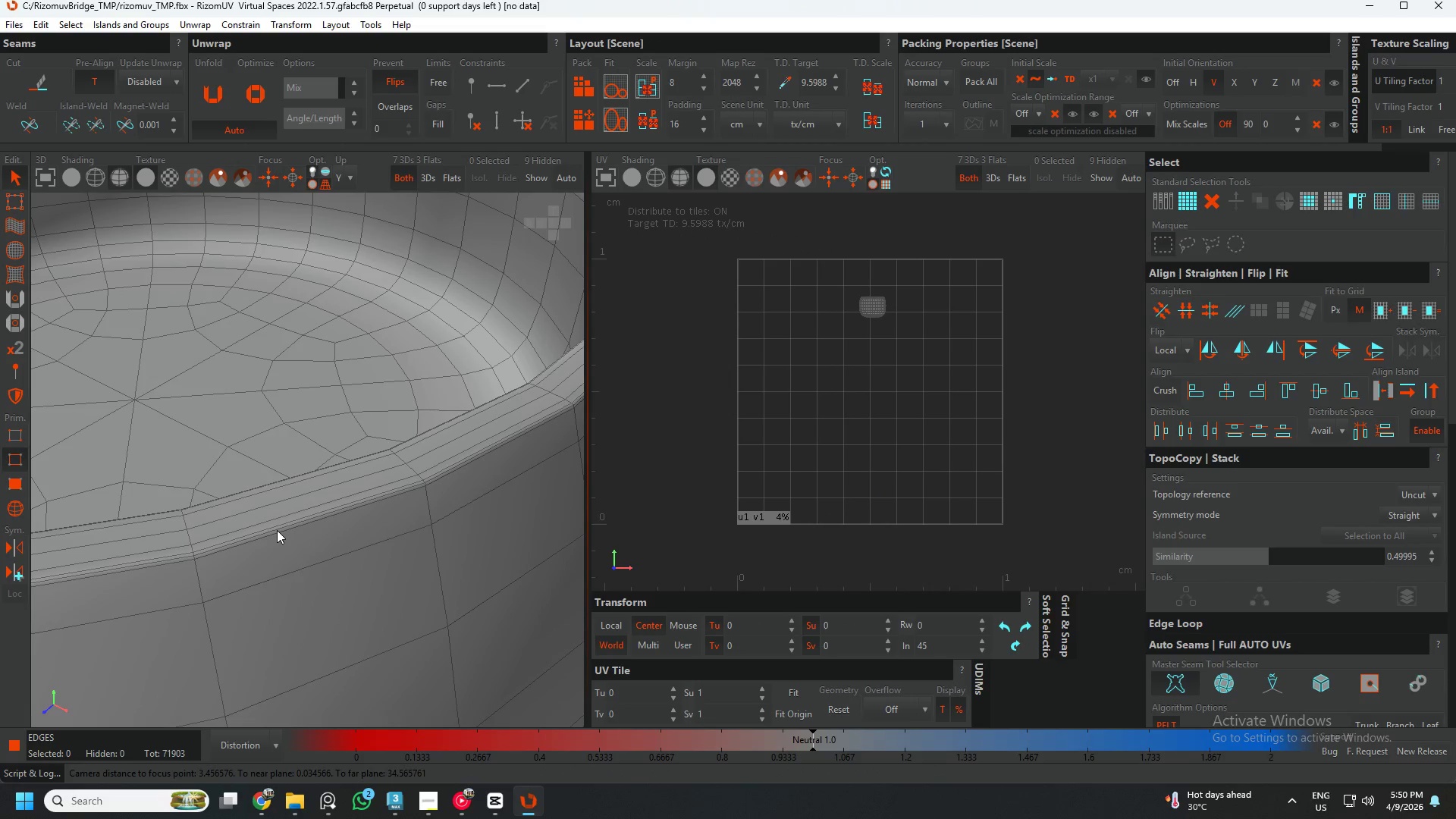 
double_click([277, 530])
 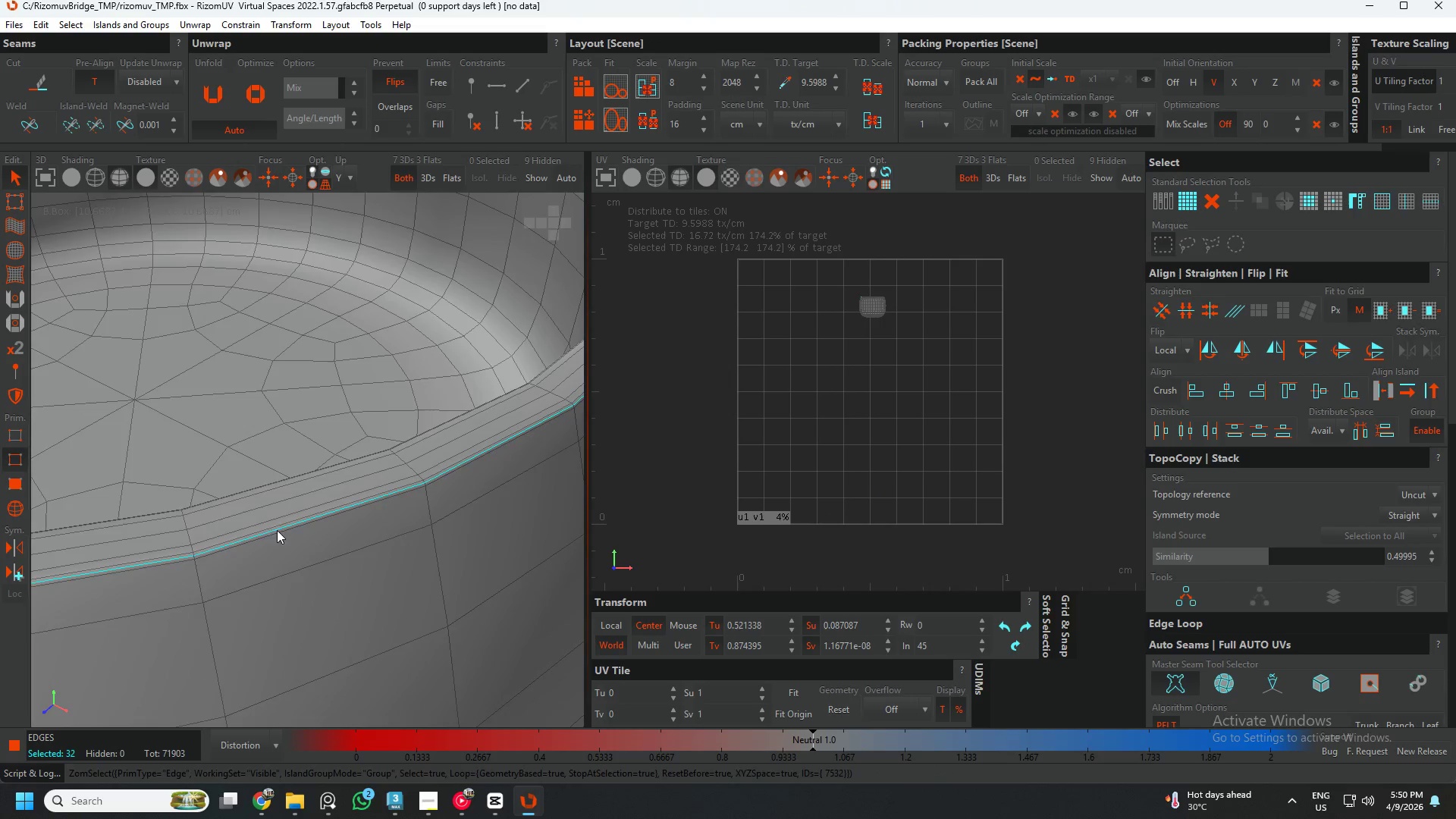 
hold_key(key=AltLeft, duration=0.7)
 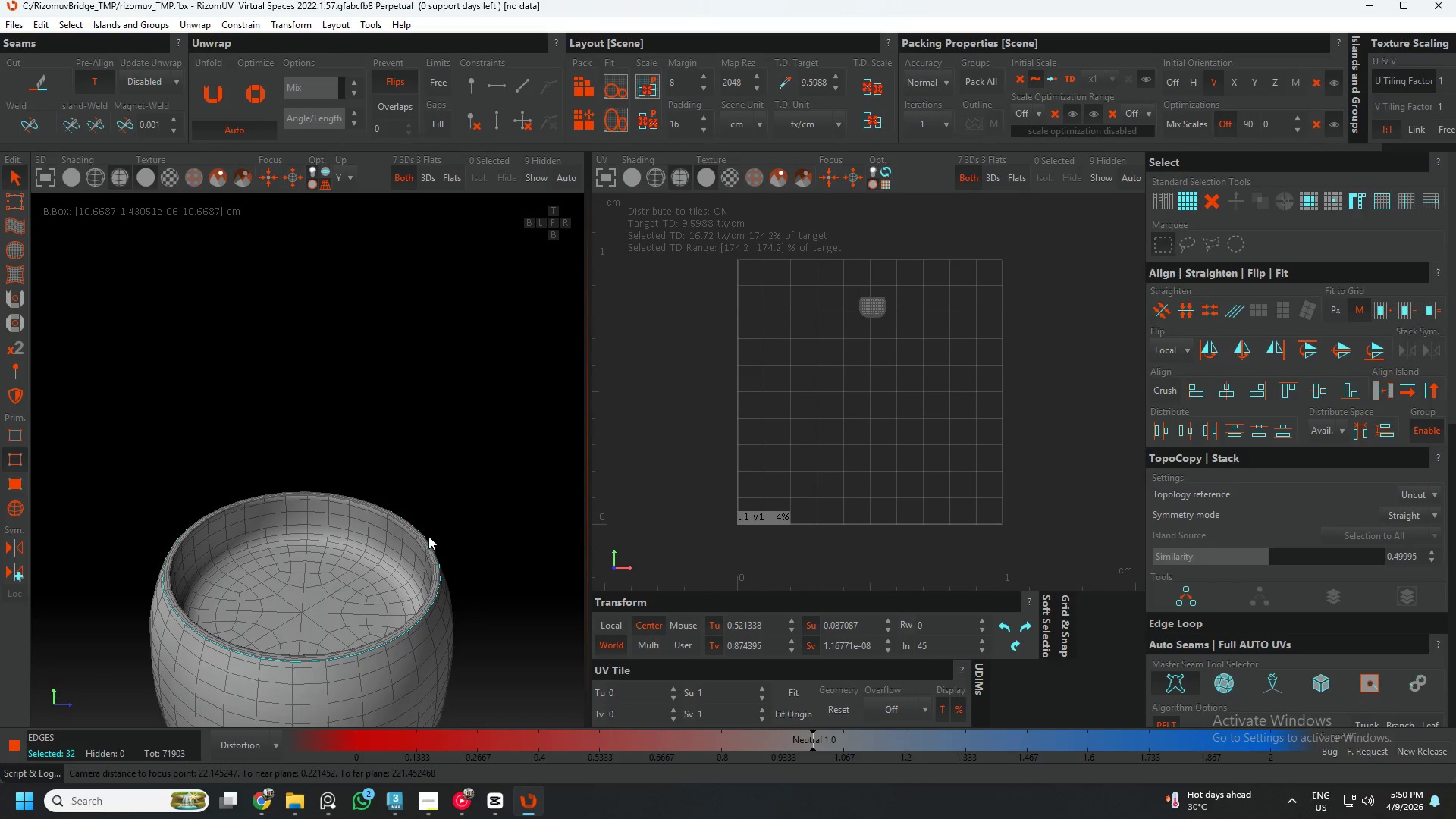 
scroll: coordinate [293, 566], scroll_direction: down, amount: 11.0
 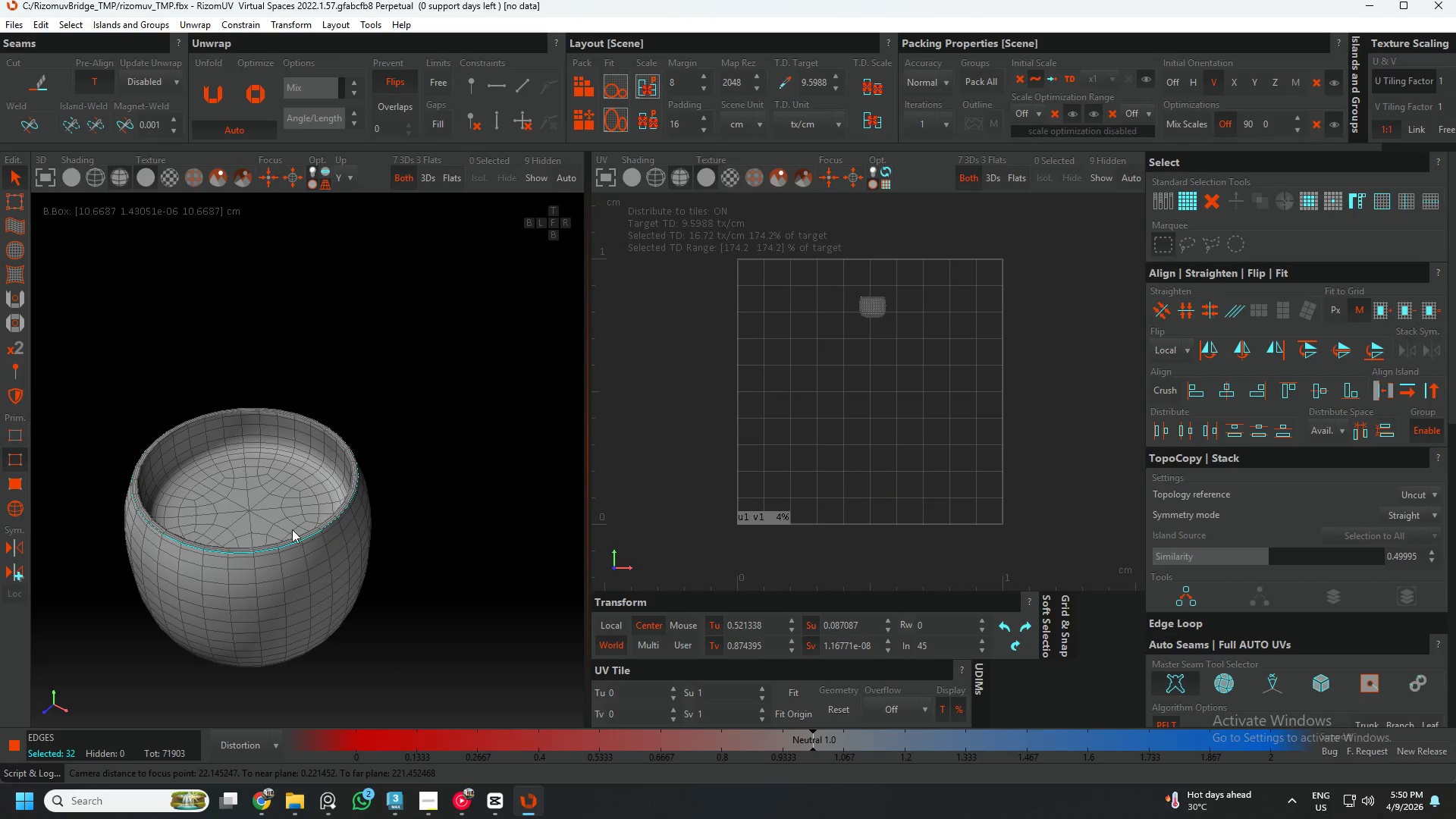 
hold_key(key=ControlLeft, duration=0.75)
 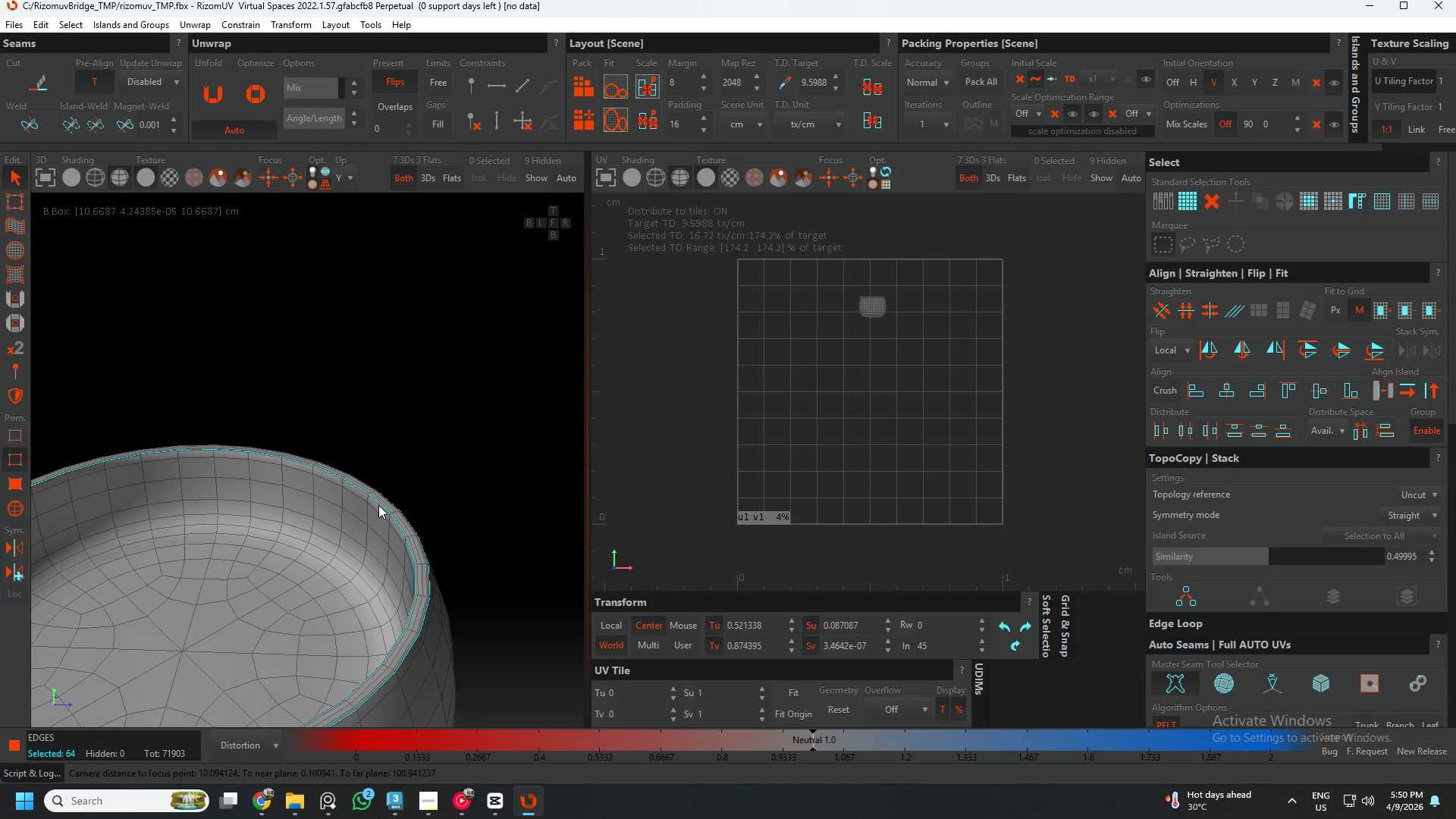 
scroll: coordinate [391, 524], scroll_direction: up, amount: 11.0
 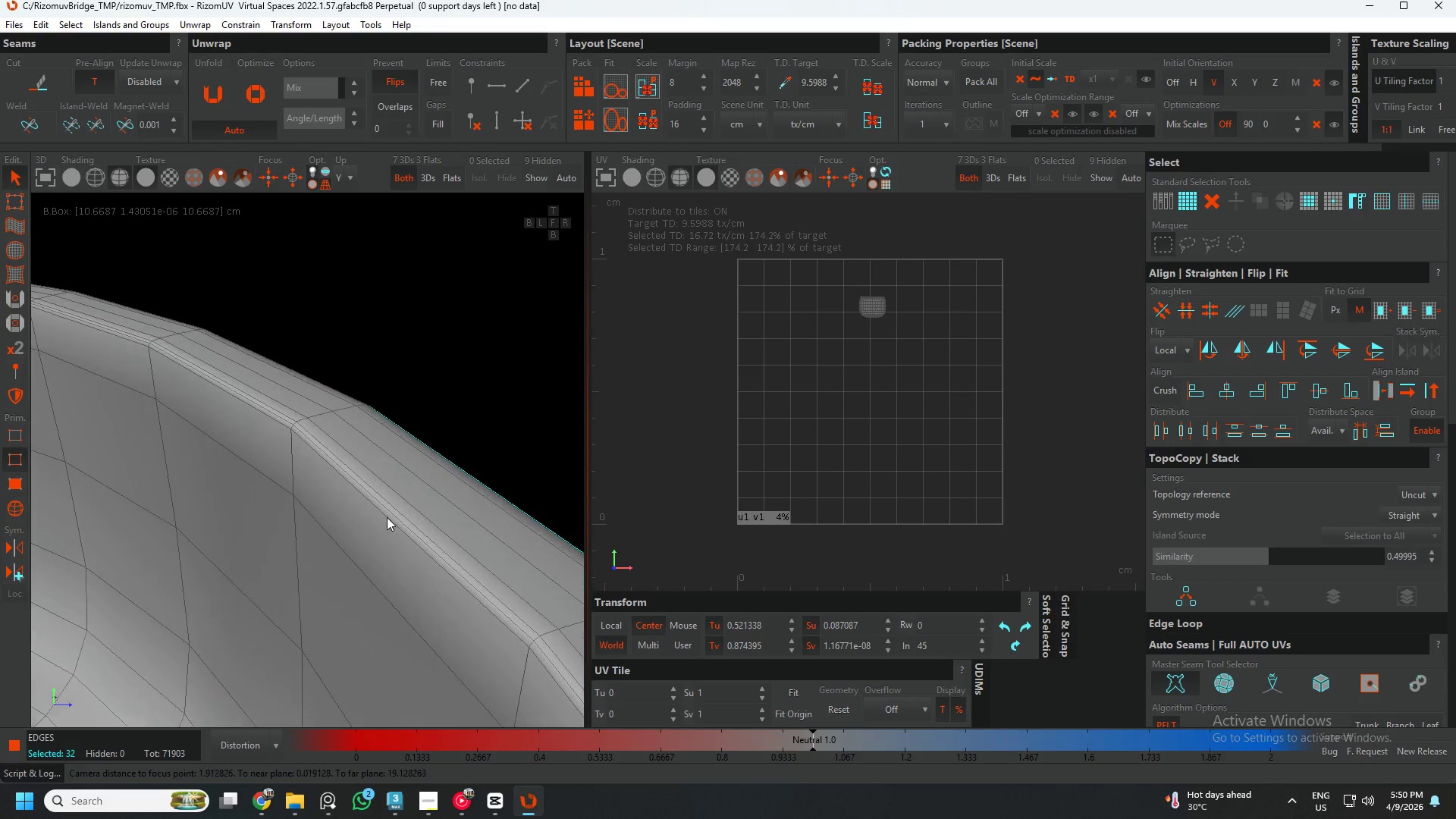 
left_click([378, 503])
 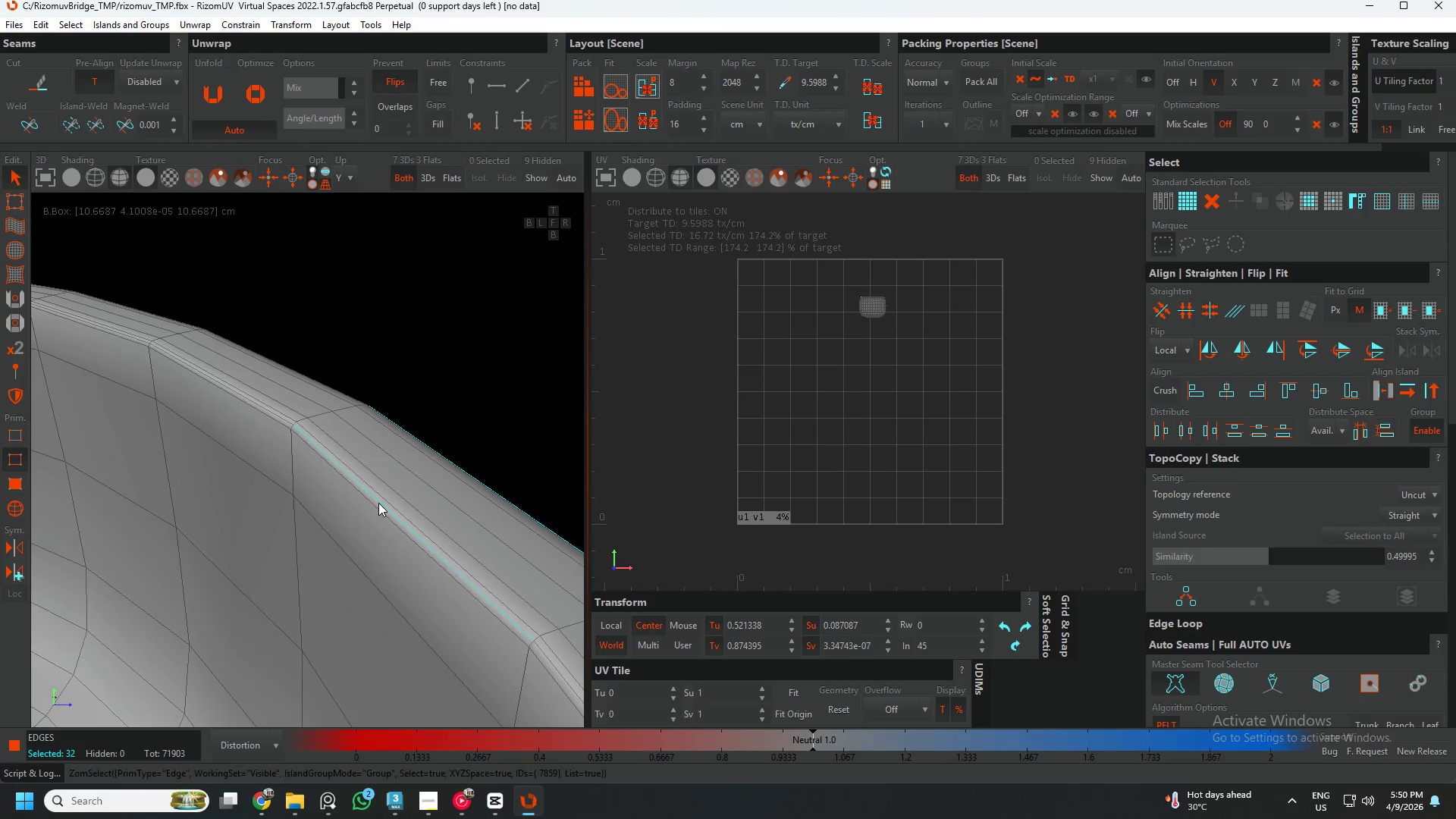 
double_click([378, 503])
 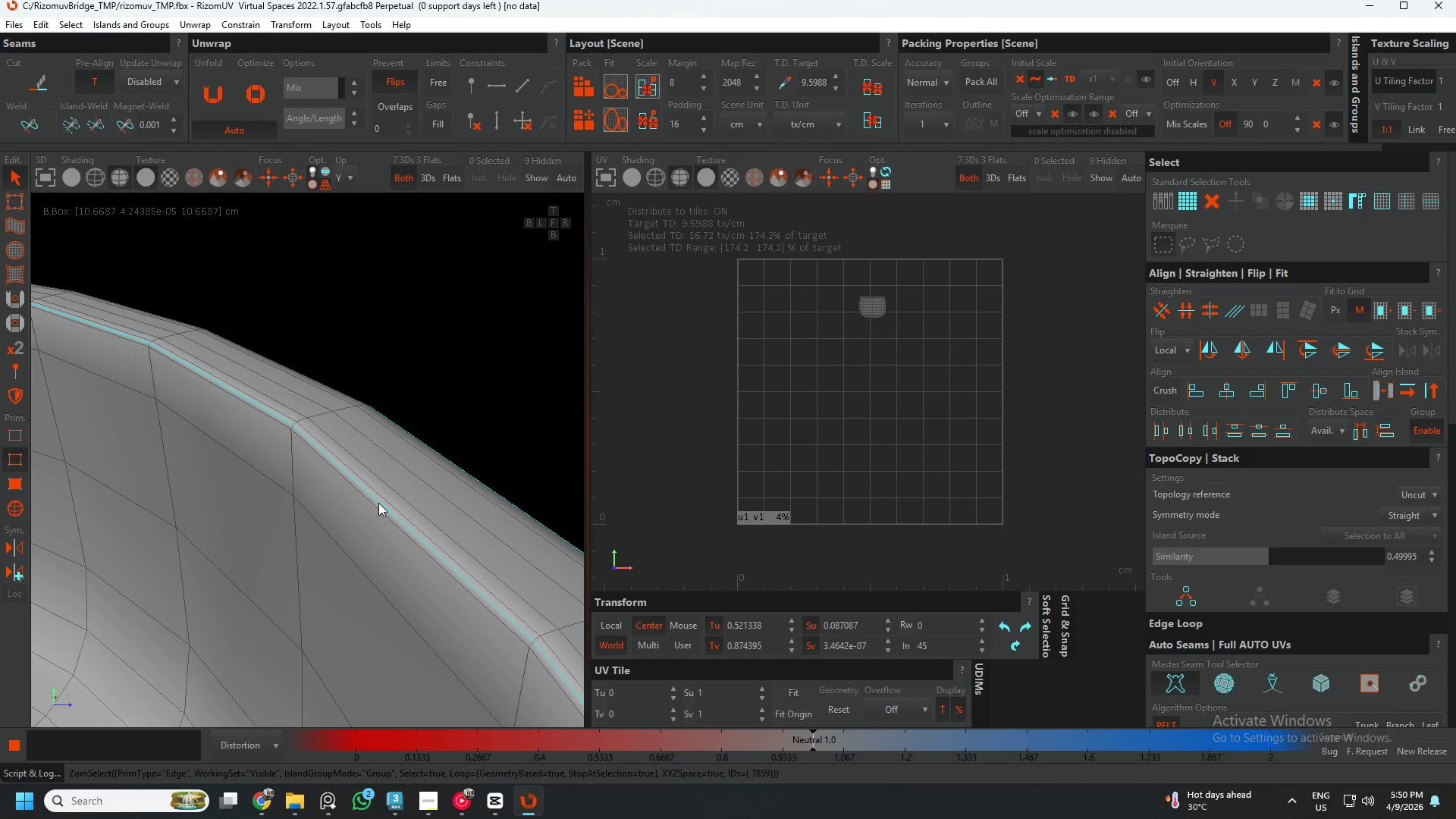 
hold_key(key=AltLeft, duration=0.44)
 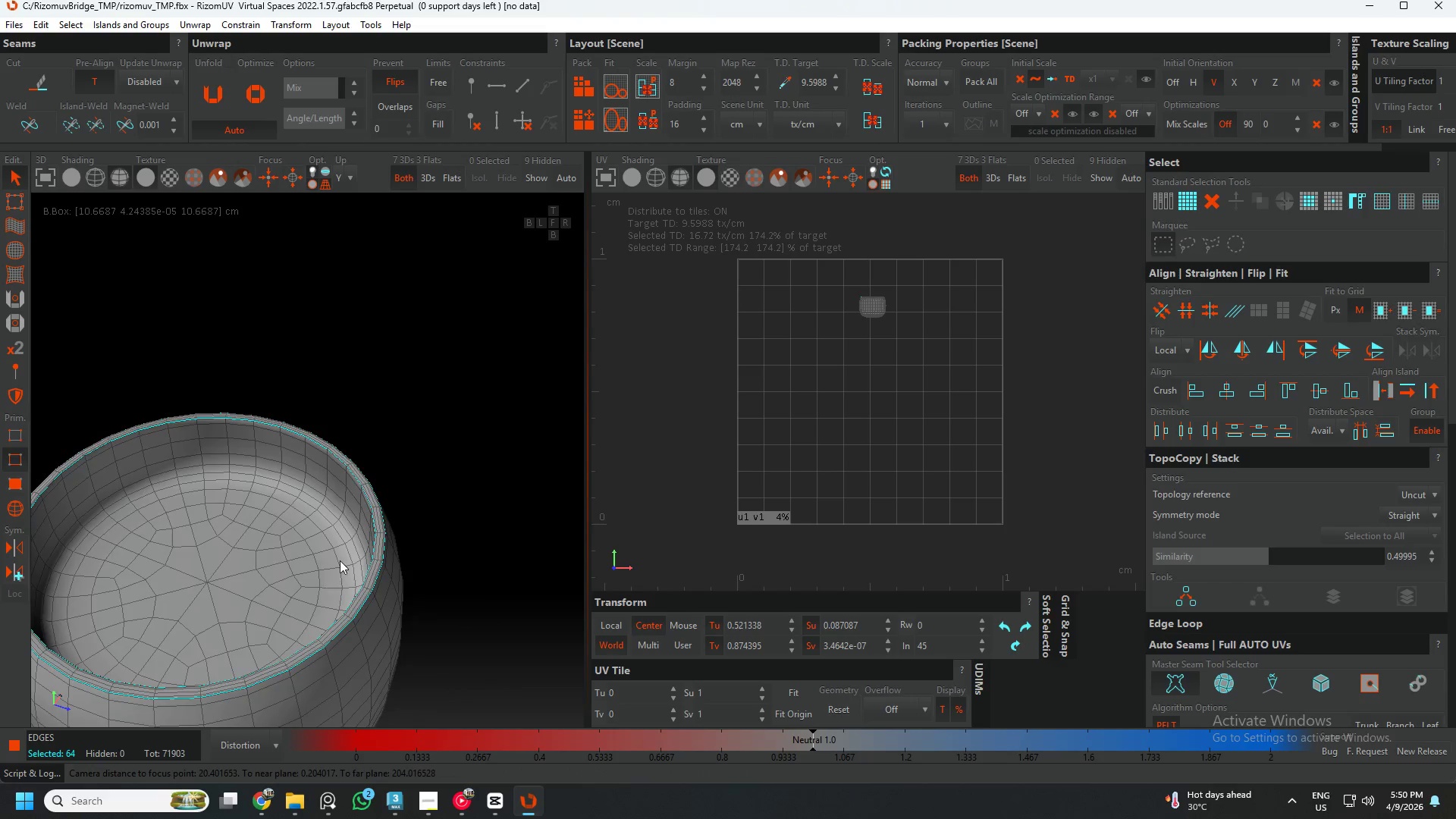 
scroll: coordinate [378, 506], scroll_direction: down, amount: 12.0
 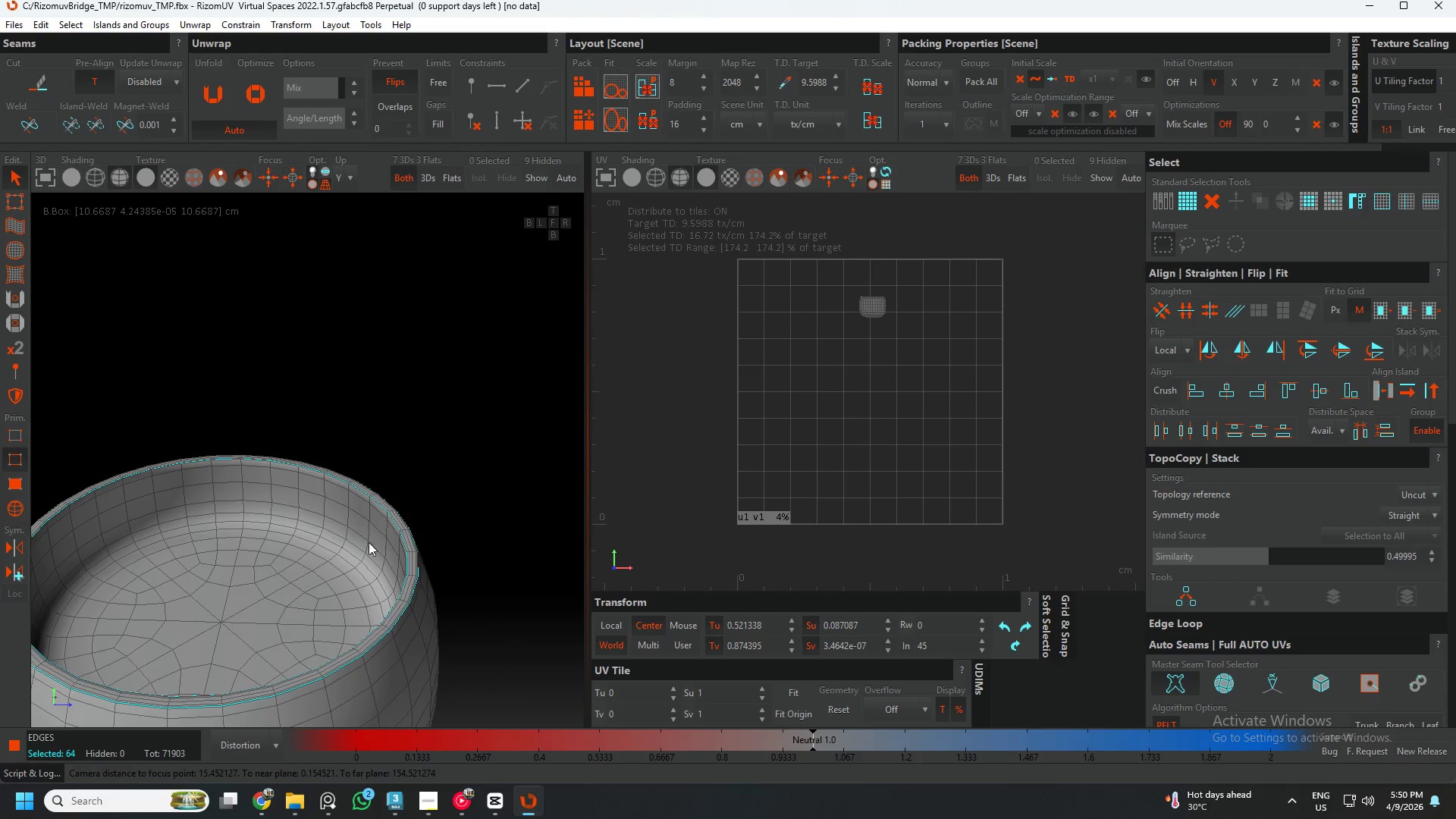 
hold_key(key=AltLeft, duration=0.64)
 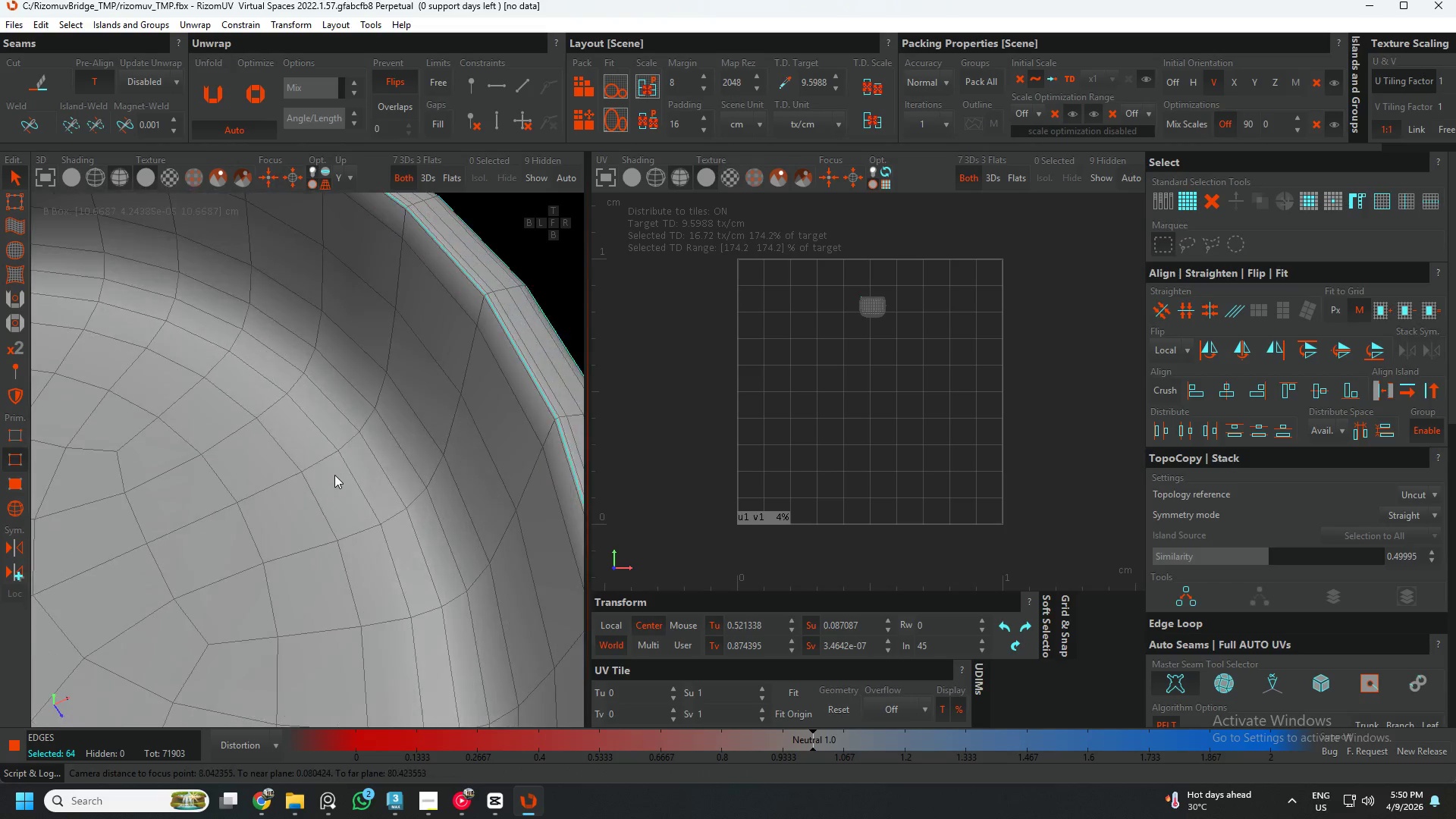 
scroll: coordinate [342, 552], scroll_direction: down, amount: 1.0
 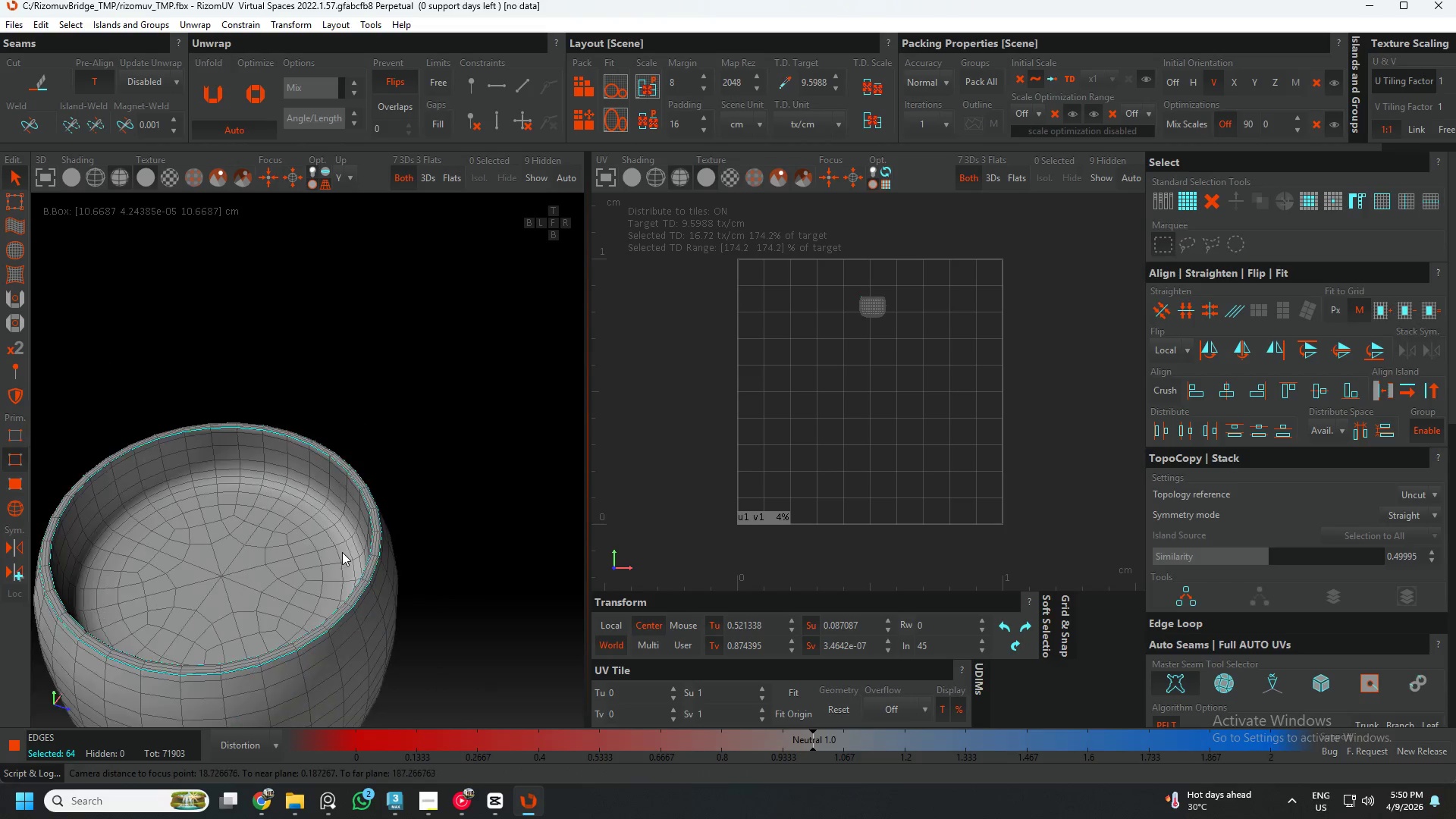 
hold_key(key=AltLeft, duration=2.16)
 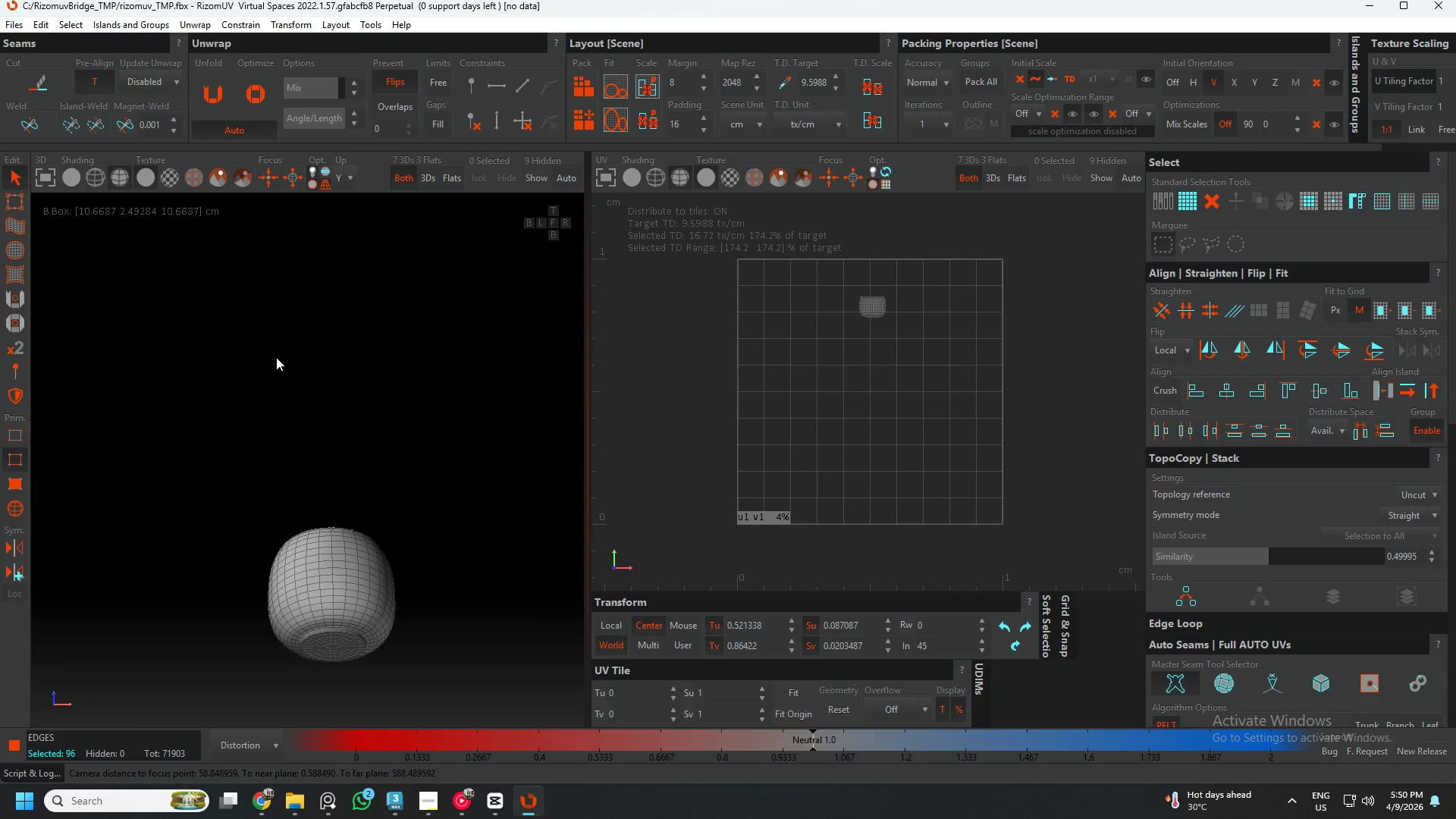 
hold_key(key=ControlLeft, duration=0.95)
 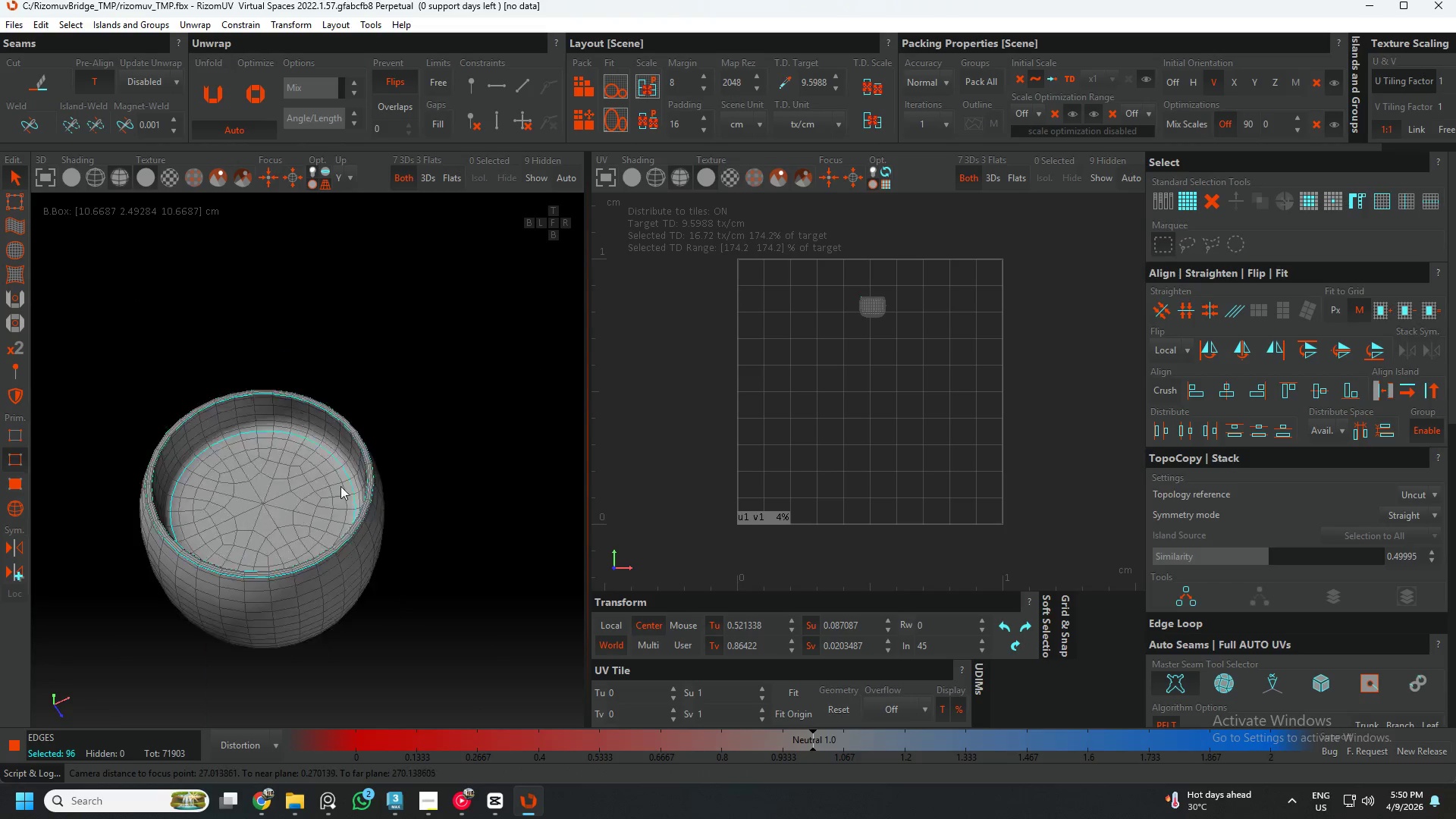 
scroll: coordinate [329, 482], scroll_direction: up, amount: 5.0
 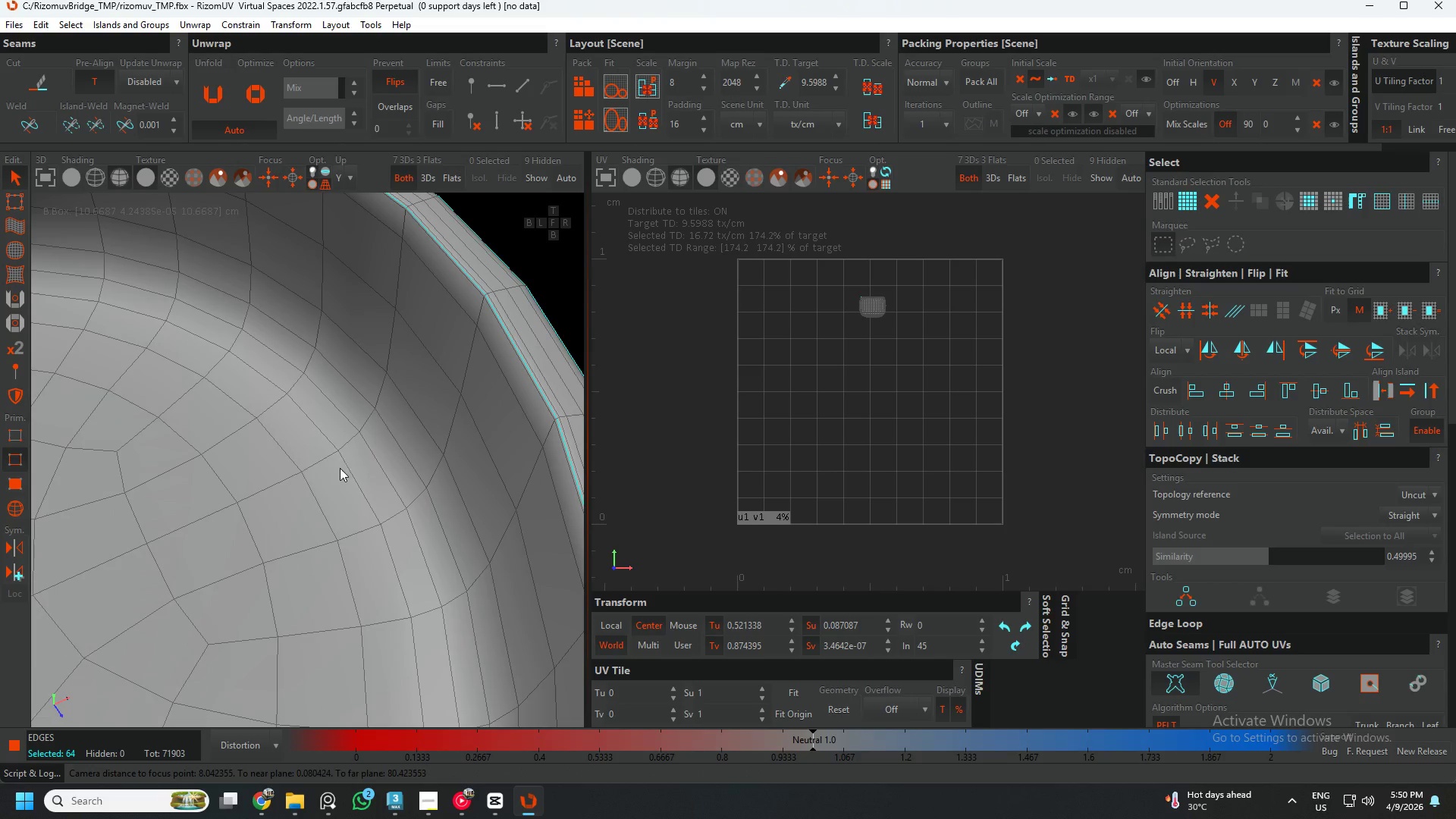 
left_click([344, 464])
 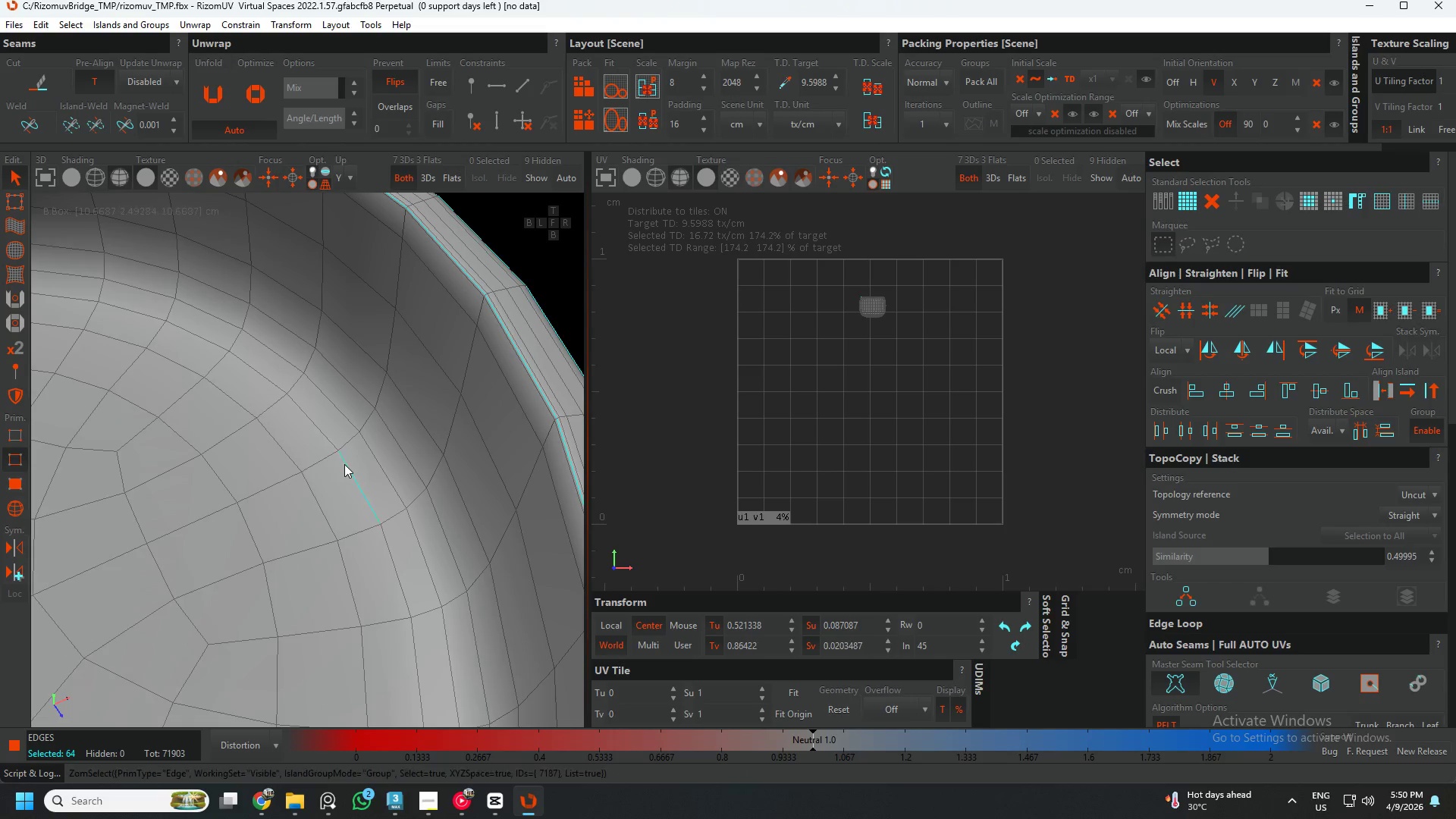 
double_click([344, 464])
 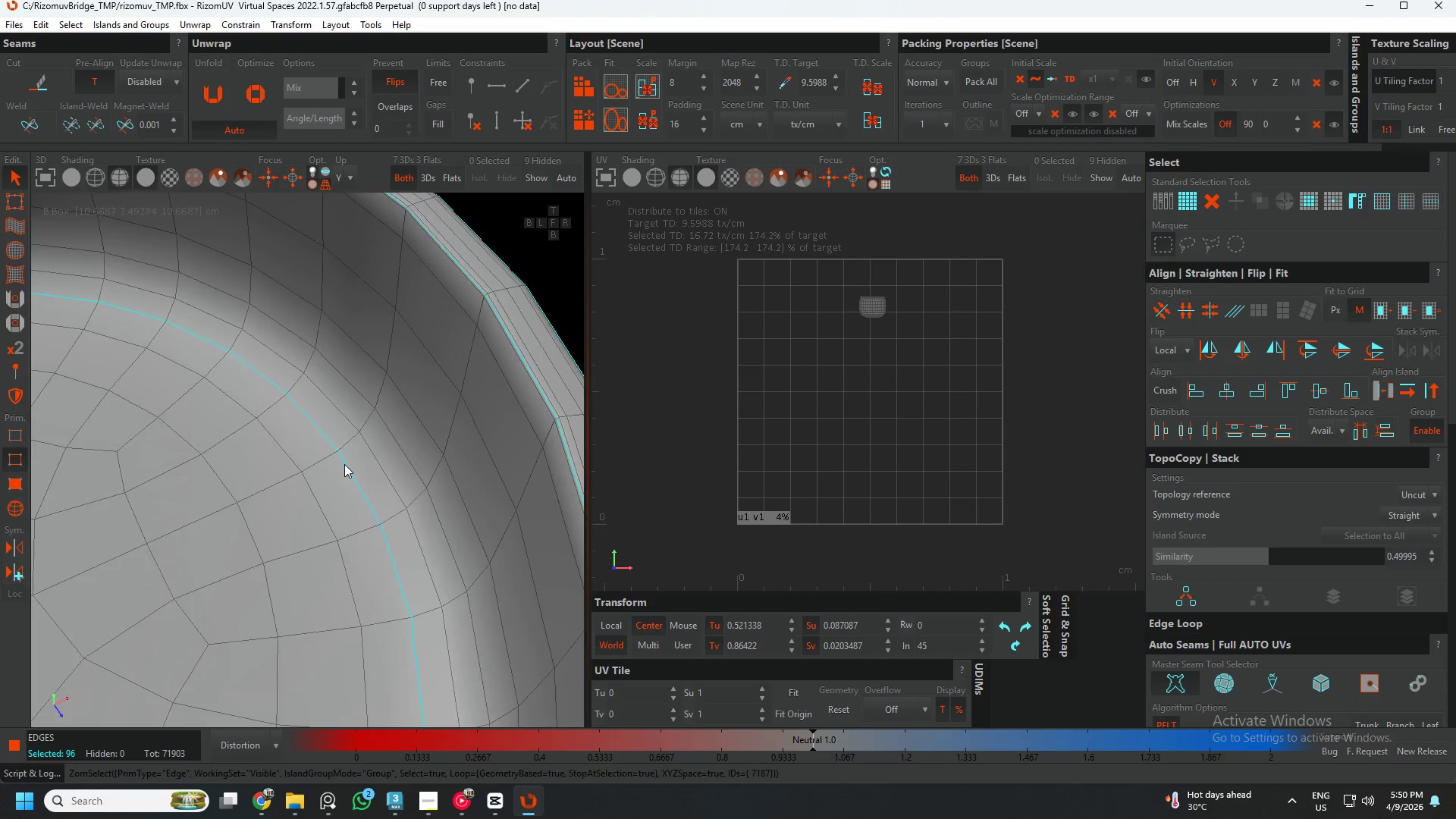 
hold_key(key=AltLeft, duration=0.5)
 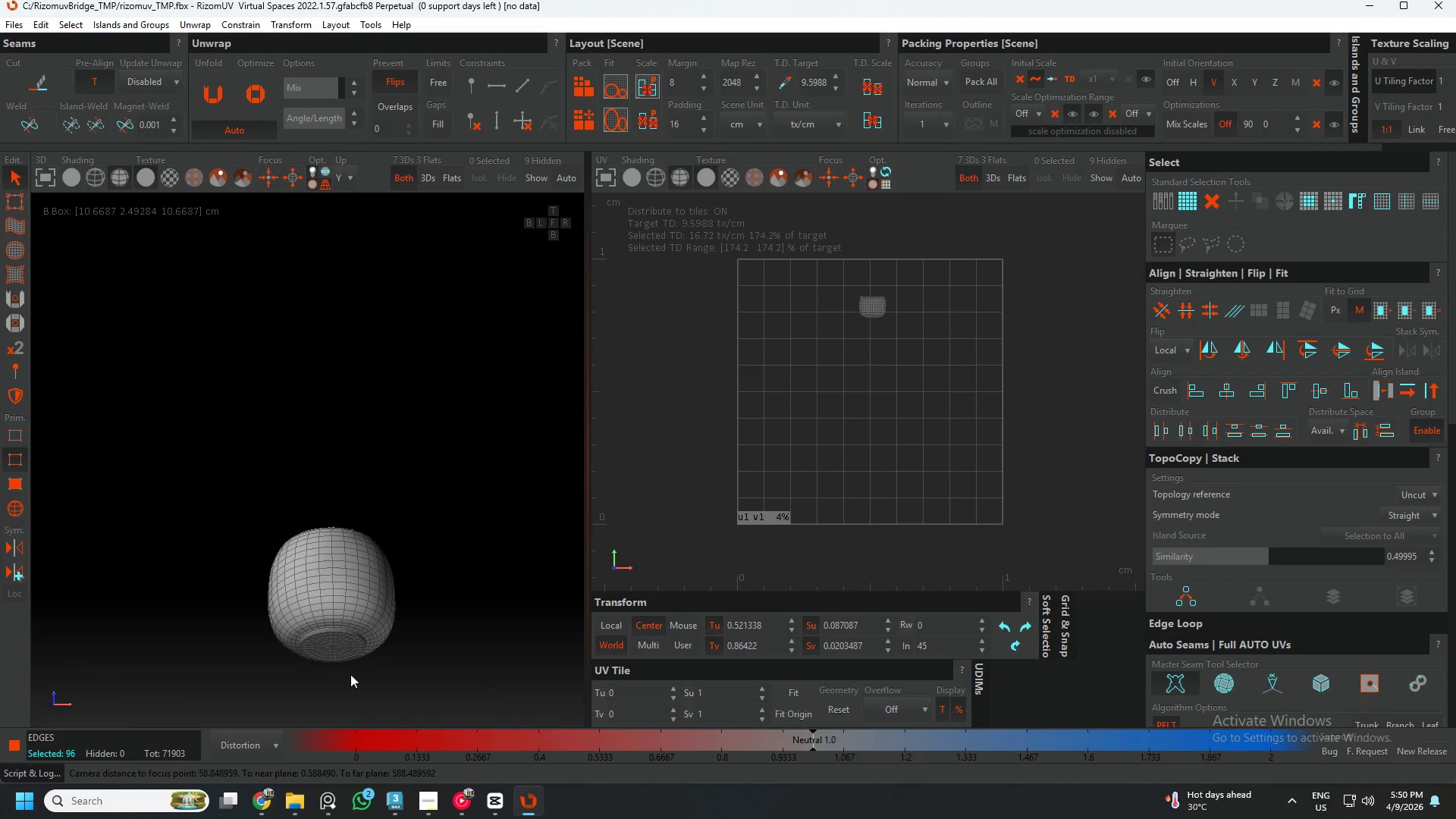 
scroll: coordinate [338, 497], scroll_direction: down, amount: 12.0
 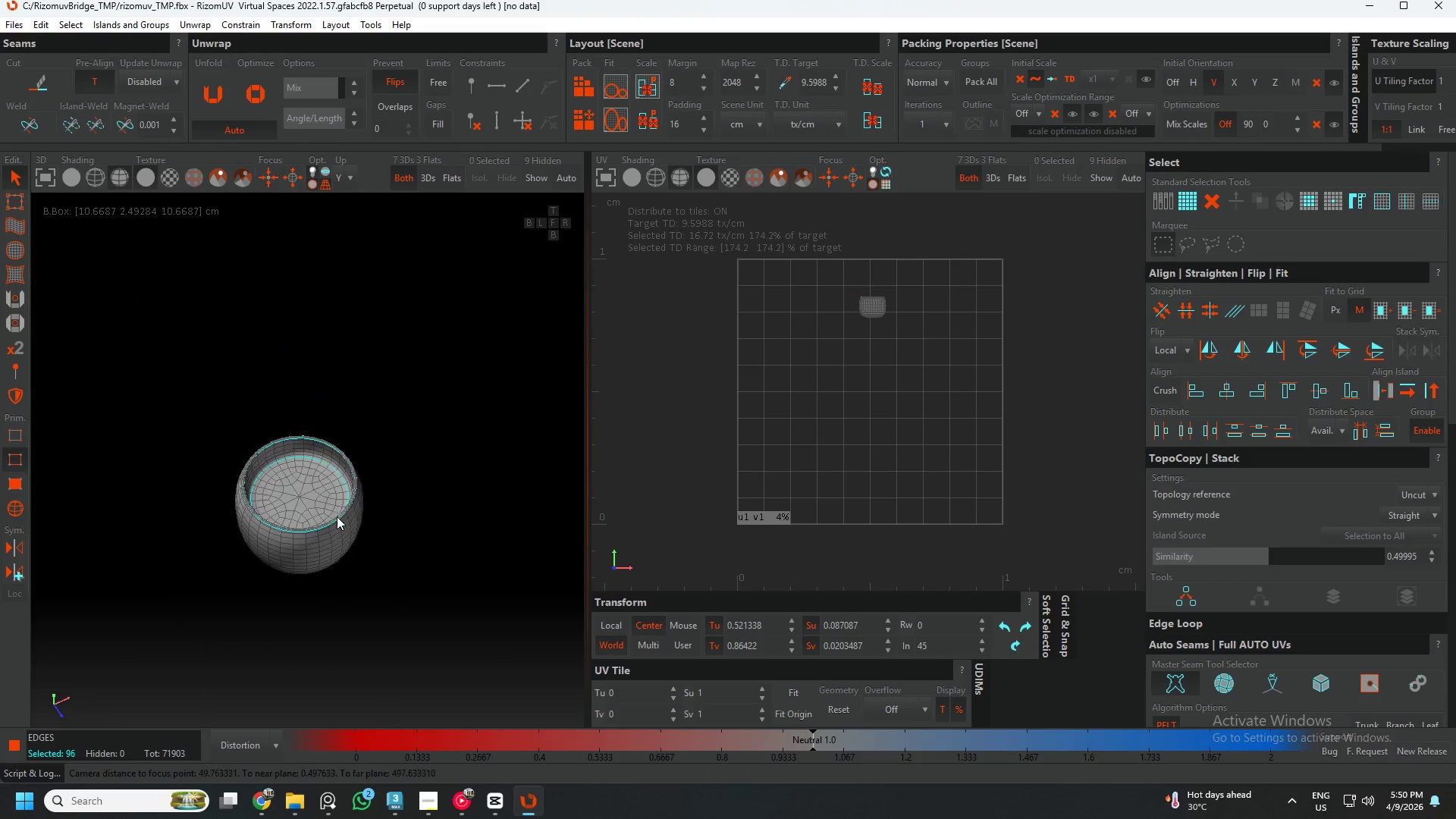 
hold_key(key=AltLeft, duration=0.38)
 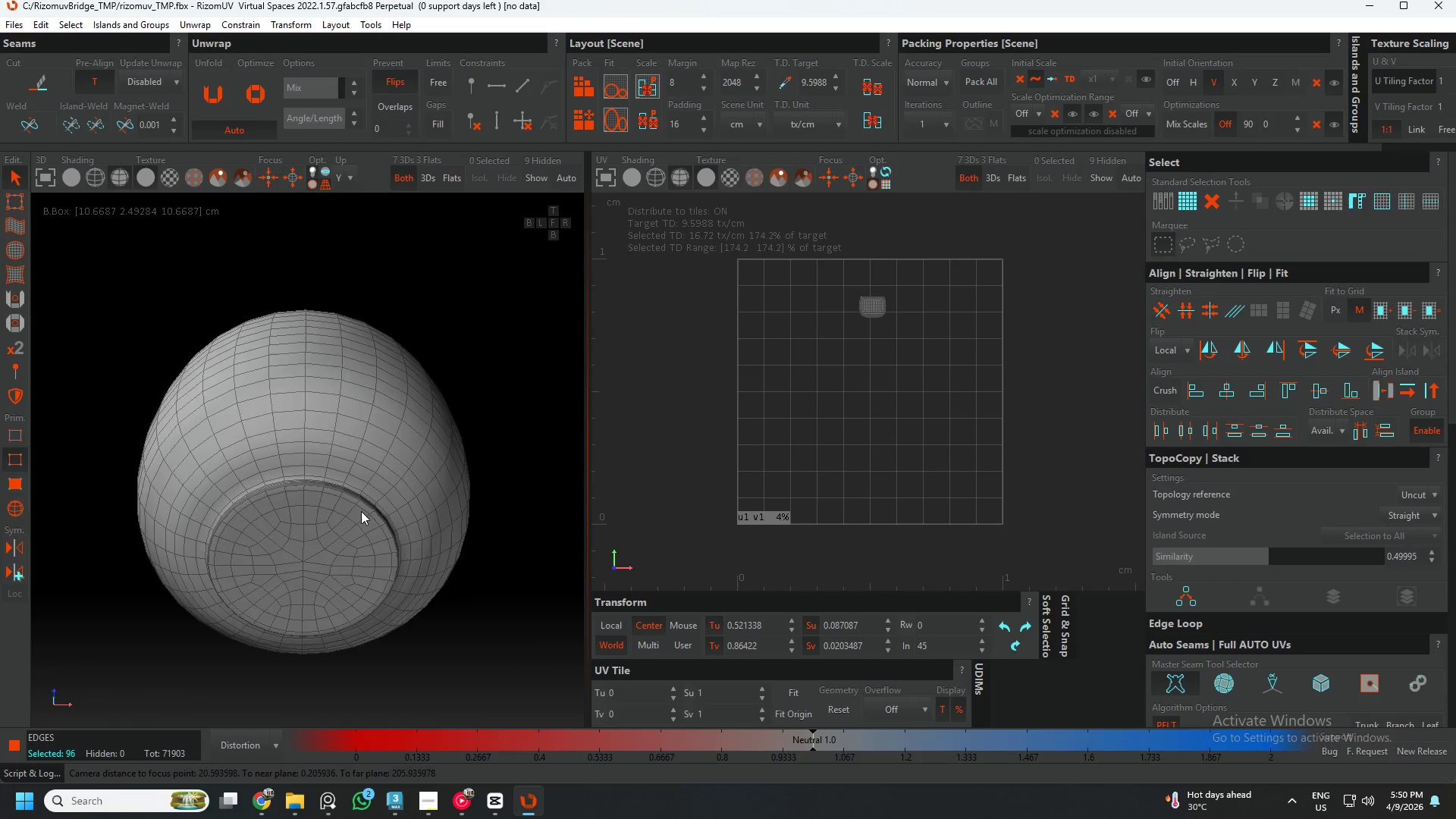 
scroll: coordinate [351, 650], scroll_direction: up, amount: 4.0
 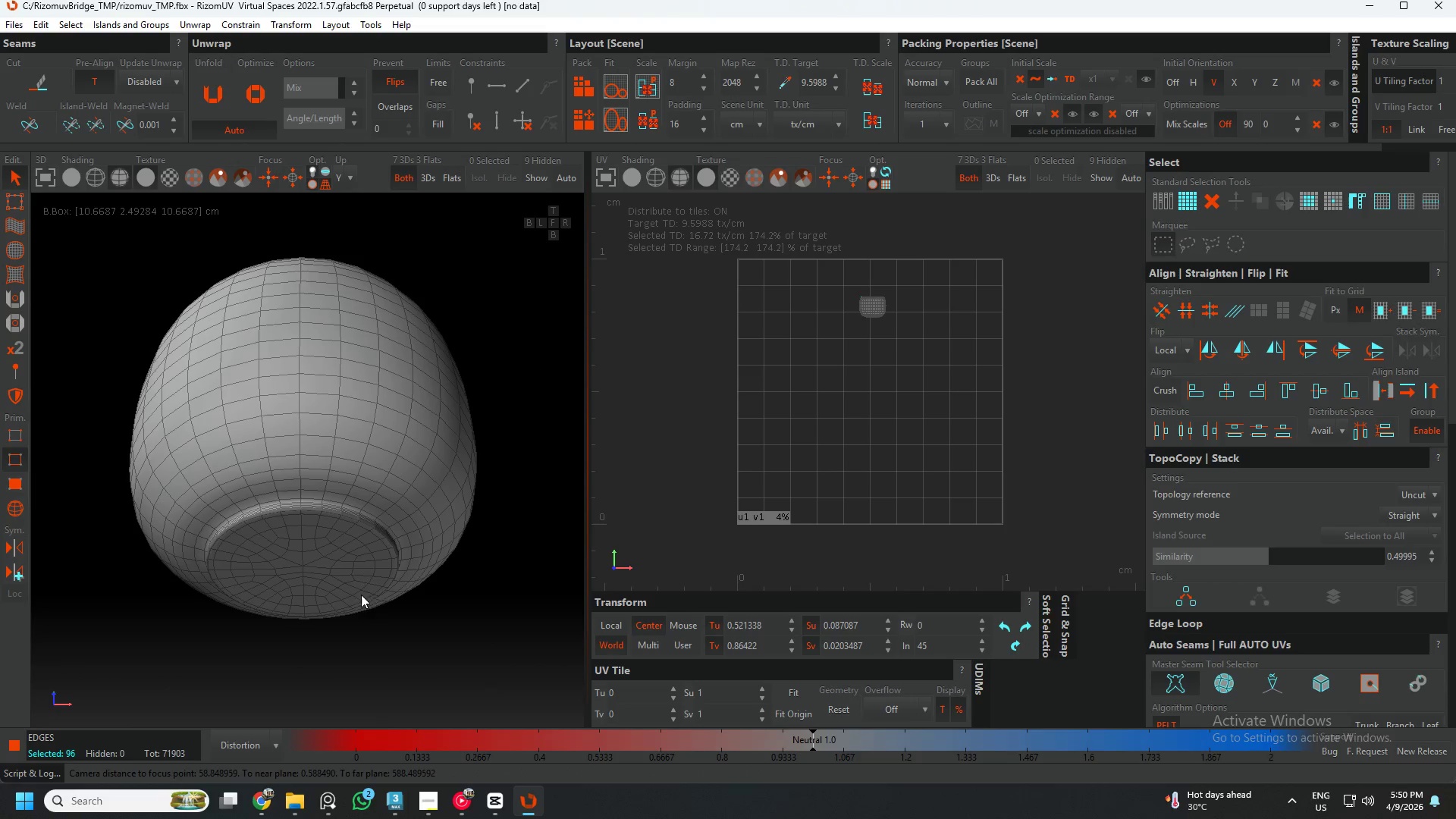 
hold_key(key=ControlLeft, duration=1.11)
 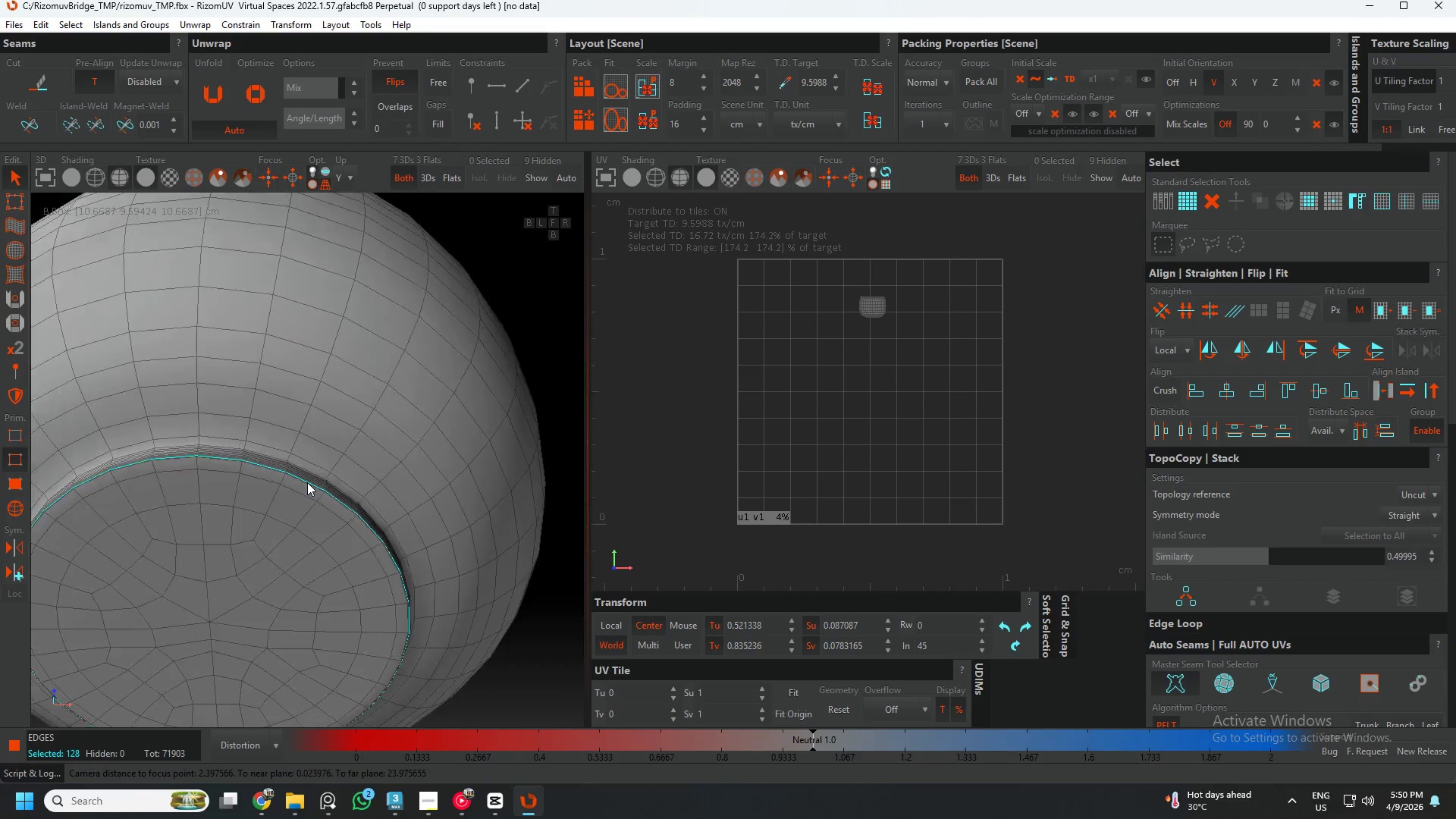 
scroll: coordinate [341, 488], scroll_direction: up, amount: 10.0
 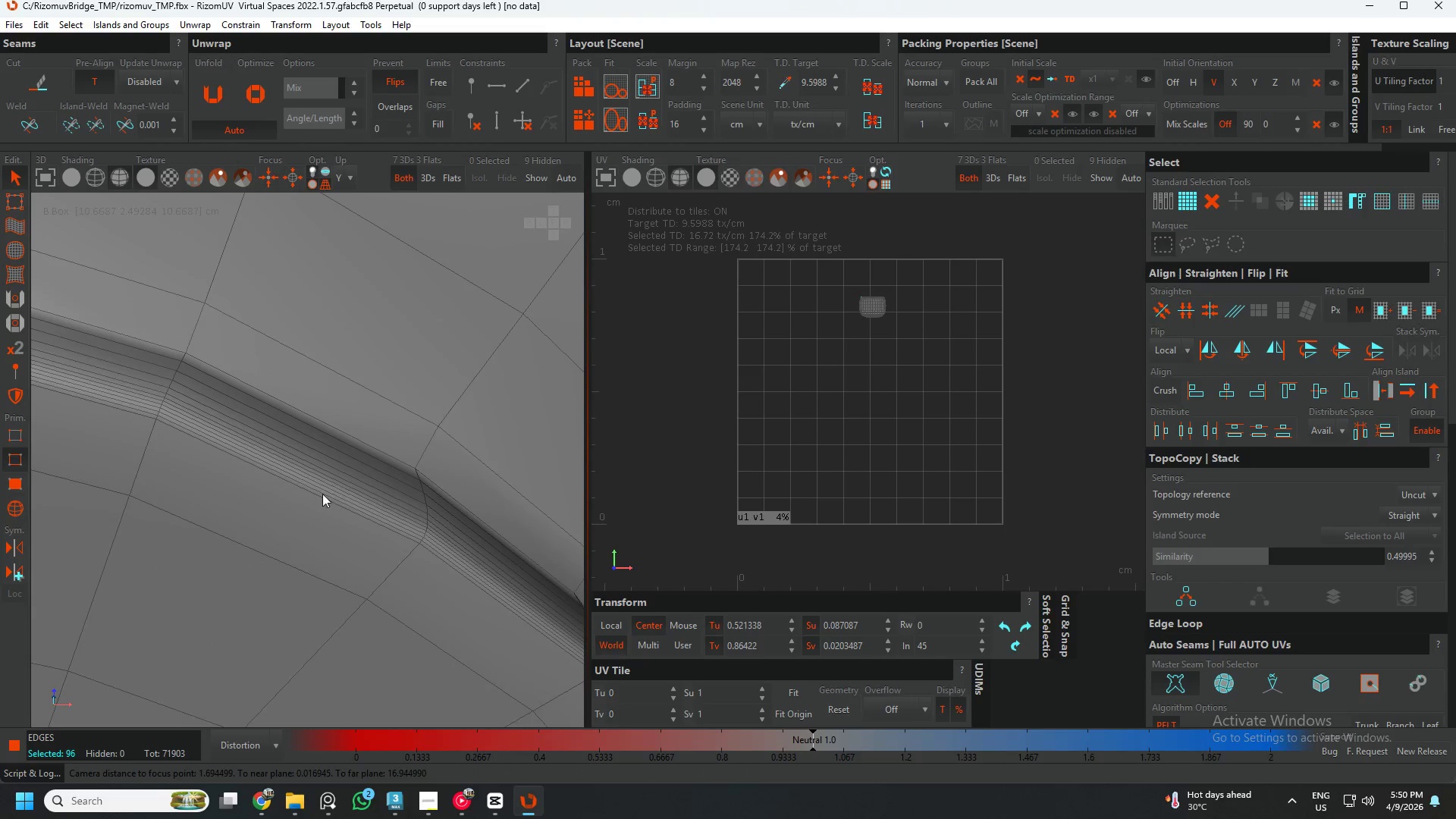 
left_click([306, 482])
 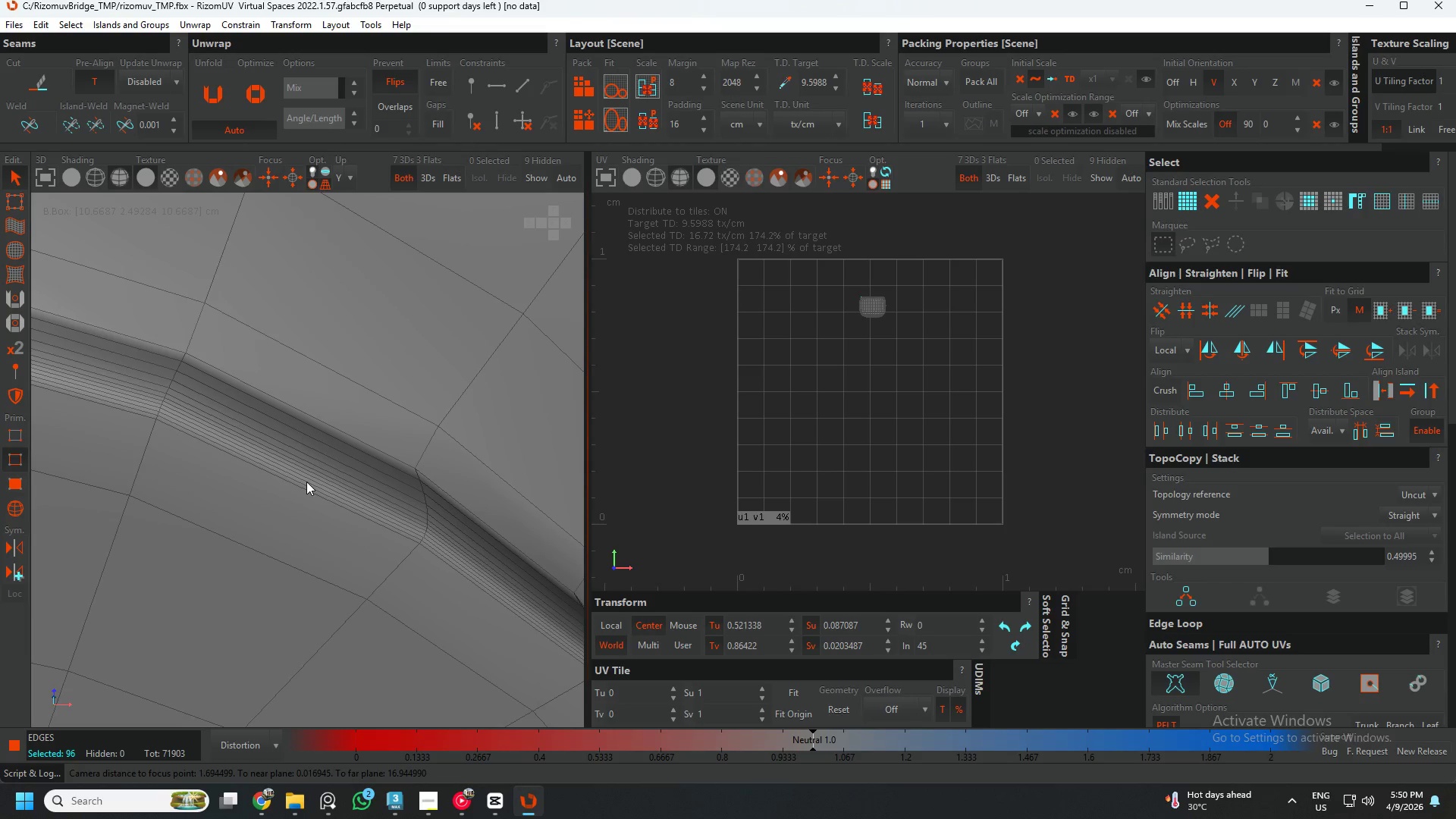 
double_click([306, 482])
 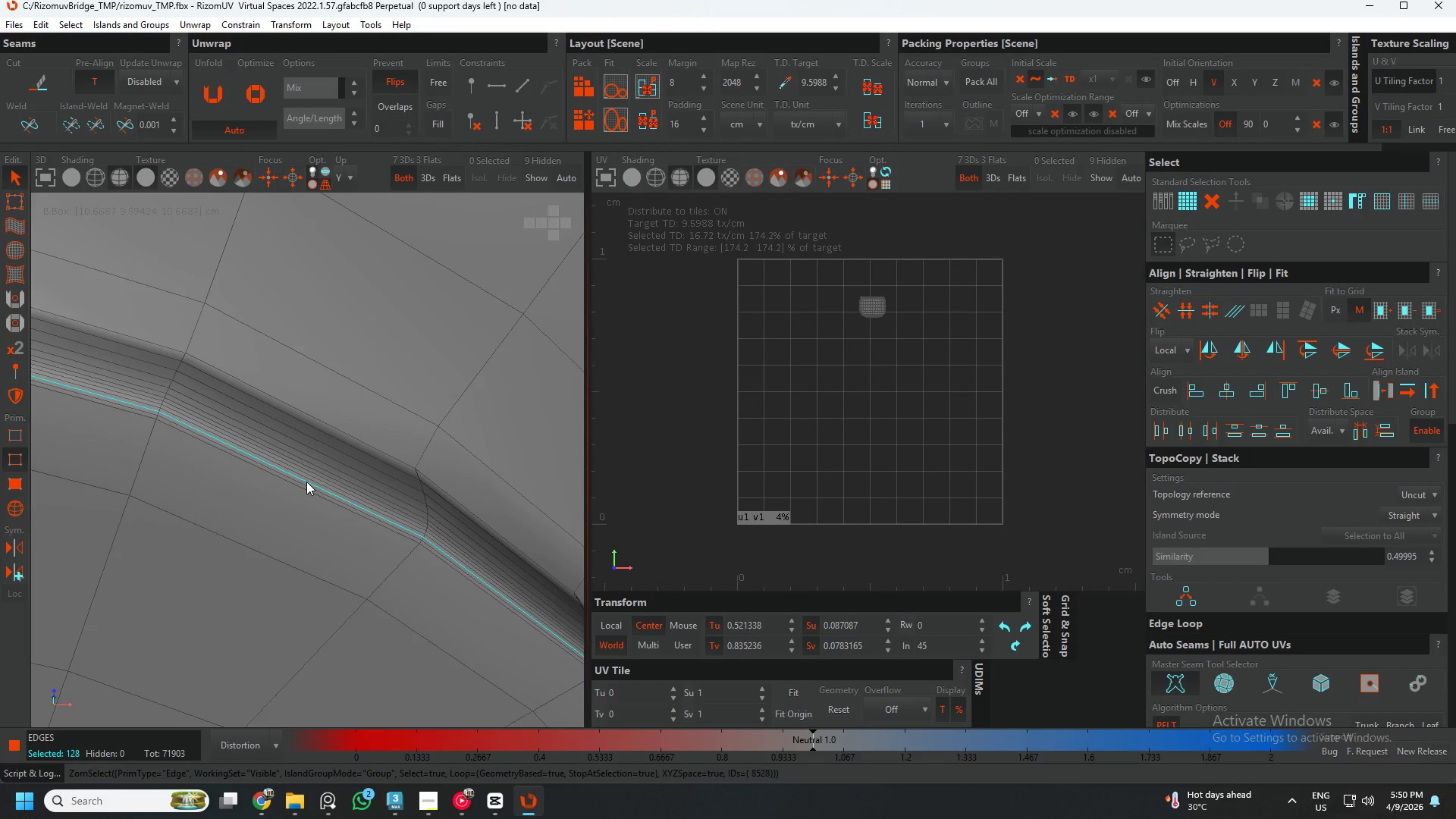 
key(Control+C)
 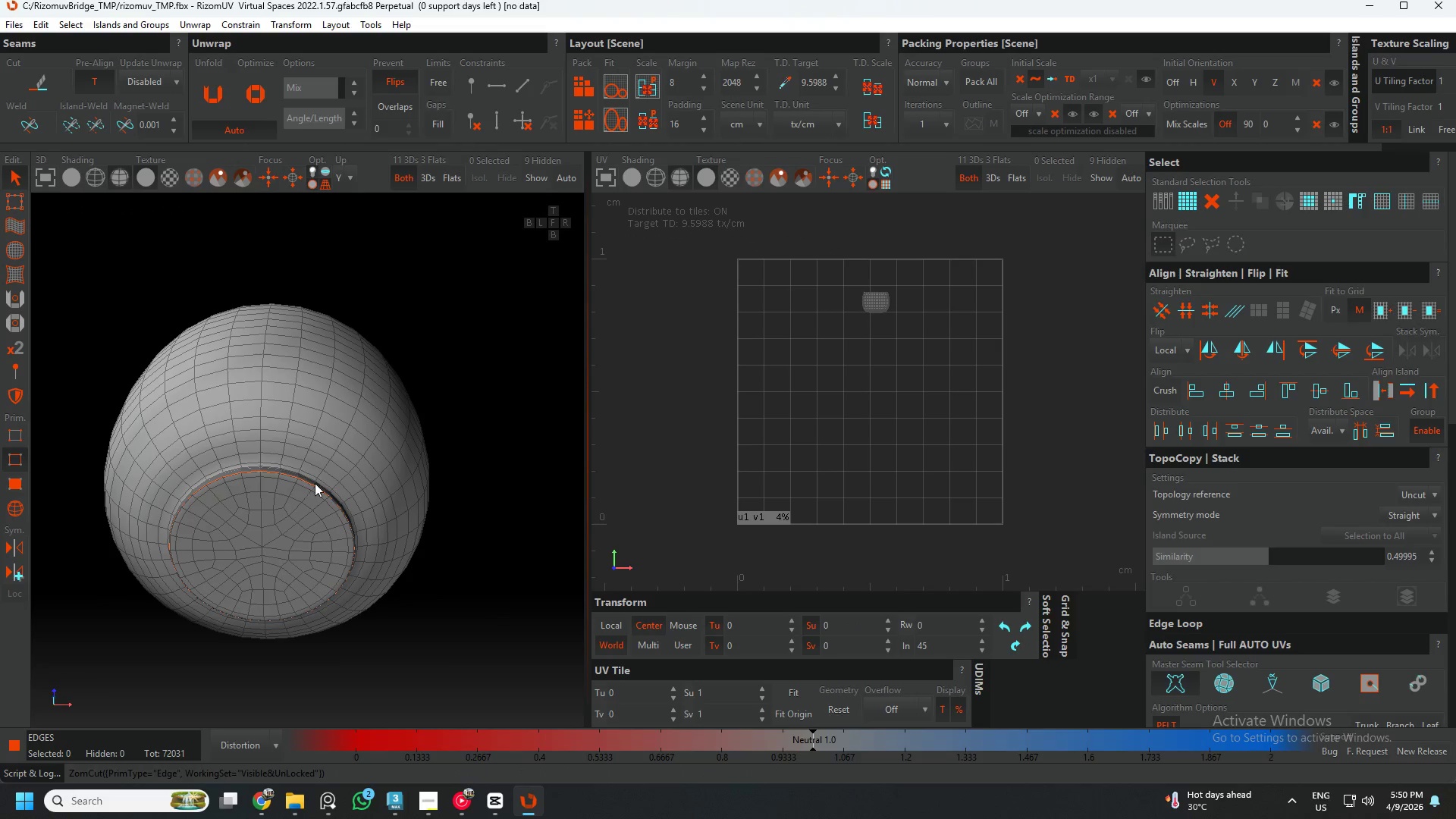 
scroll: coordinate [307, 482], scroll_direction: down, amount: 13.0
 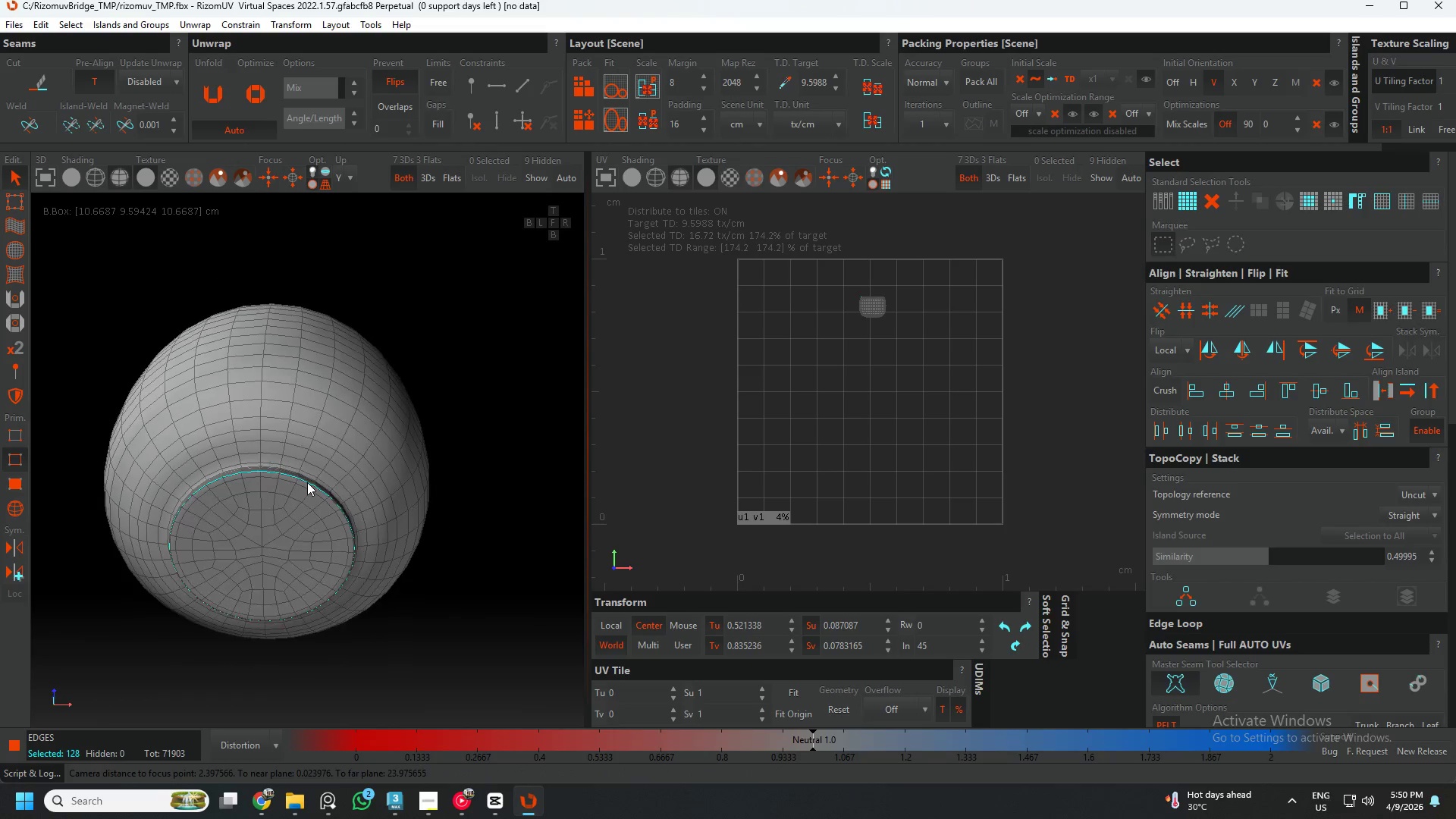 
hold_key(key=AltLeft, duration=0.81)
 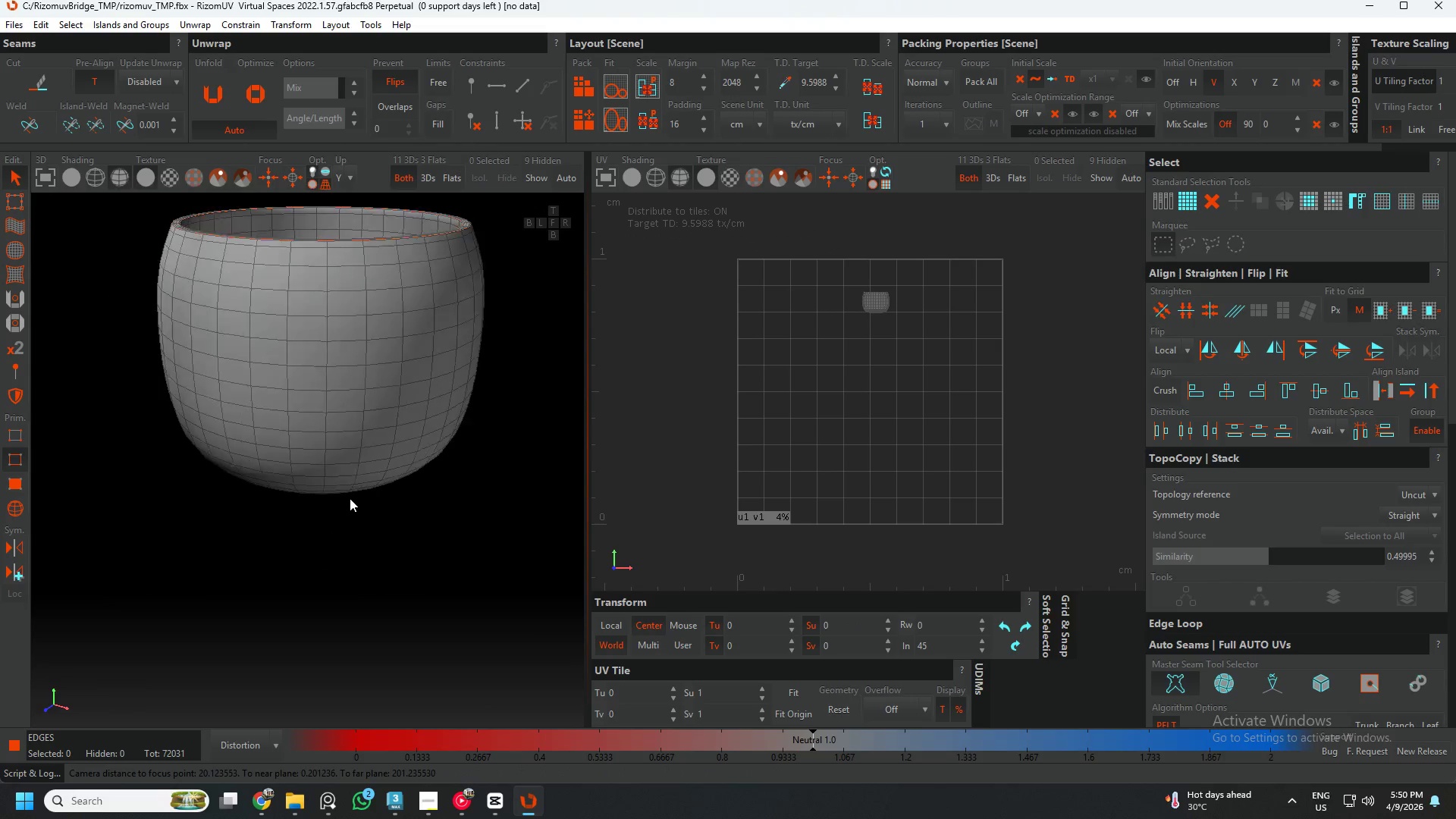 
scroll: coordinate [350, 498], scroll_direction: down, amount: 3.0
 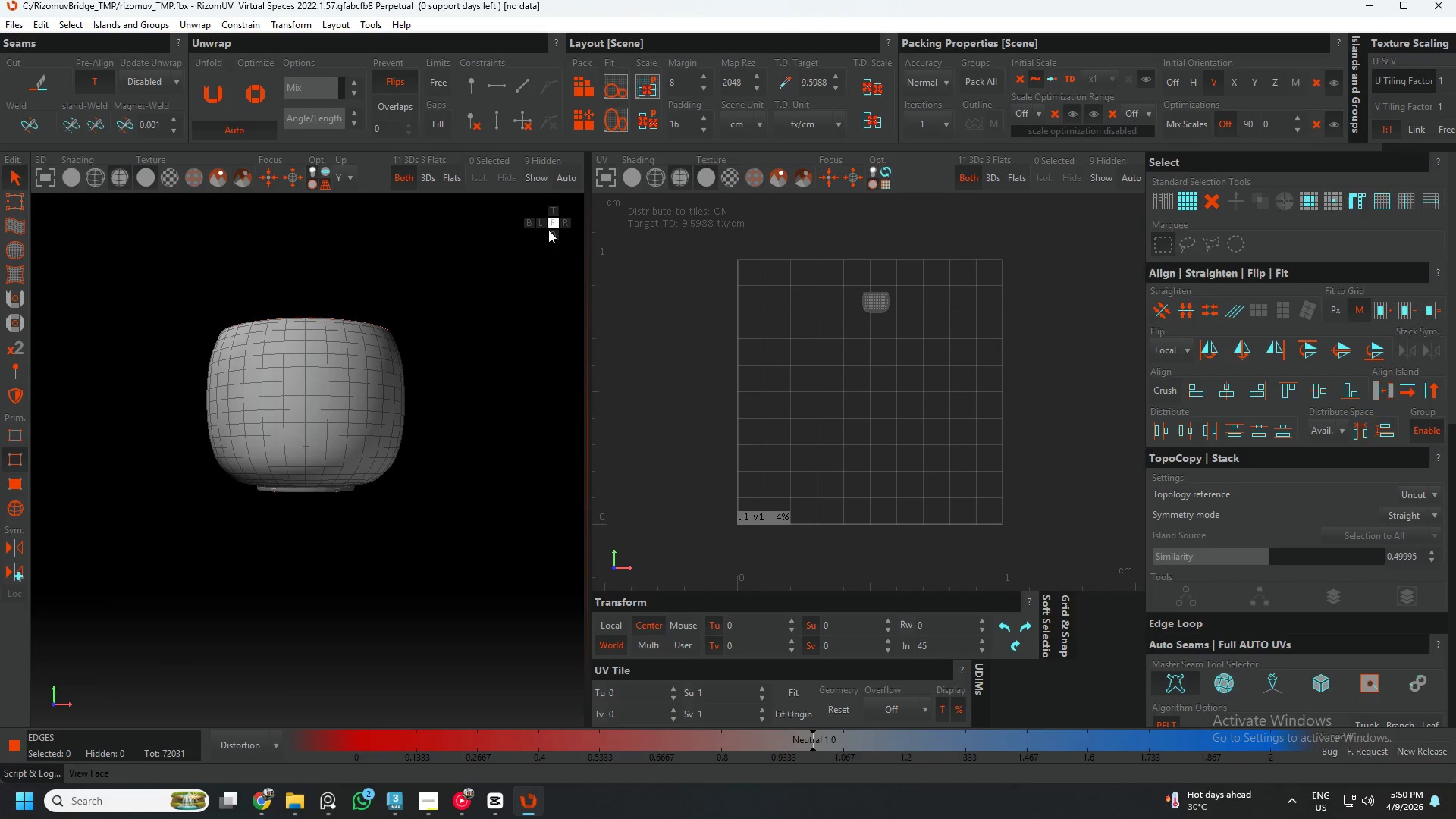 
hold_key(key=AltLeft, duration=1.5)
 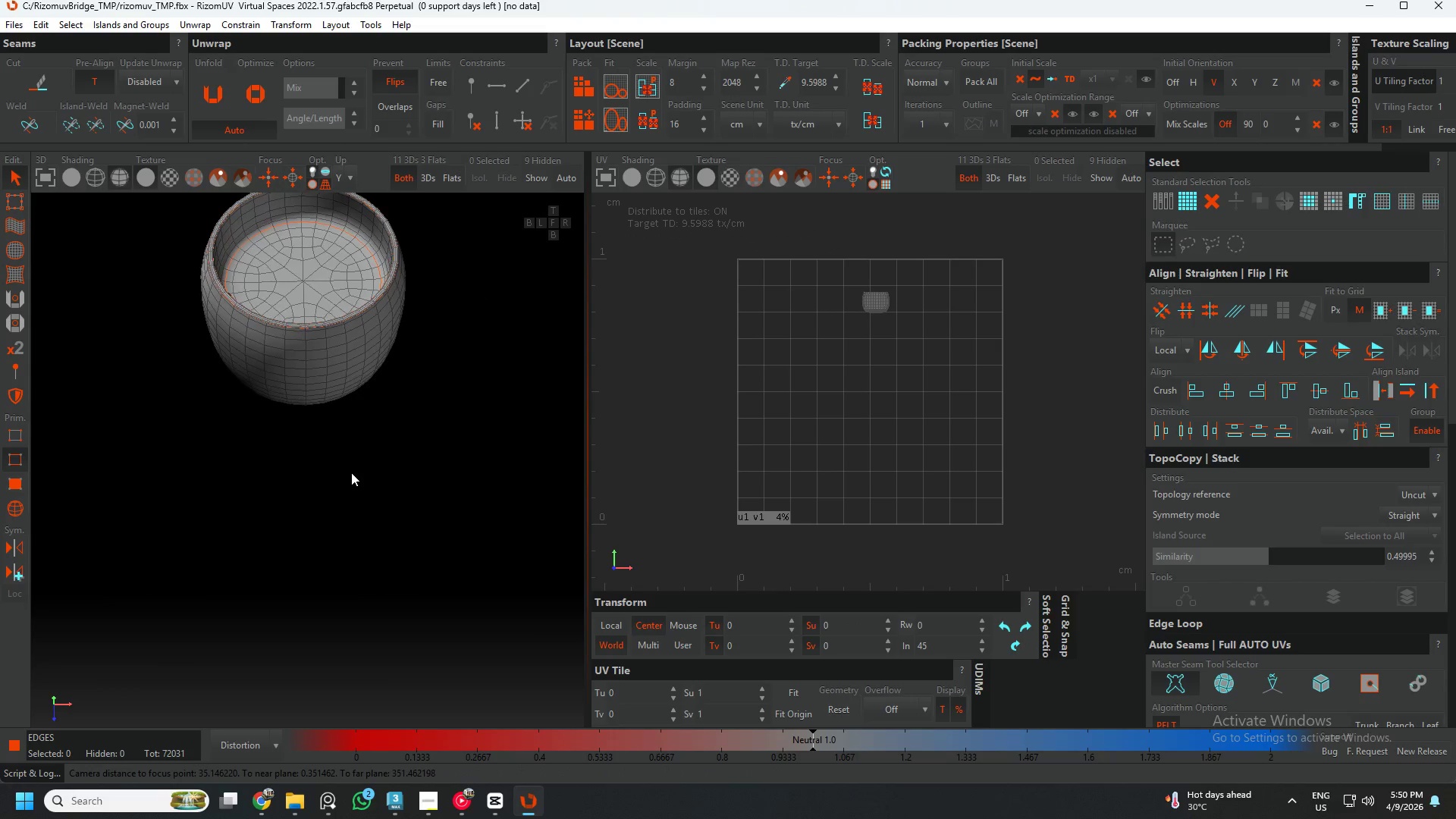 
key(Alt+AltLeft)
 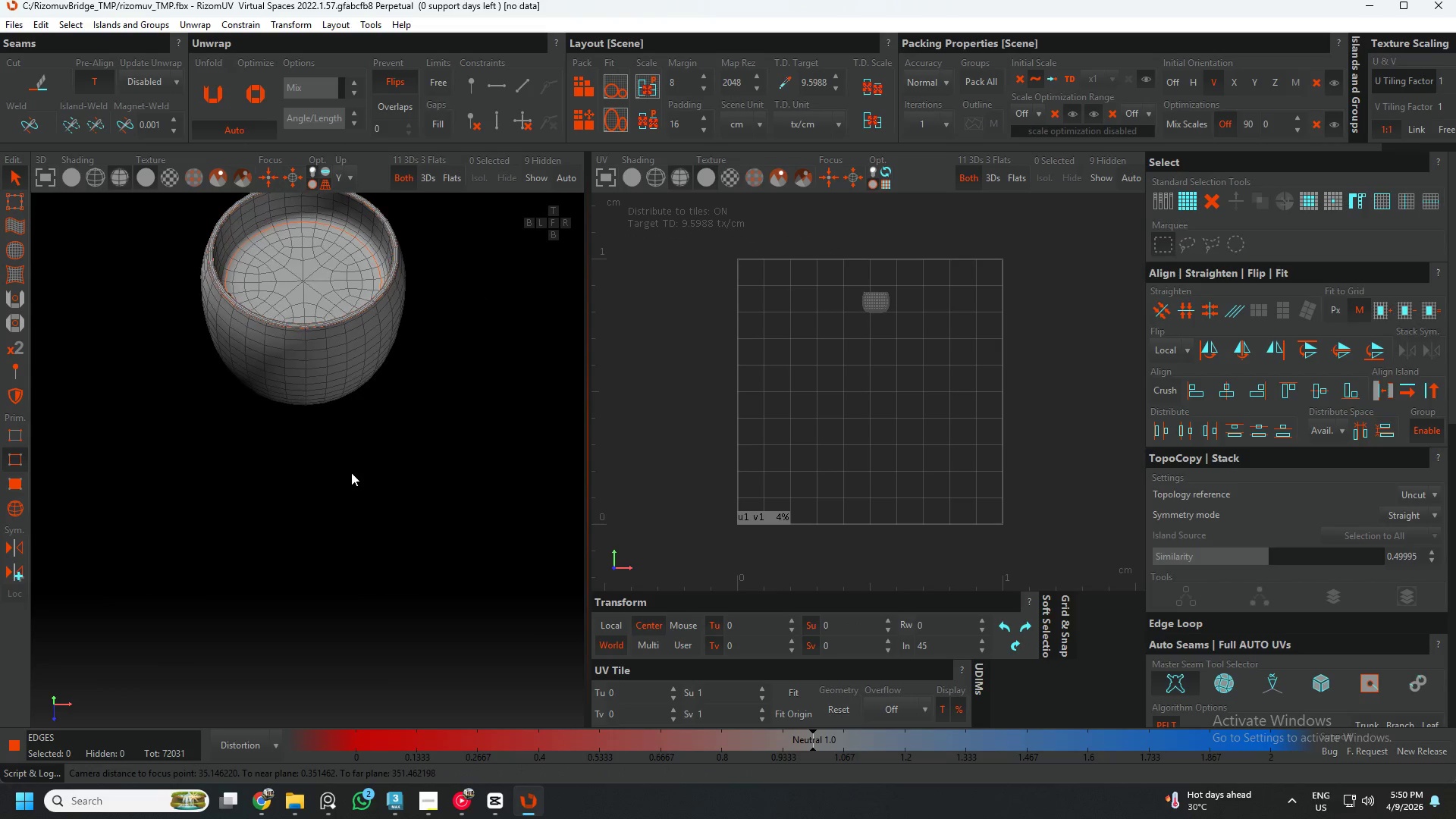 
key(Alt+AltLeft)
 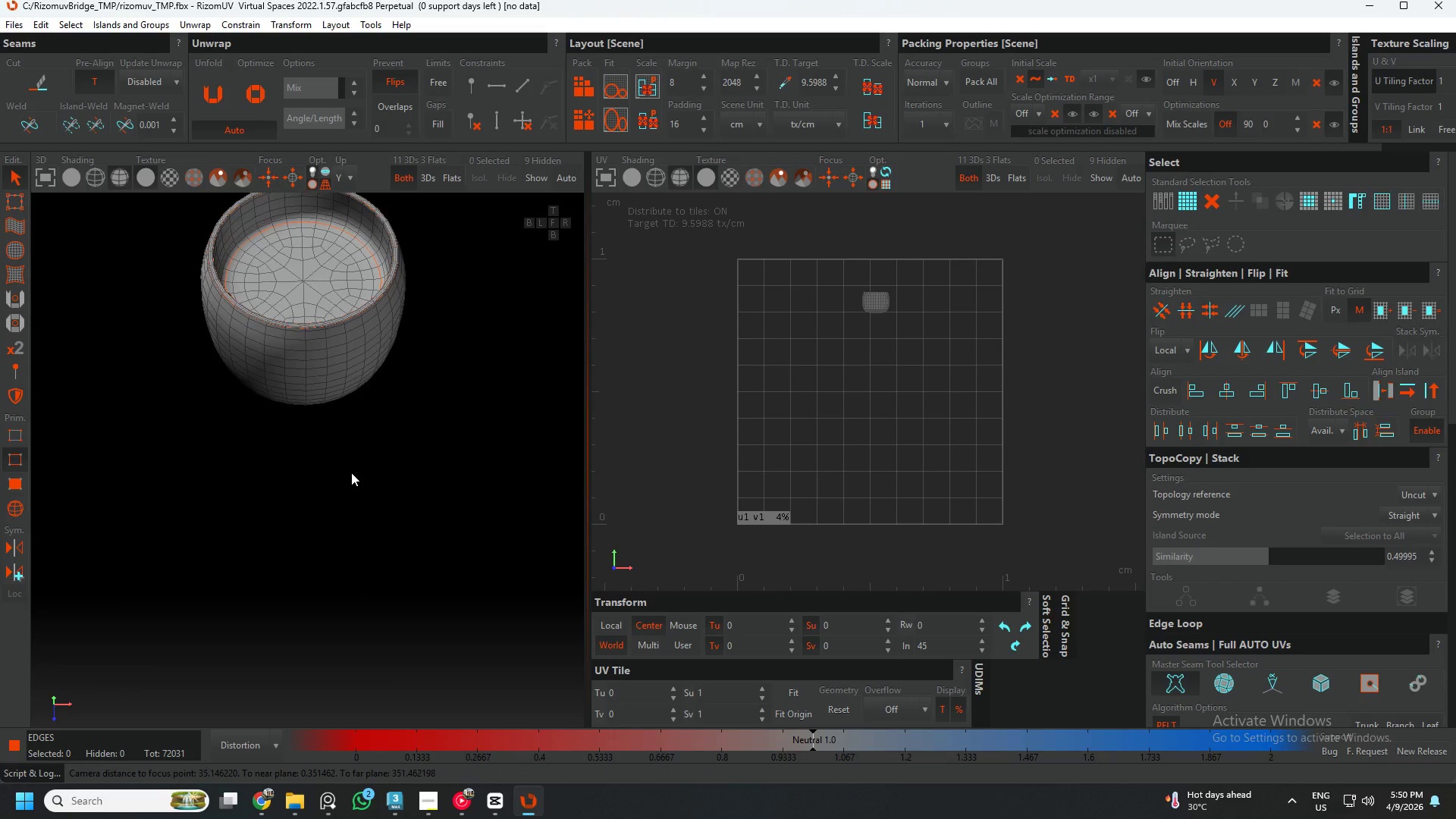 
key(Alt+AltLeft)
 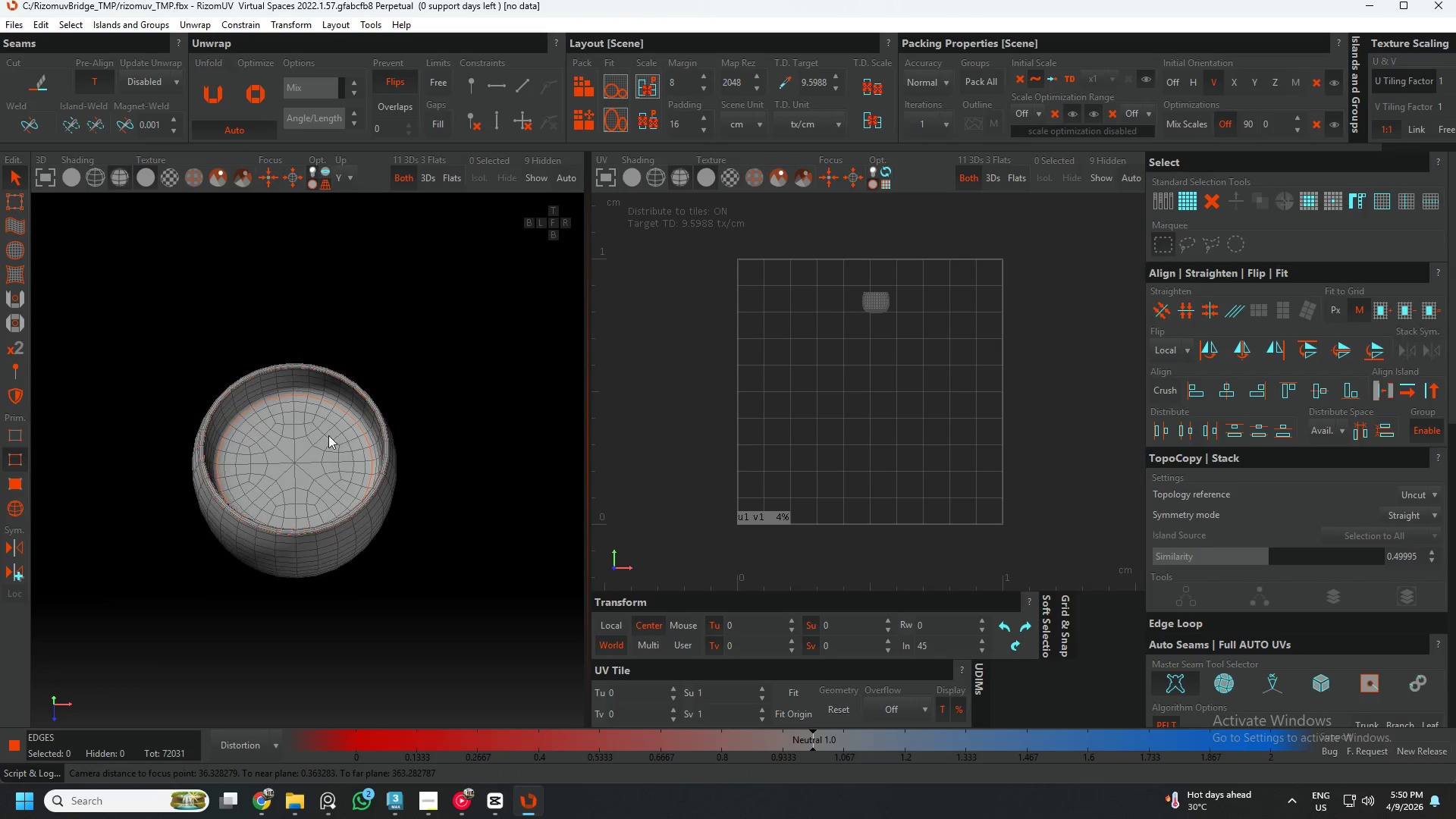 
scroll: coordinate [285, 377], scroll_direction: up, amount: 5.0
 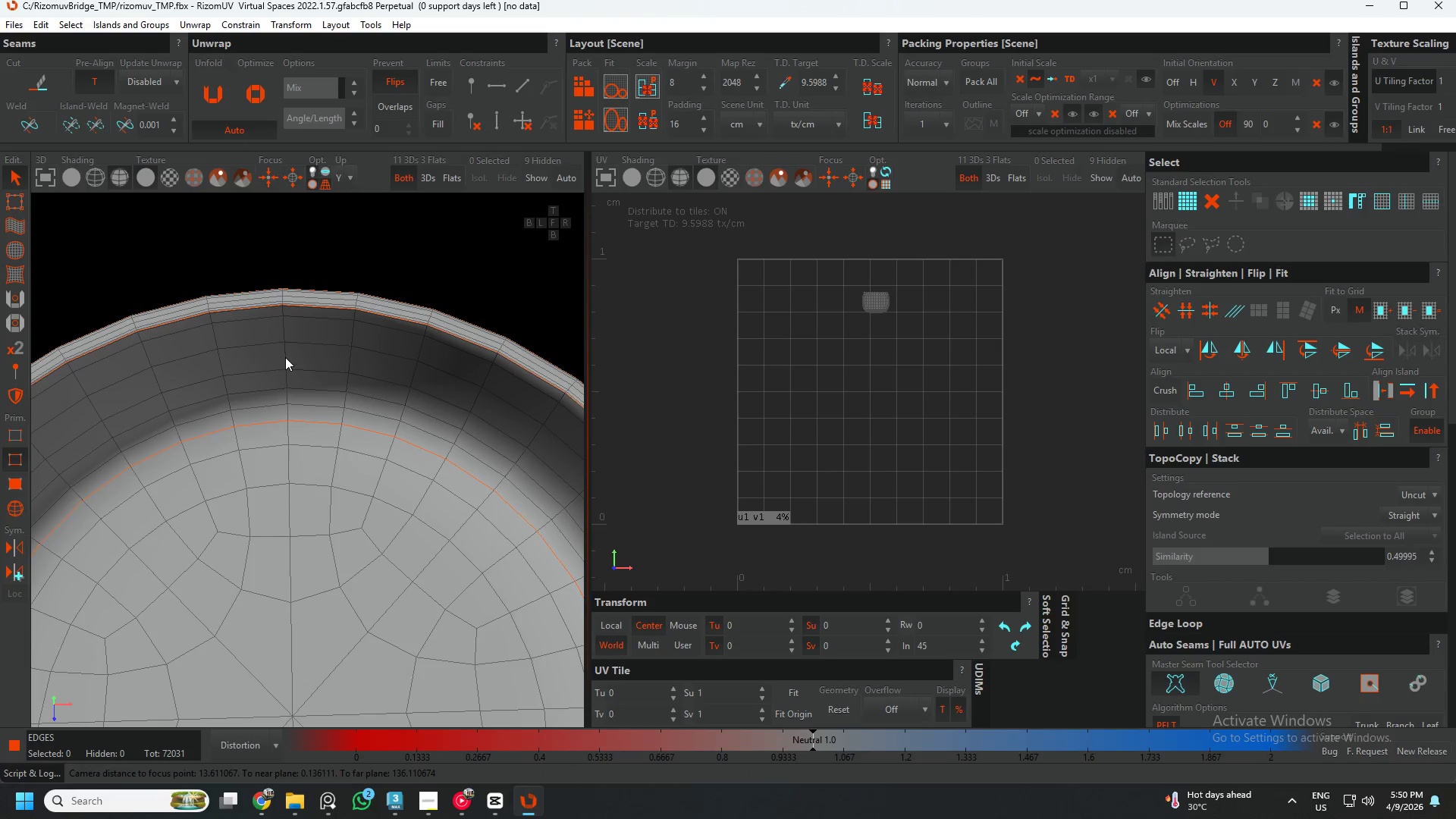 
double_click([285, 357])
 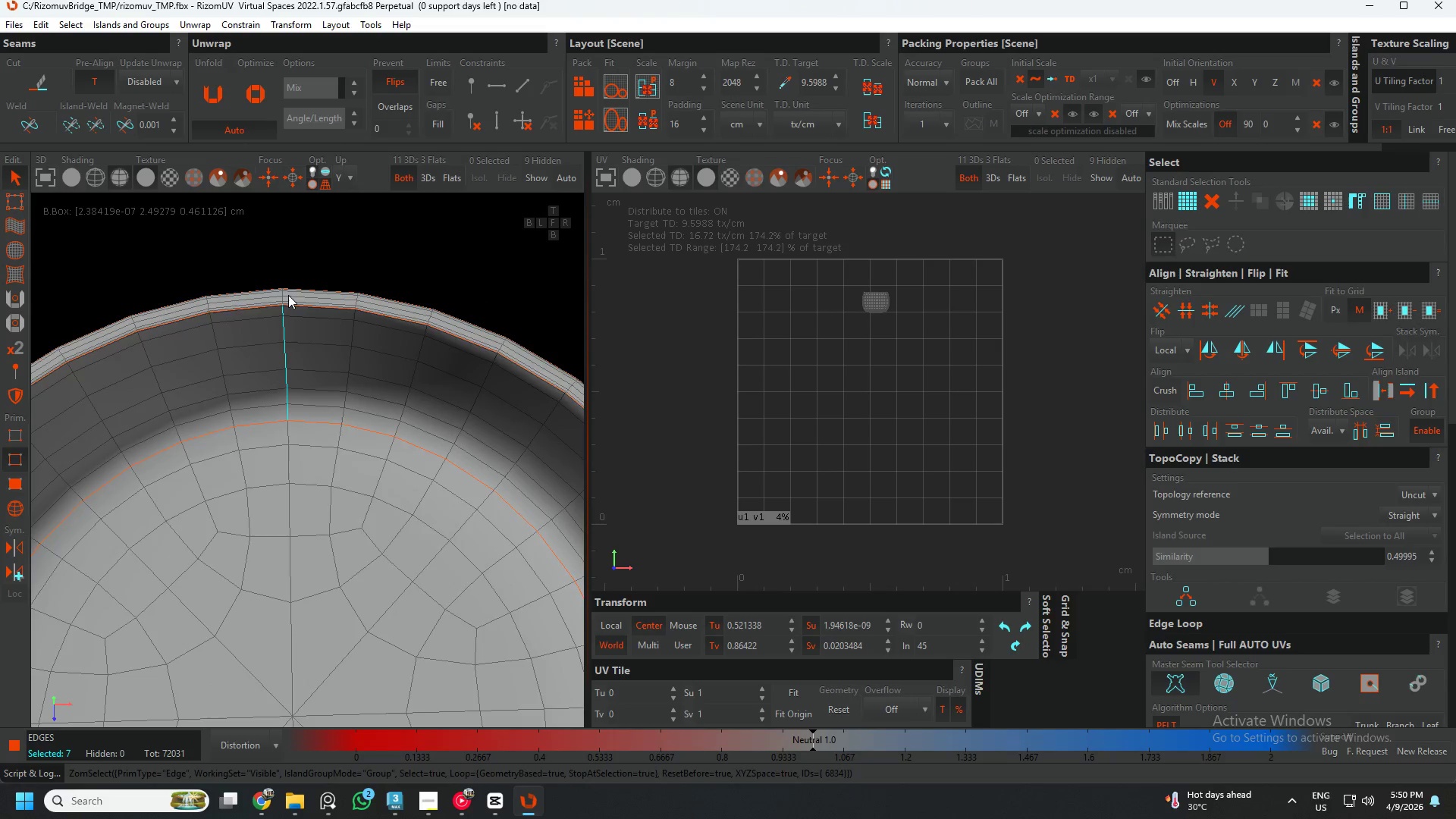 
hold_key(key=ControlLeft, duration=0.7)
left_click([271, 306])
 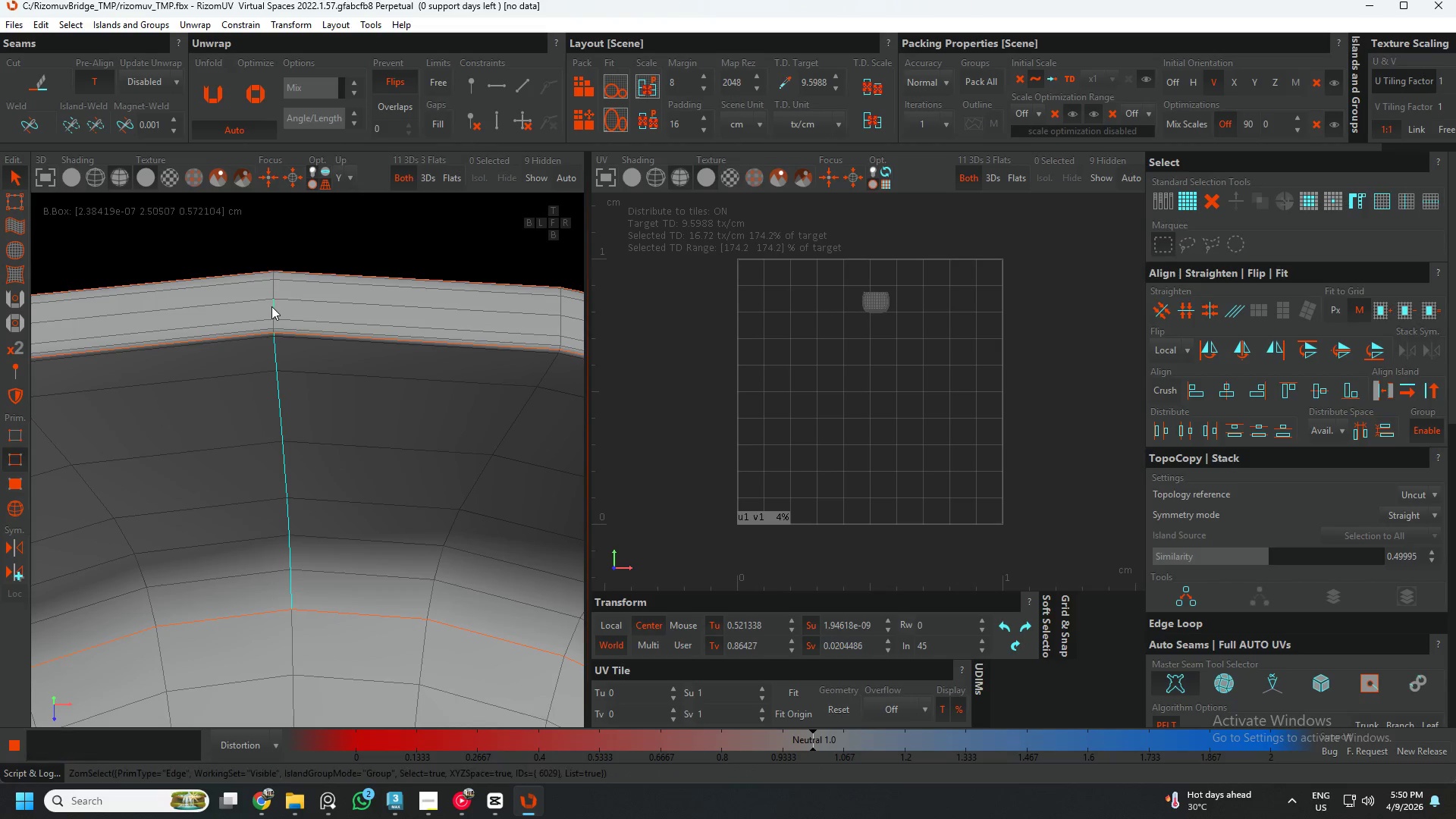 
scroll: coordinate [285, 295], scroll_direction: up, amount: 5.0
 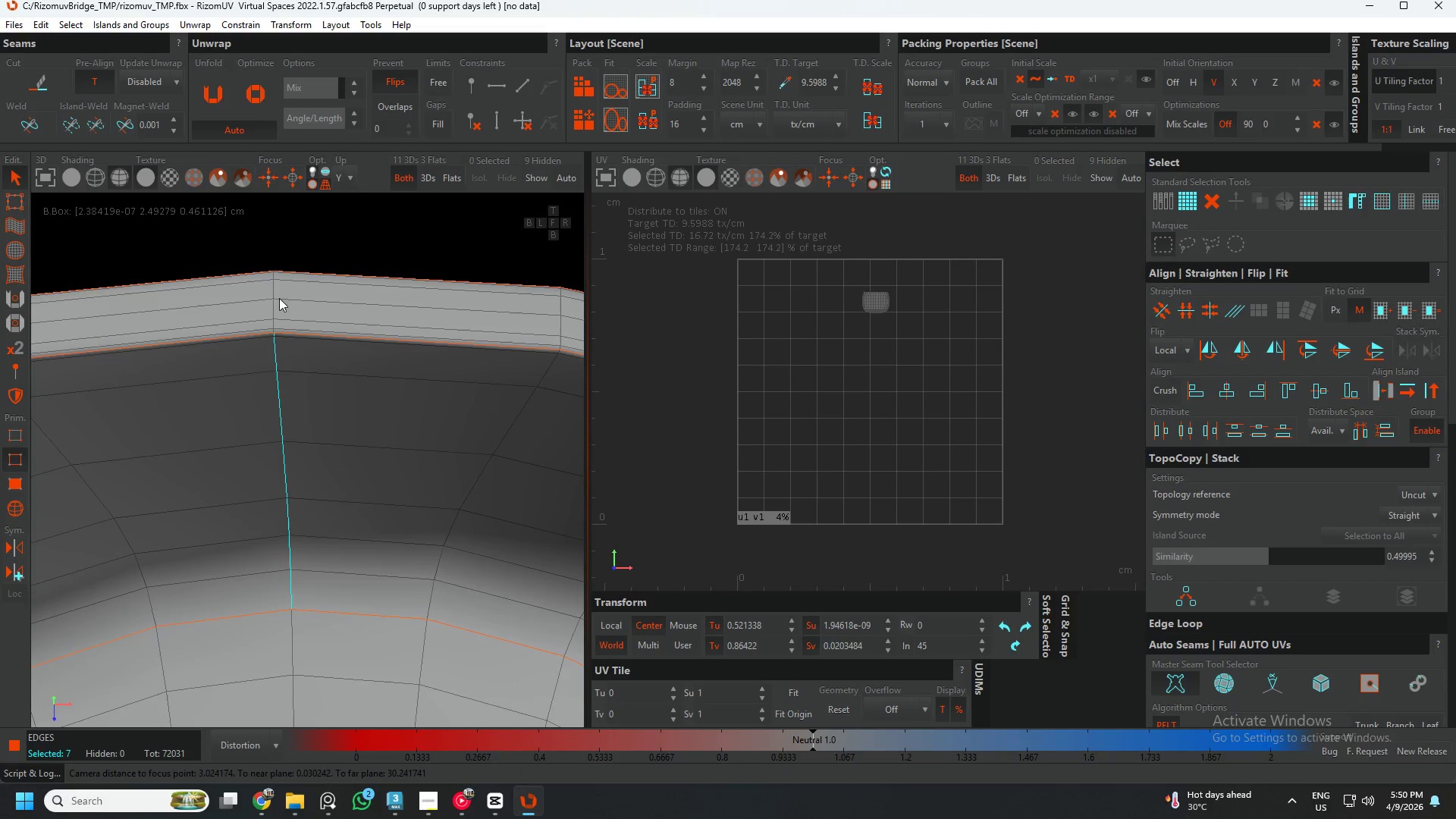 
double_click([271, 306])
 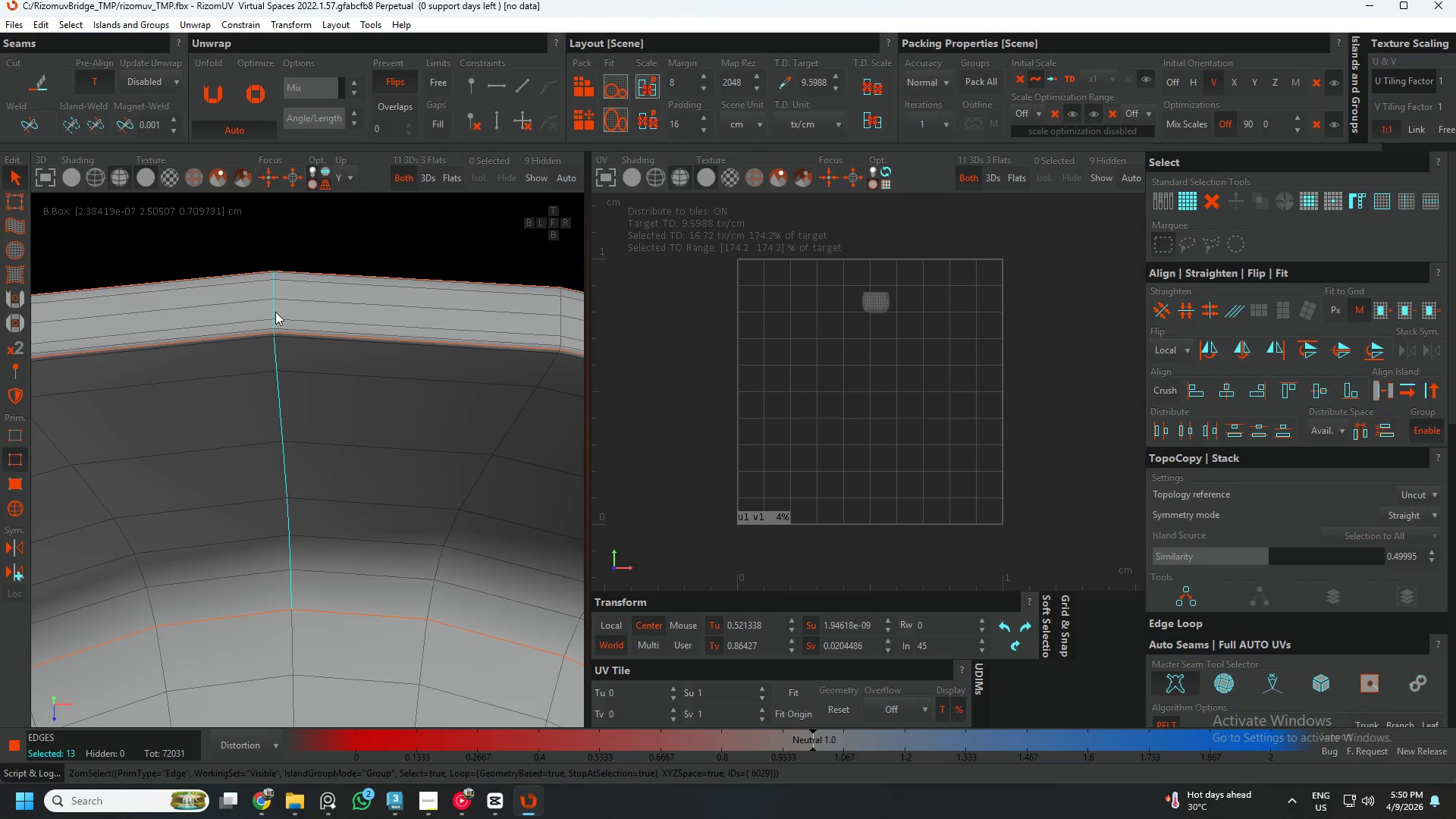 
hold_key(key=AltLeft, duration=0.8)
 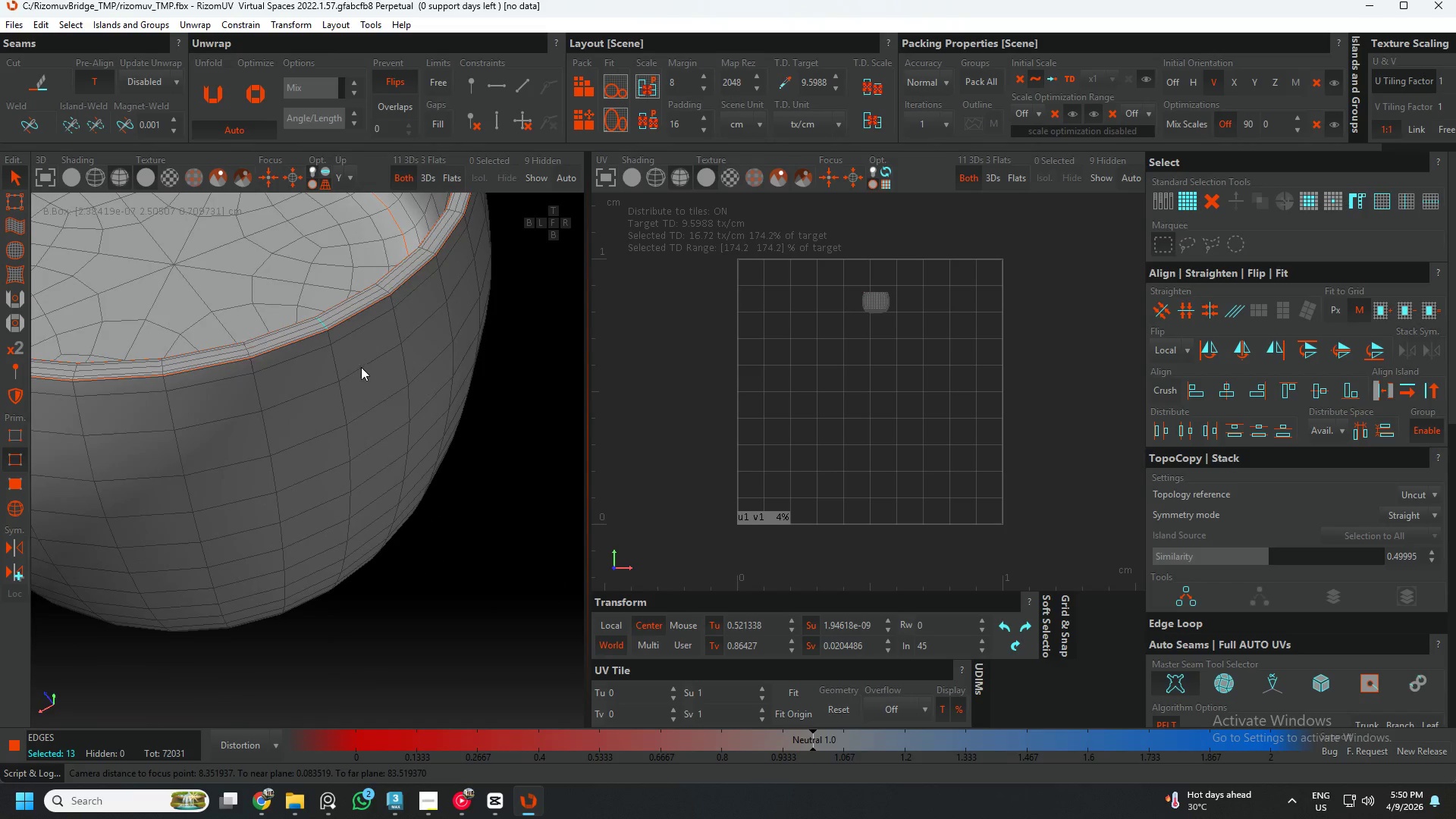 
scroll: coordinate [291, 327], scroll_direction: down, amount: 6.0
 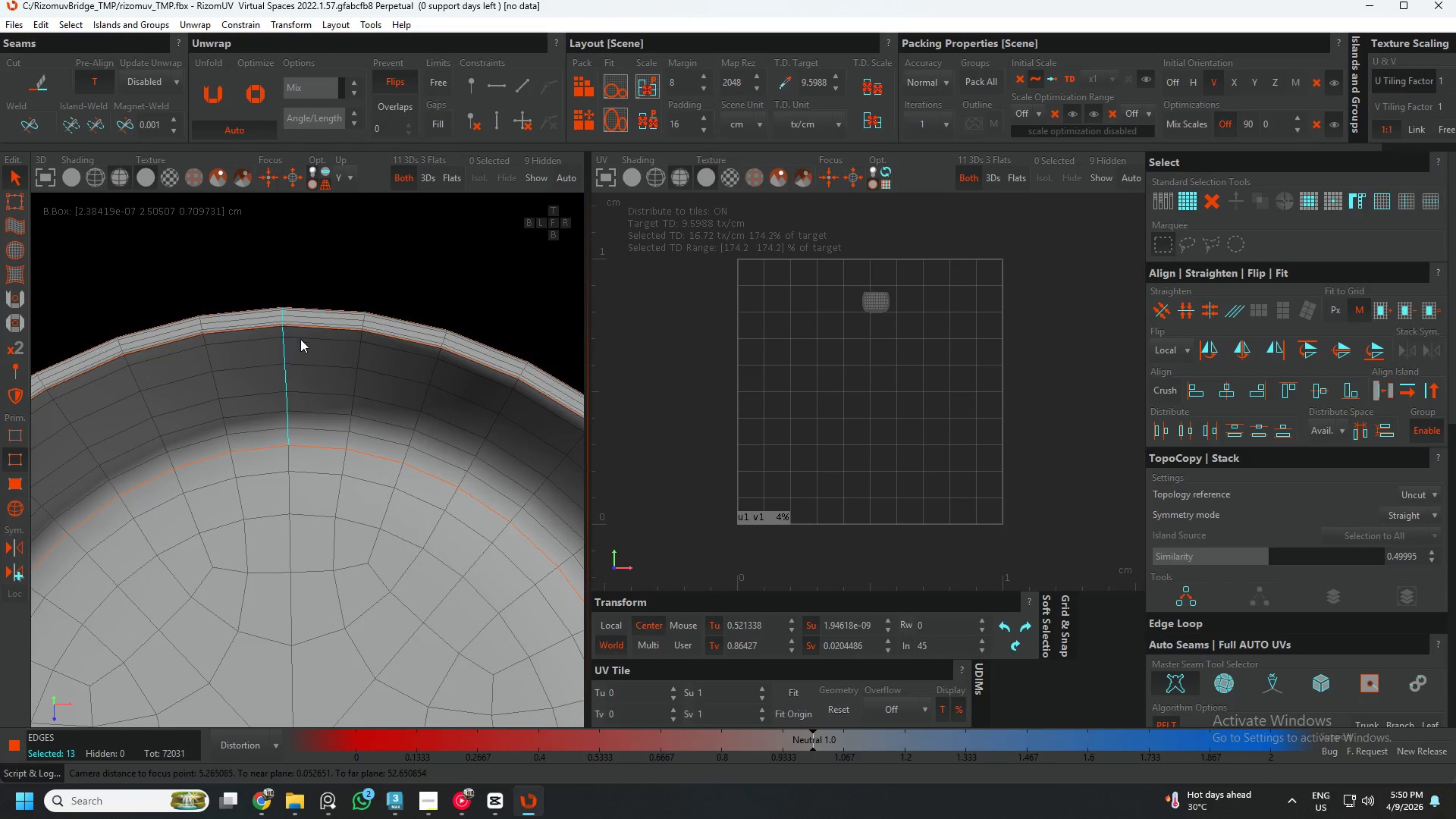 
hold_key(key=ControlLeft, duration=0.55)
left_click([322, 362])
 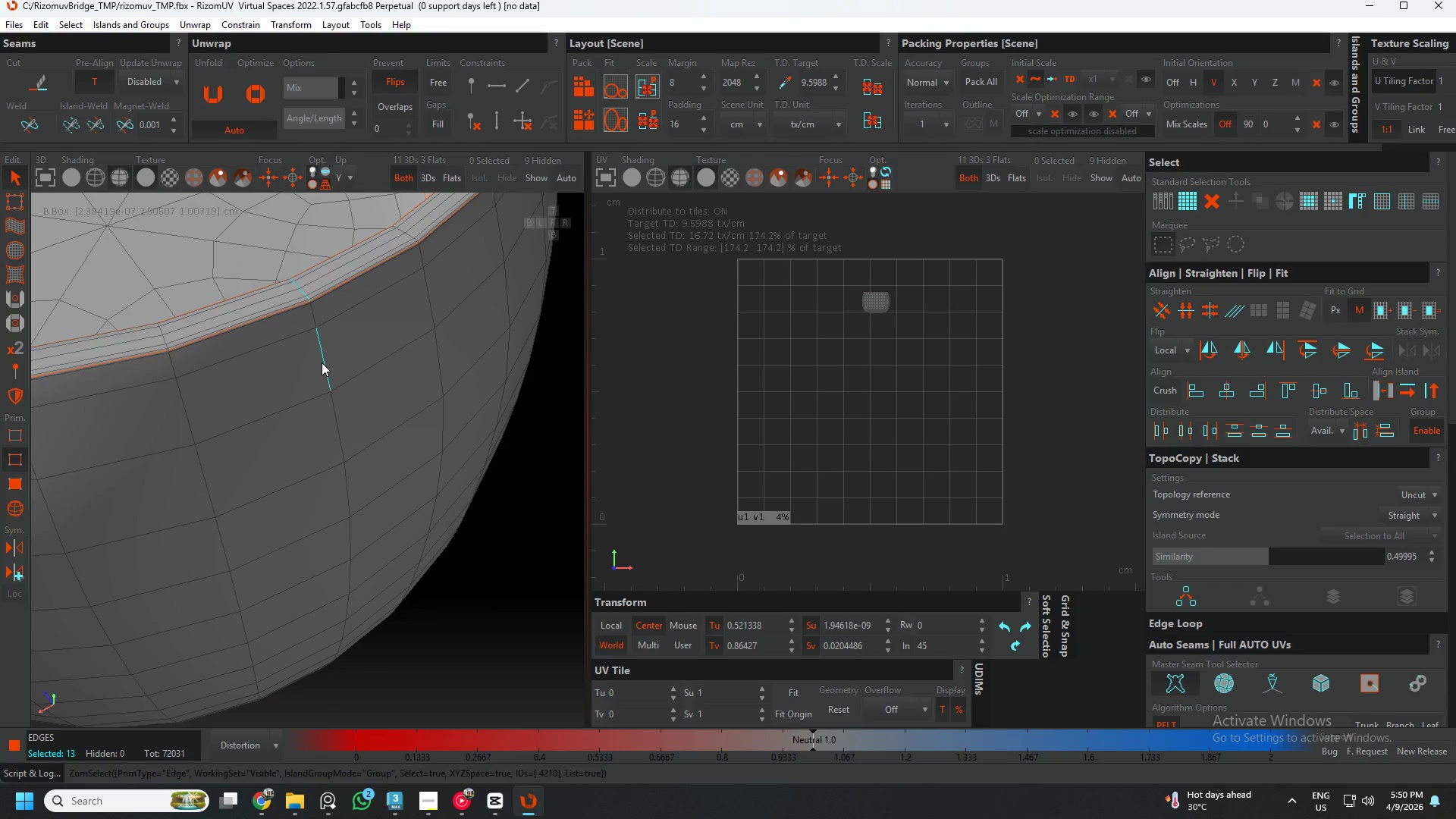 
scroll: coordinate [336, 366], scroll_direction: up, amount: 2.0
 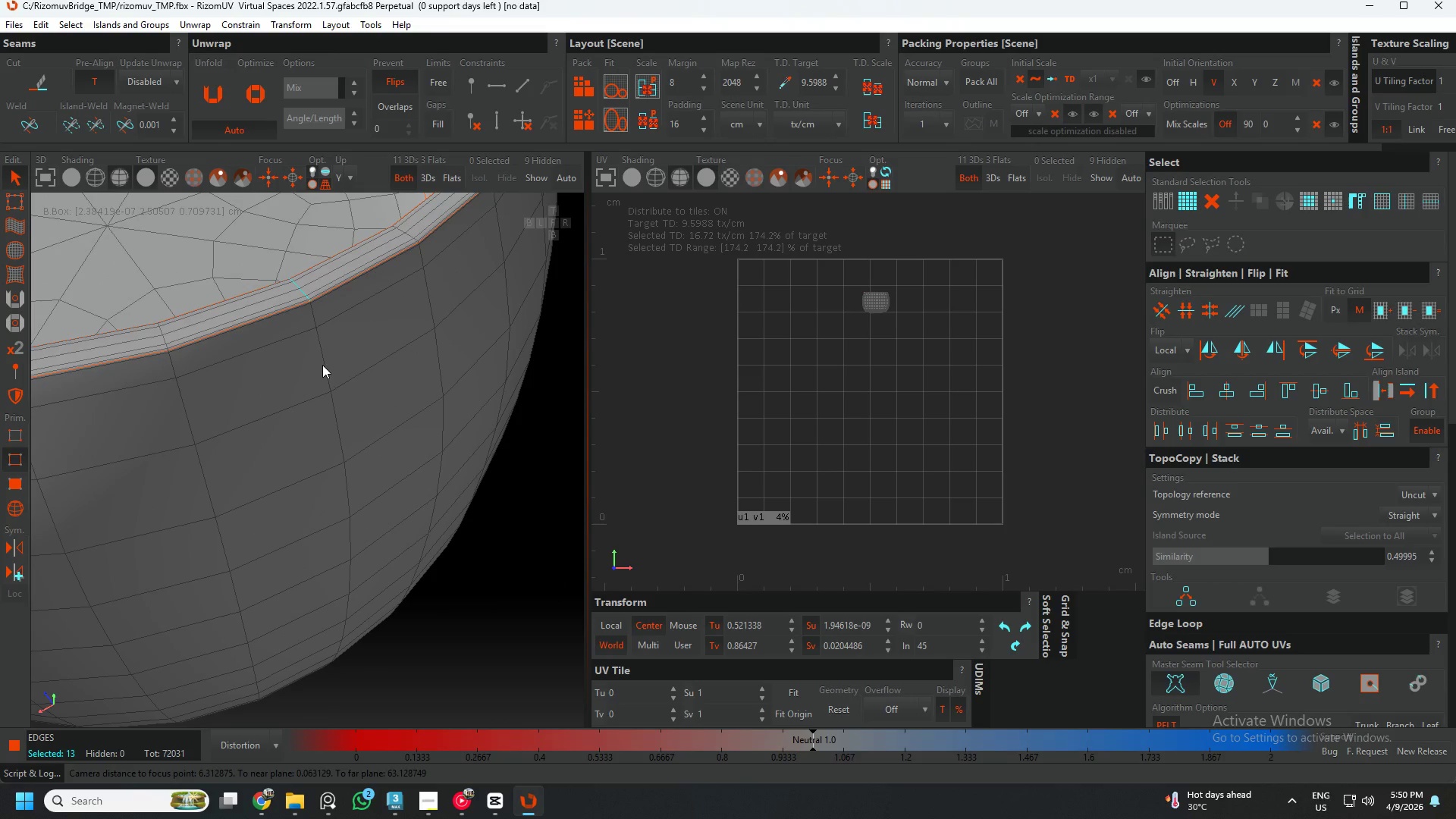 
double_click([322, 362])
 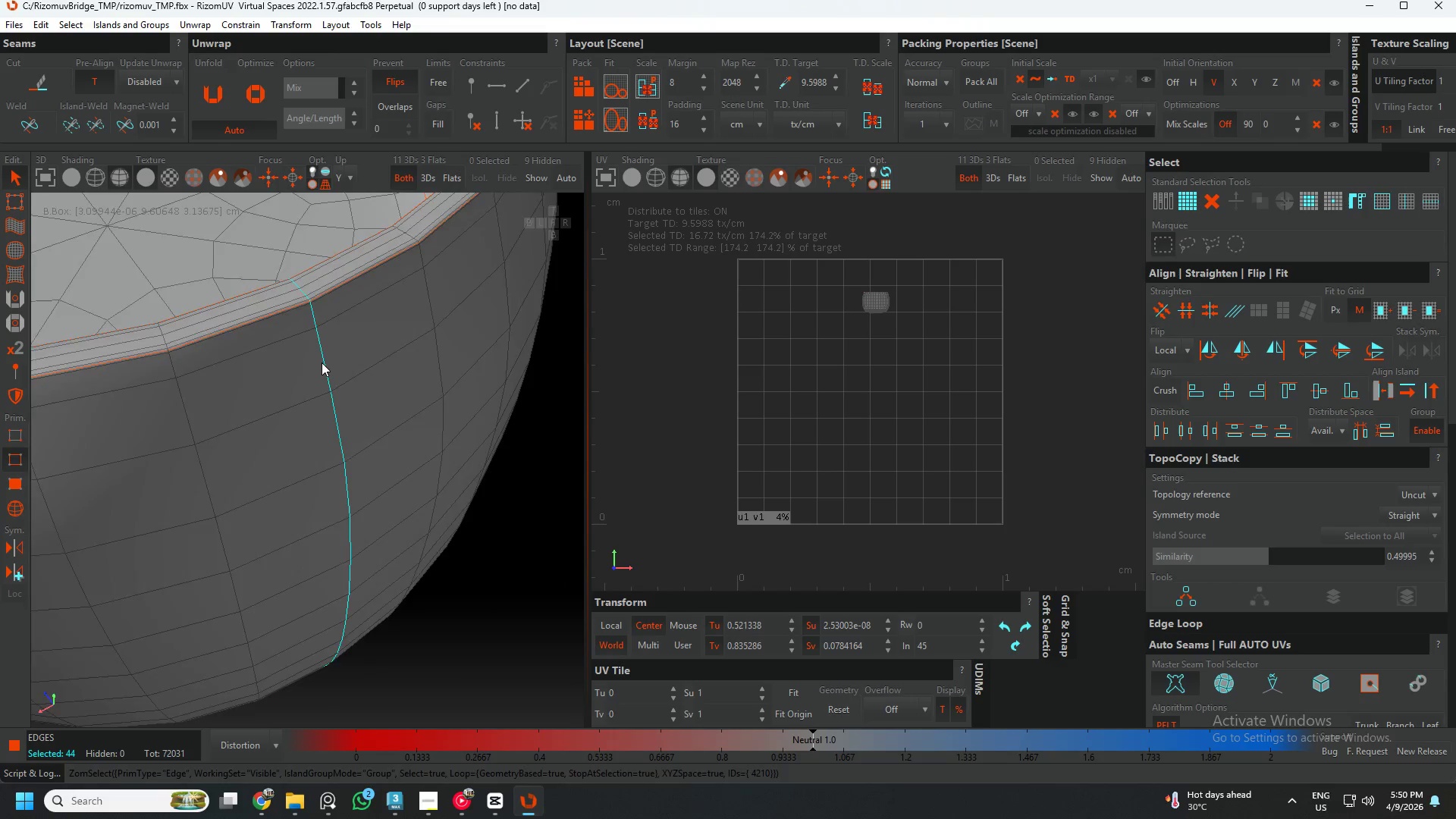 
key(C)
 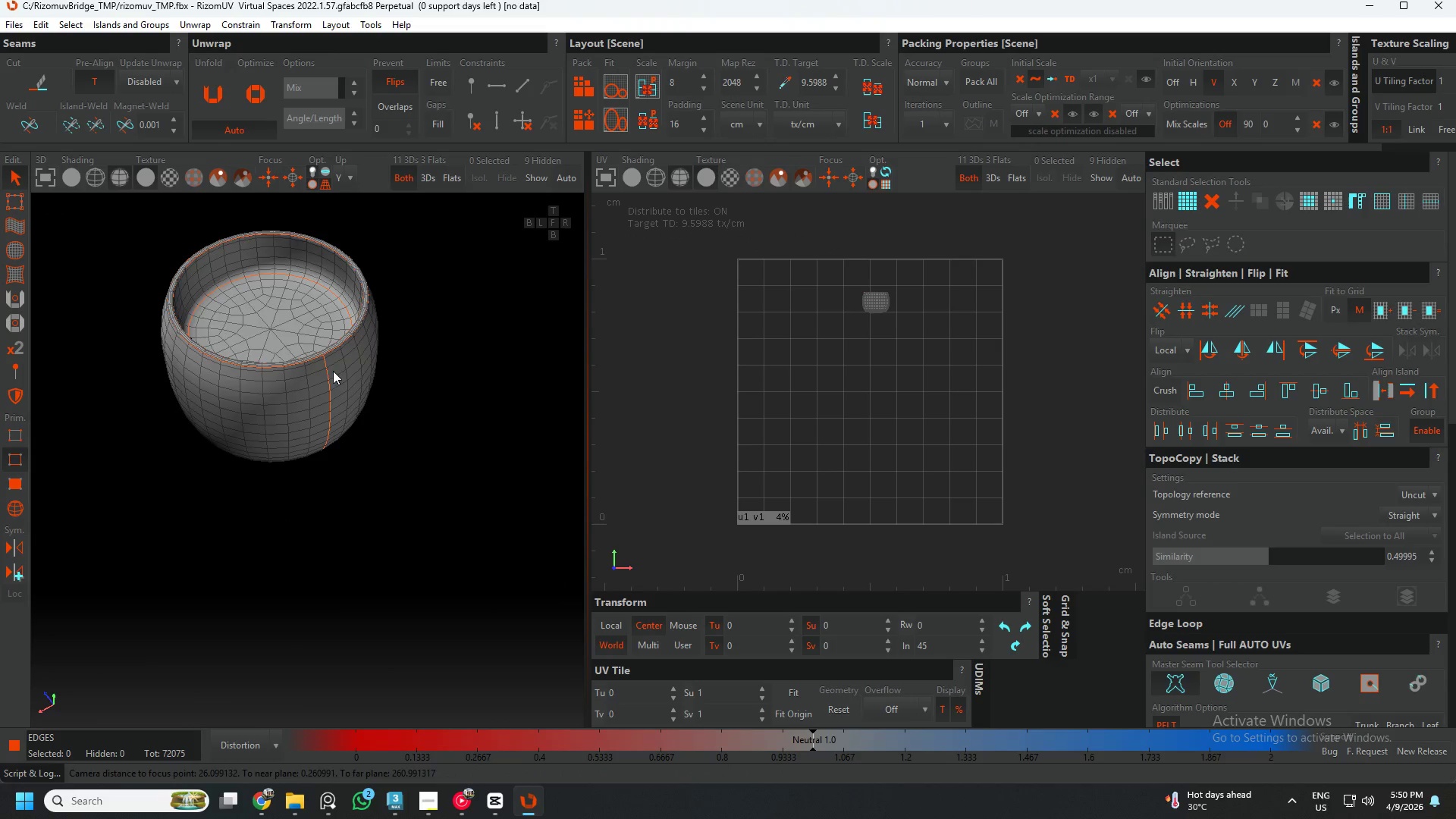 
scroll: coordinate [325, 364], scroll_direction: down, amount: 7.0
 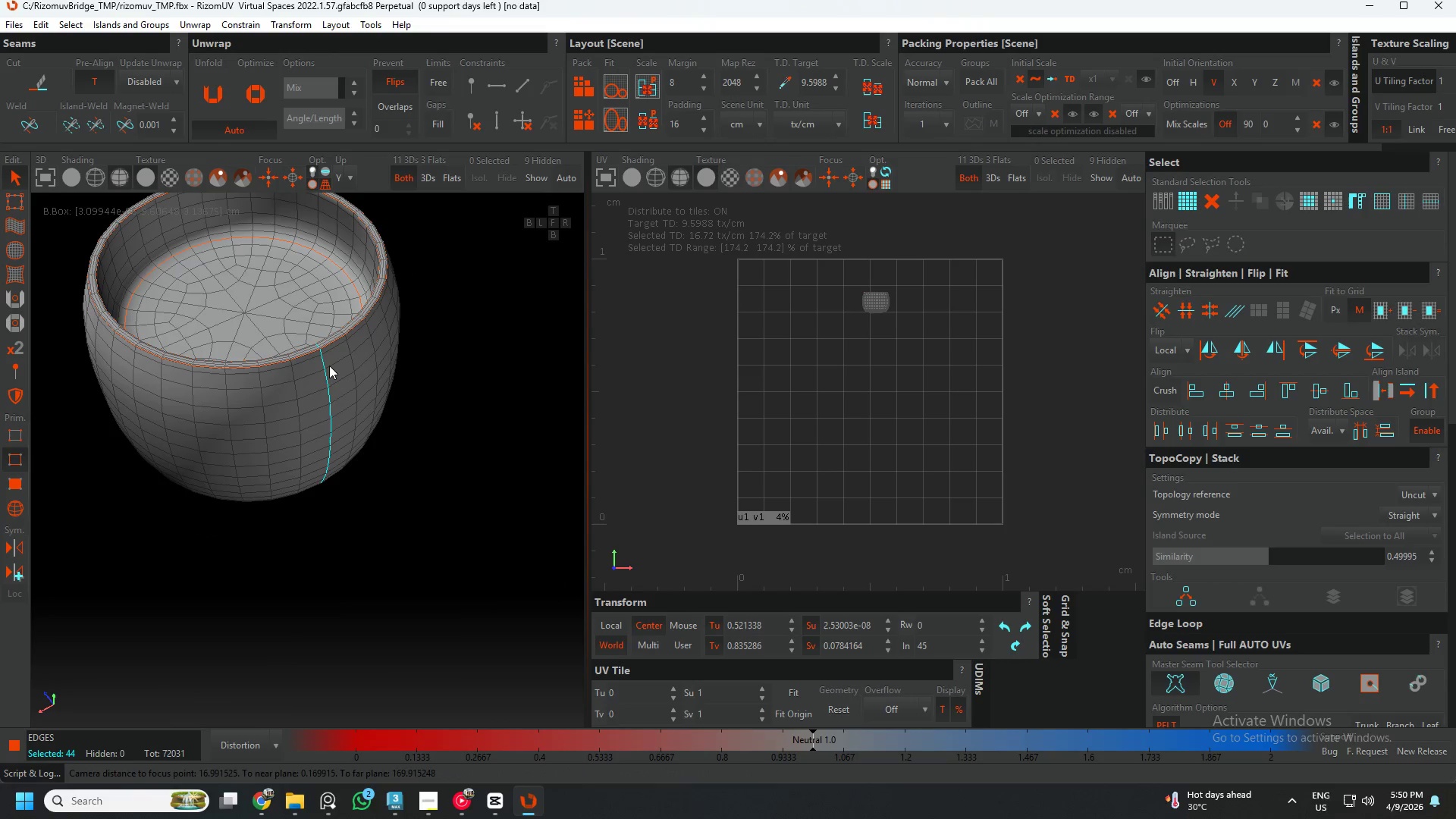 
hold_key(key=AltLeft, duration=1.02)
scroll: coordinate [345, 413], scroll_direction: down, amount: 5.0
 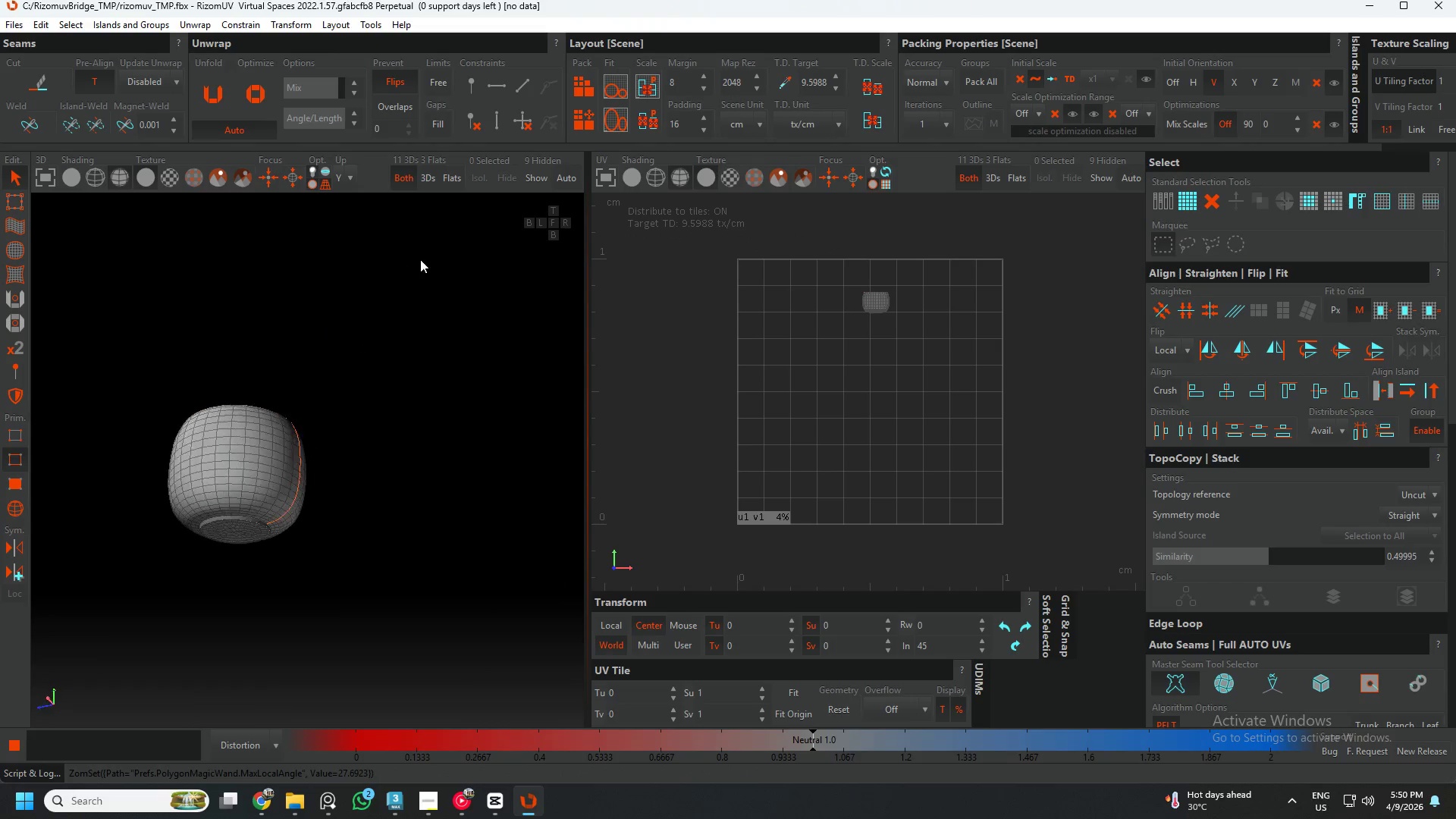 
left_click([202, 86])
 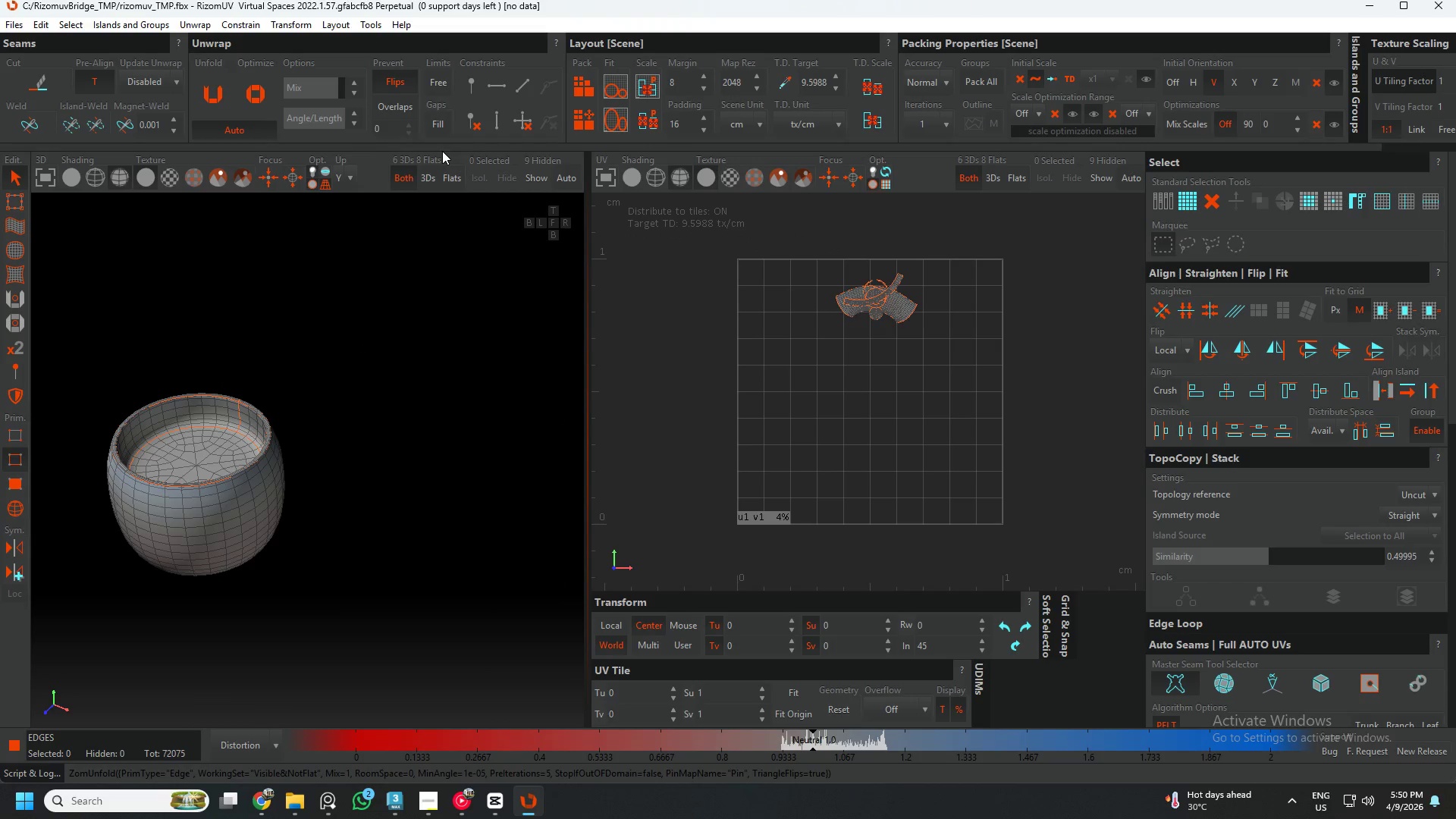 
key(Alt+F4)
 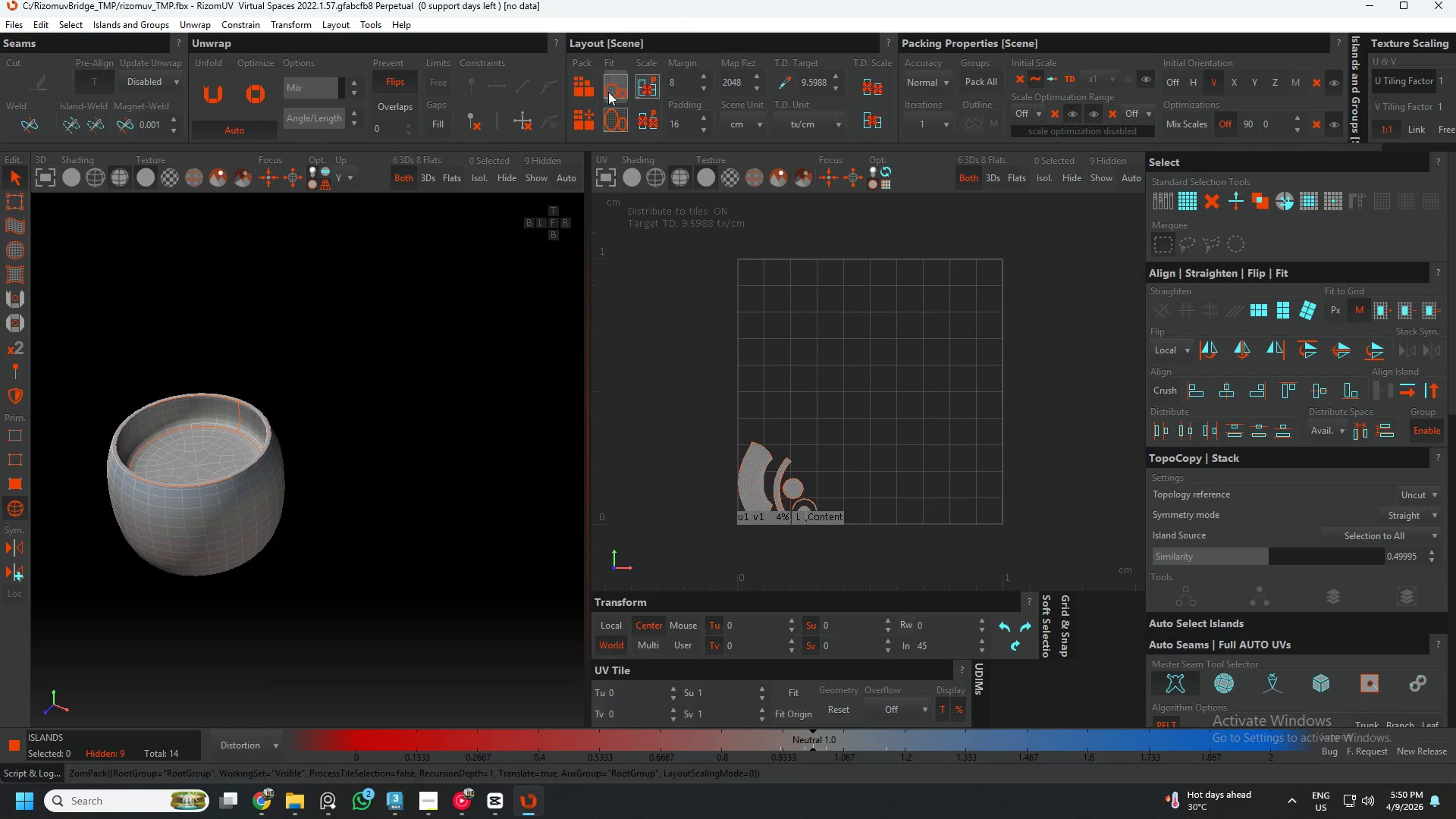 
double_click([615, 89])
 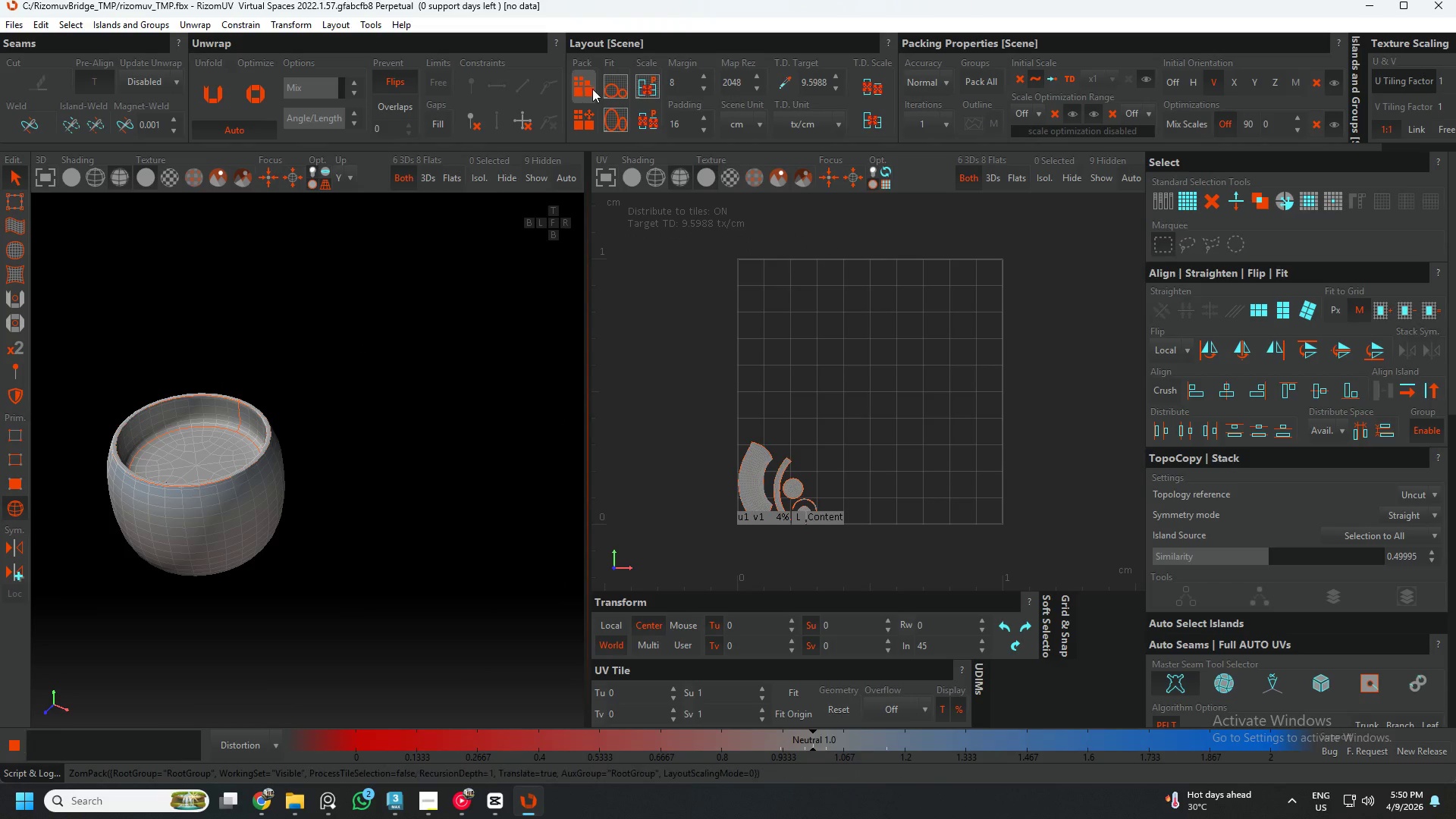 
double_click([613, 88])
 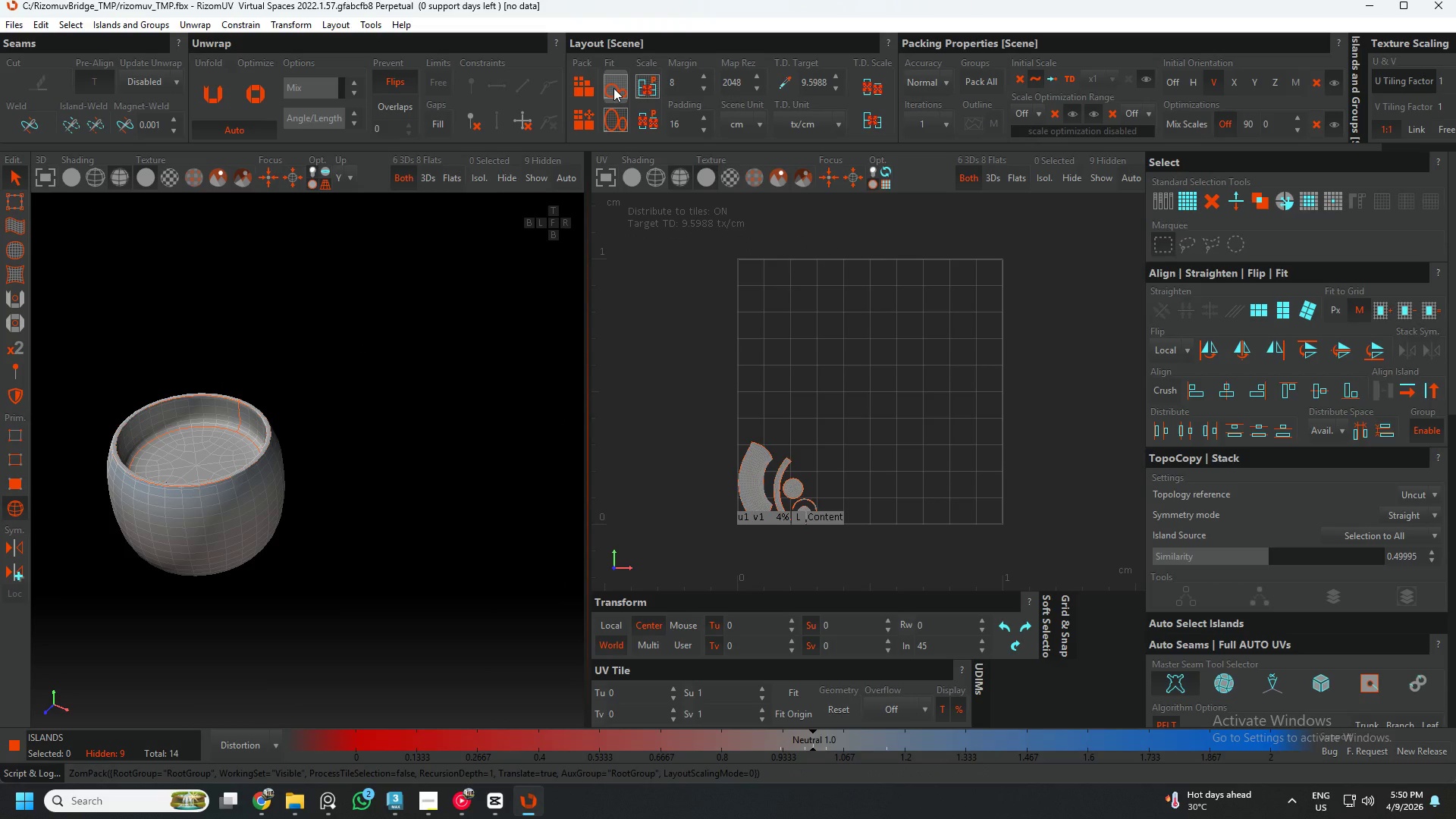 
triple_click([613, 88])
 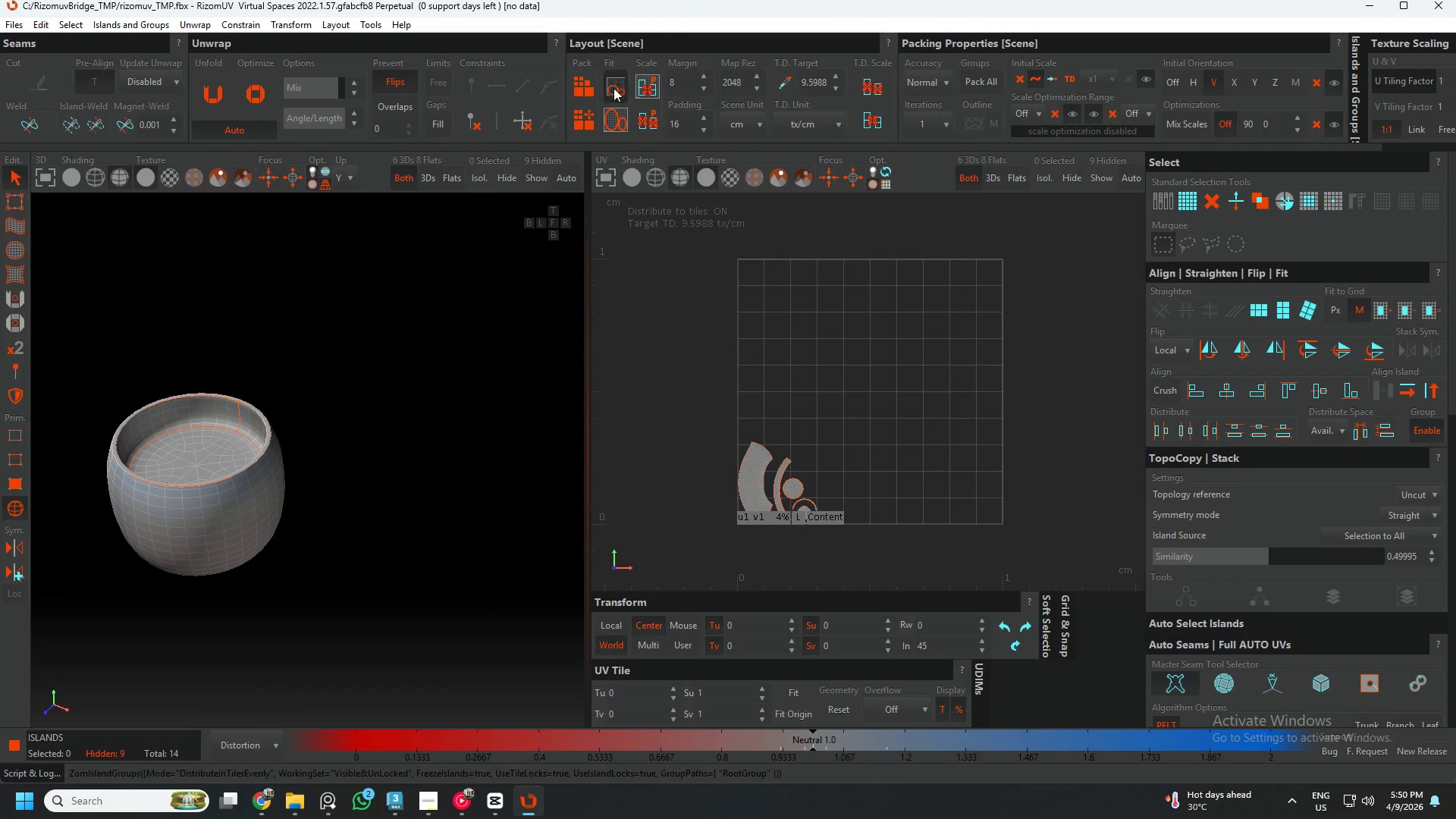 
triple_click([614, 88])
 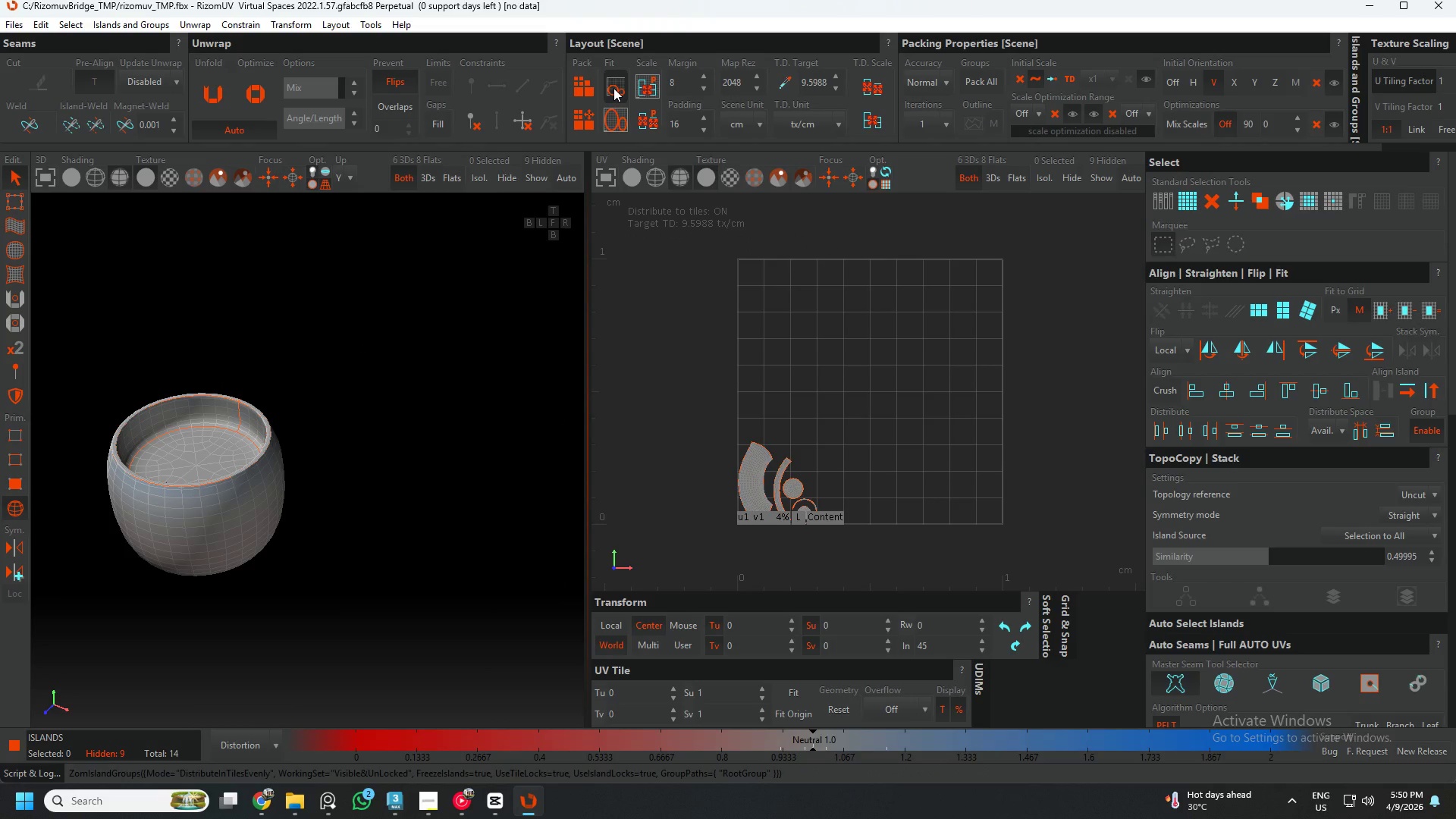 
triple_click([614, 88])
 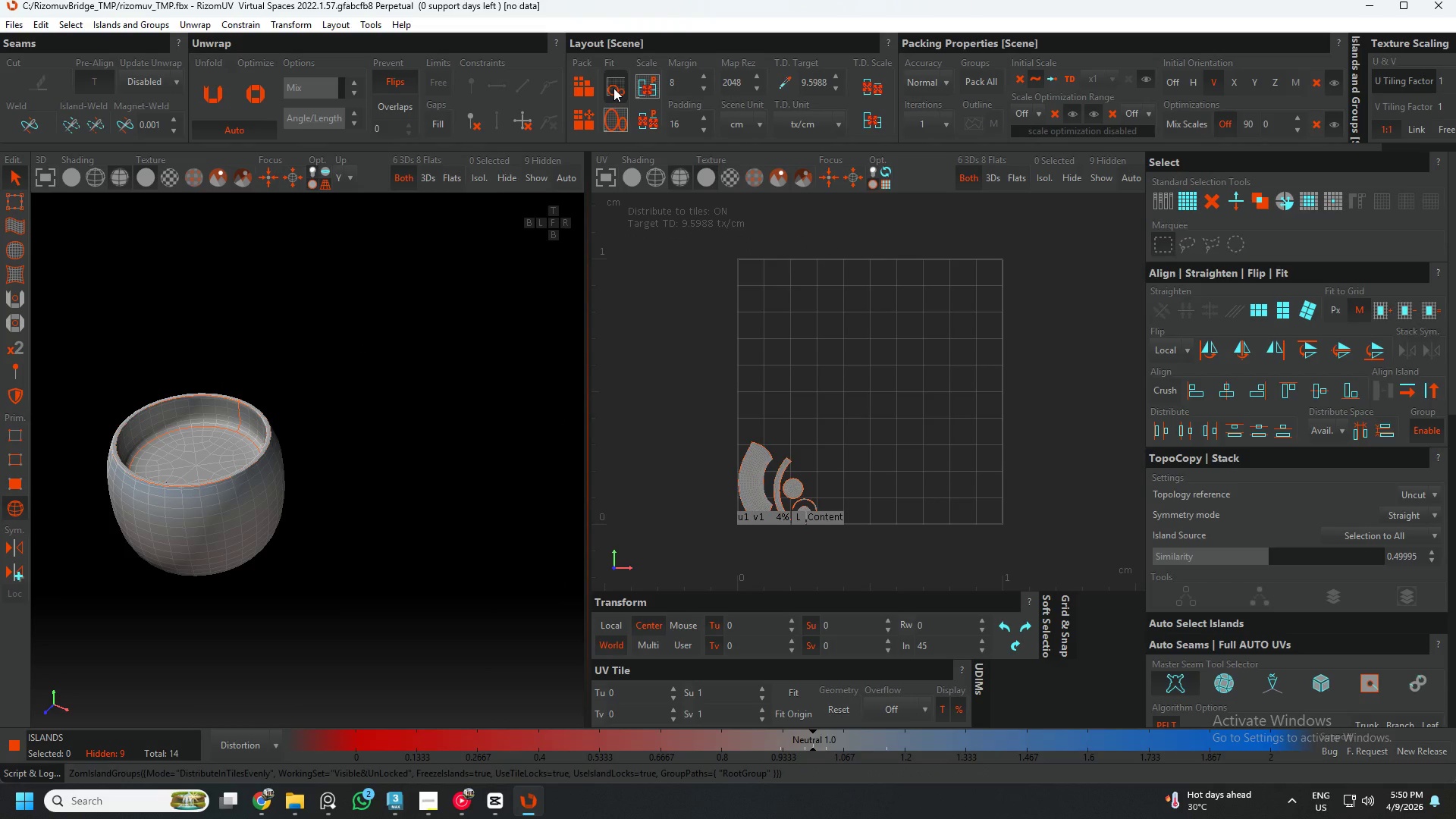 
triple_click([614, 88])
 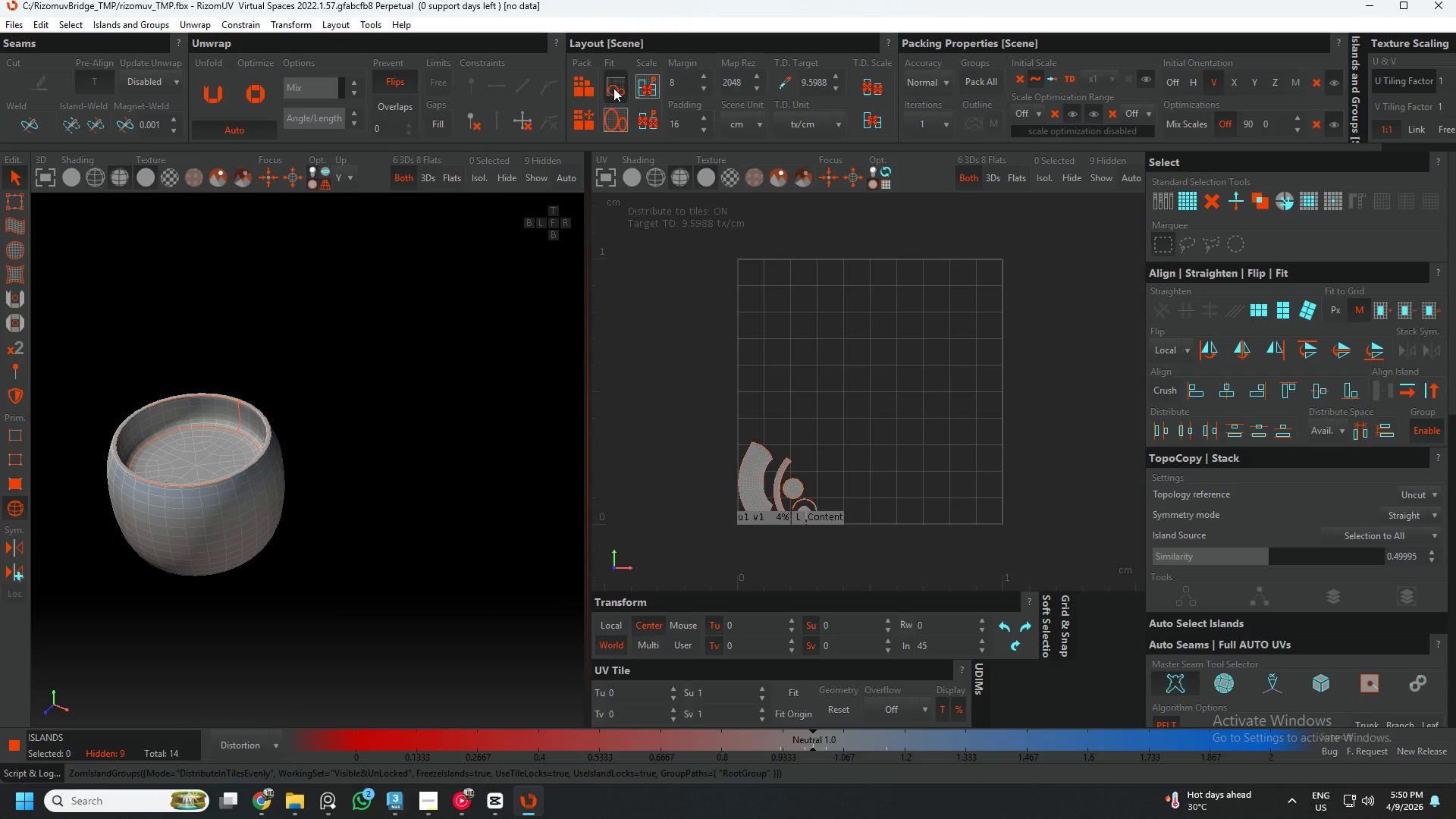 
triple_click([615, 88])
 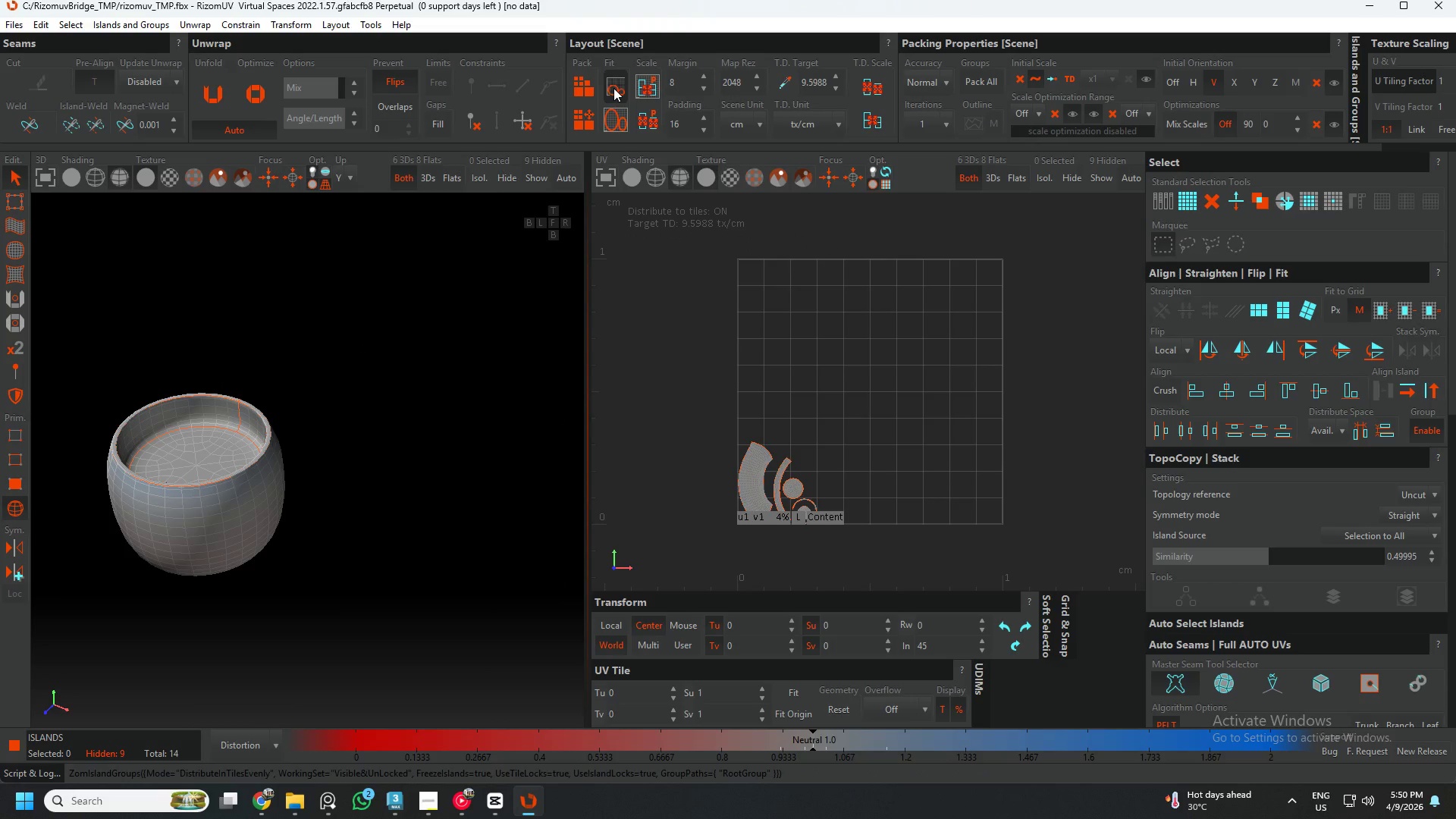 
triple_click([615, 88])
 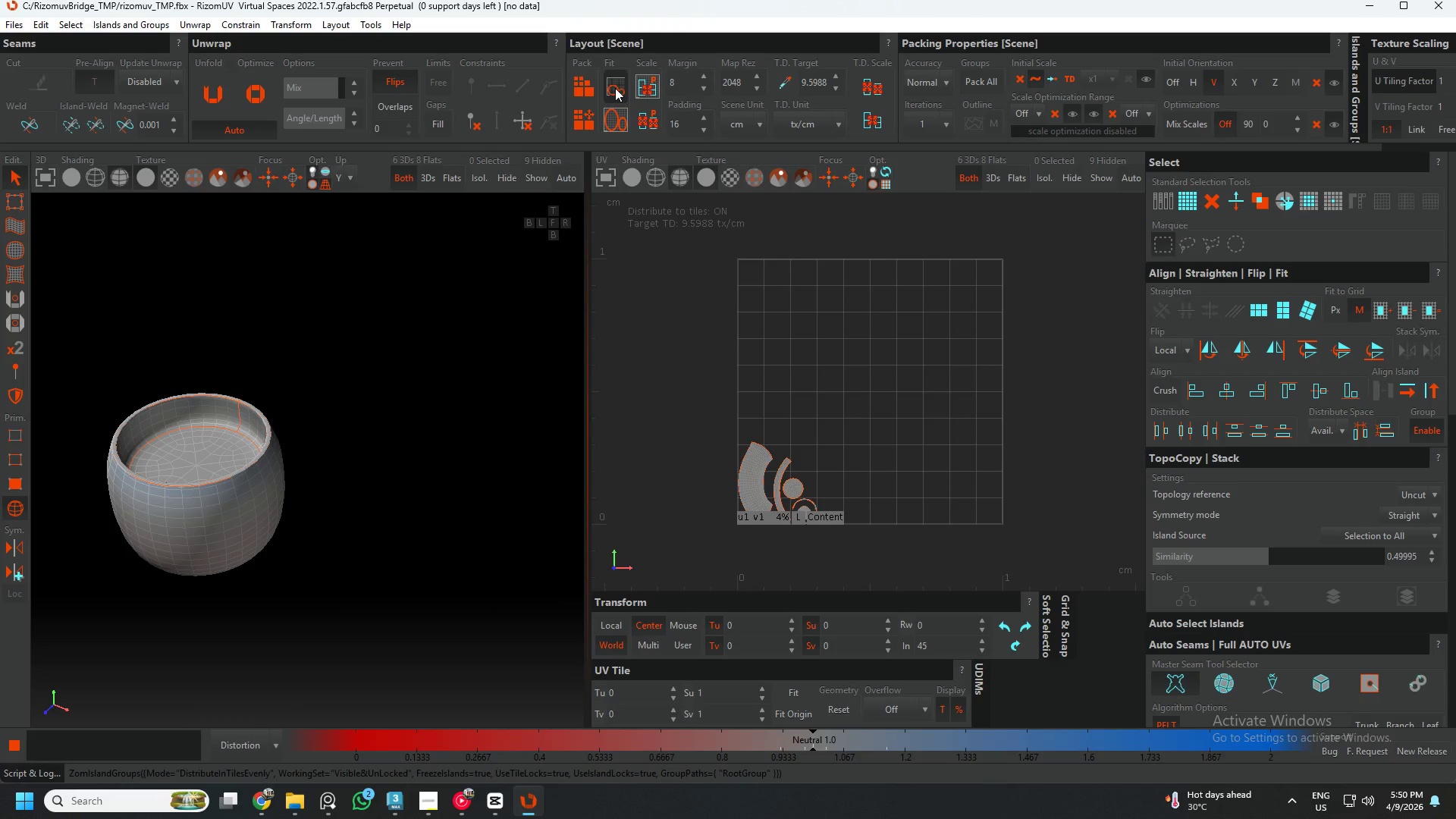 
double_click([615, 88])
 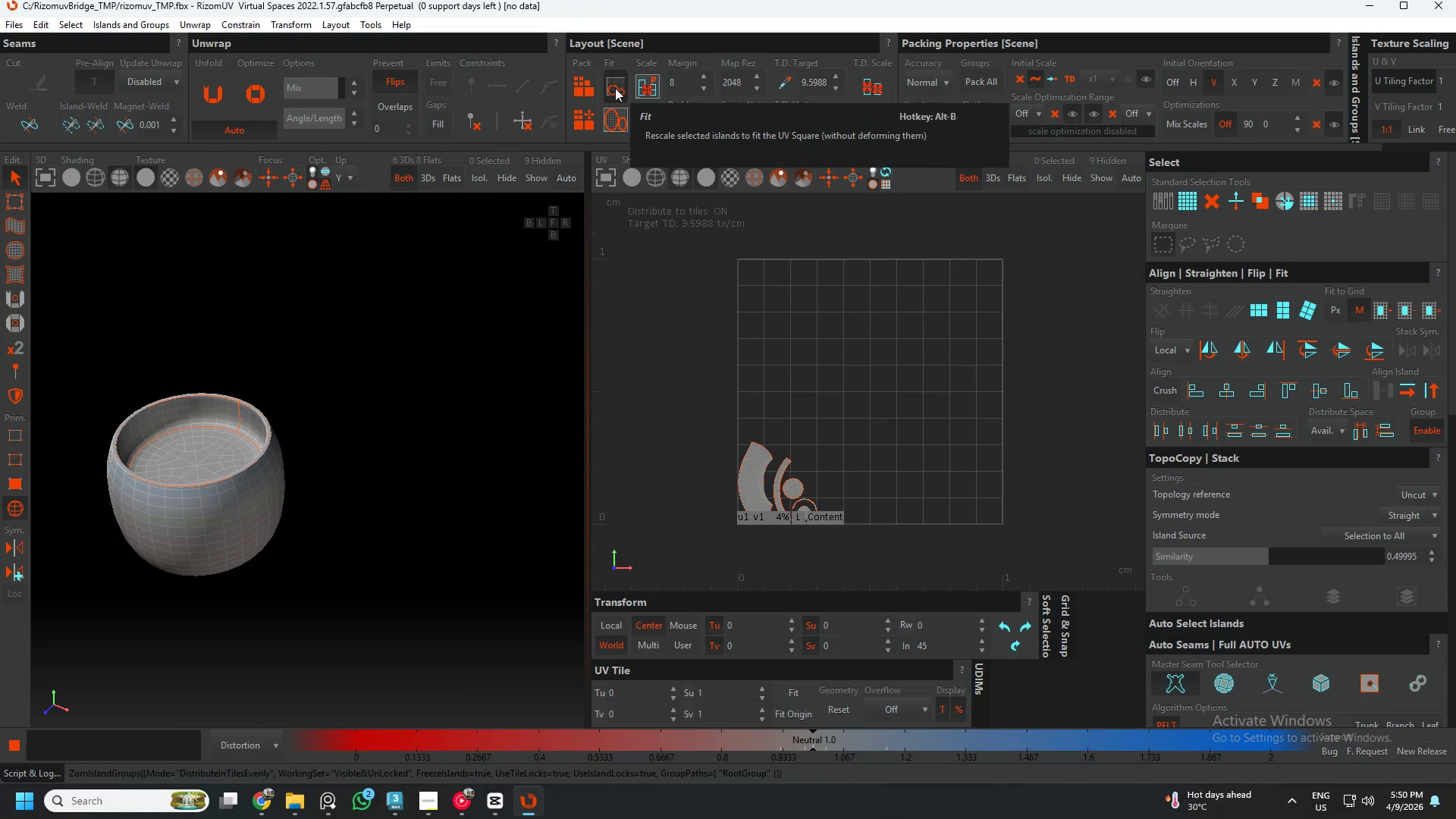 
triple_click([615, 88])
 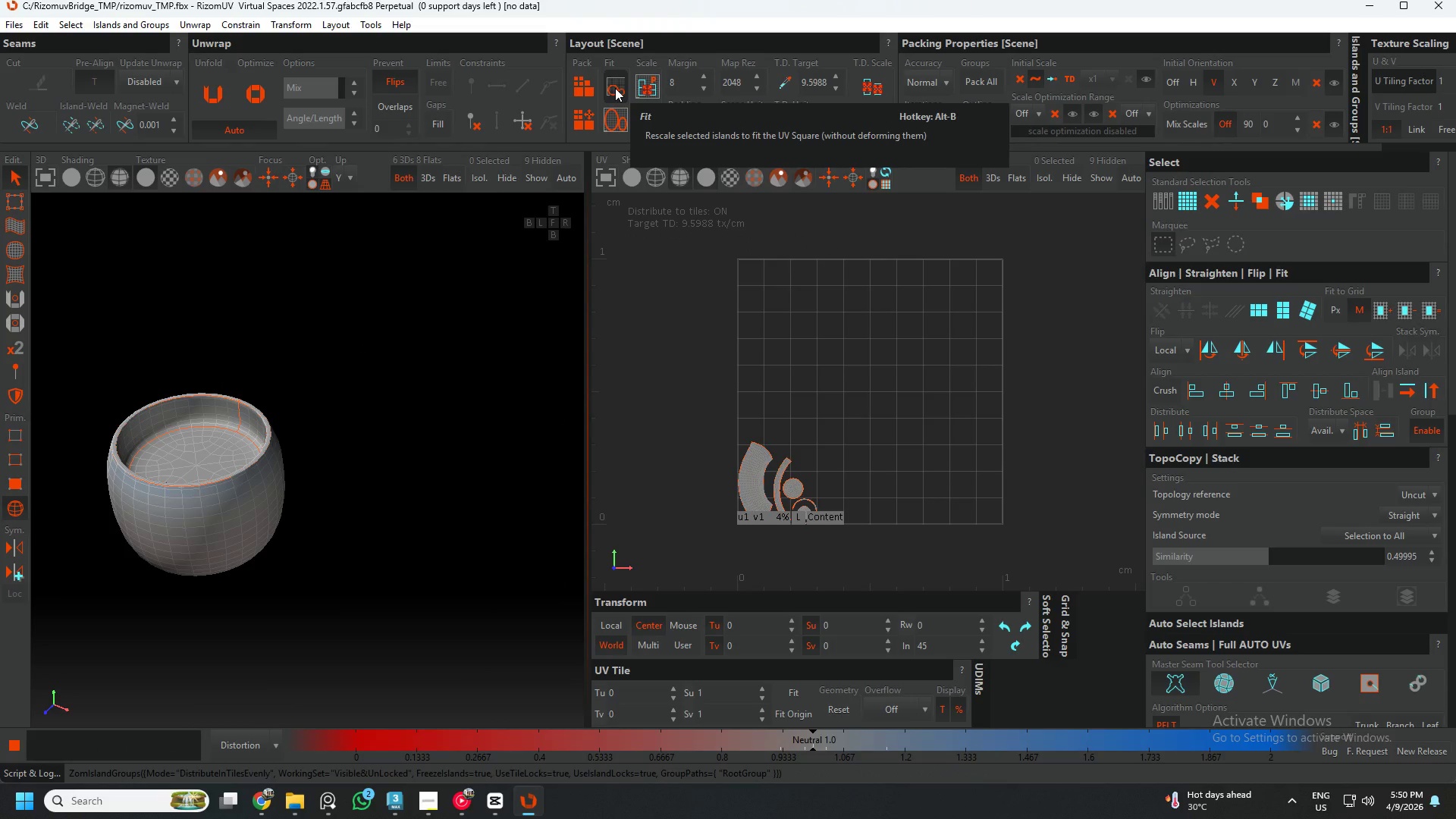 
triple_click([614, 86])
 